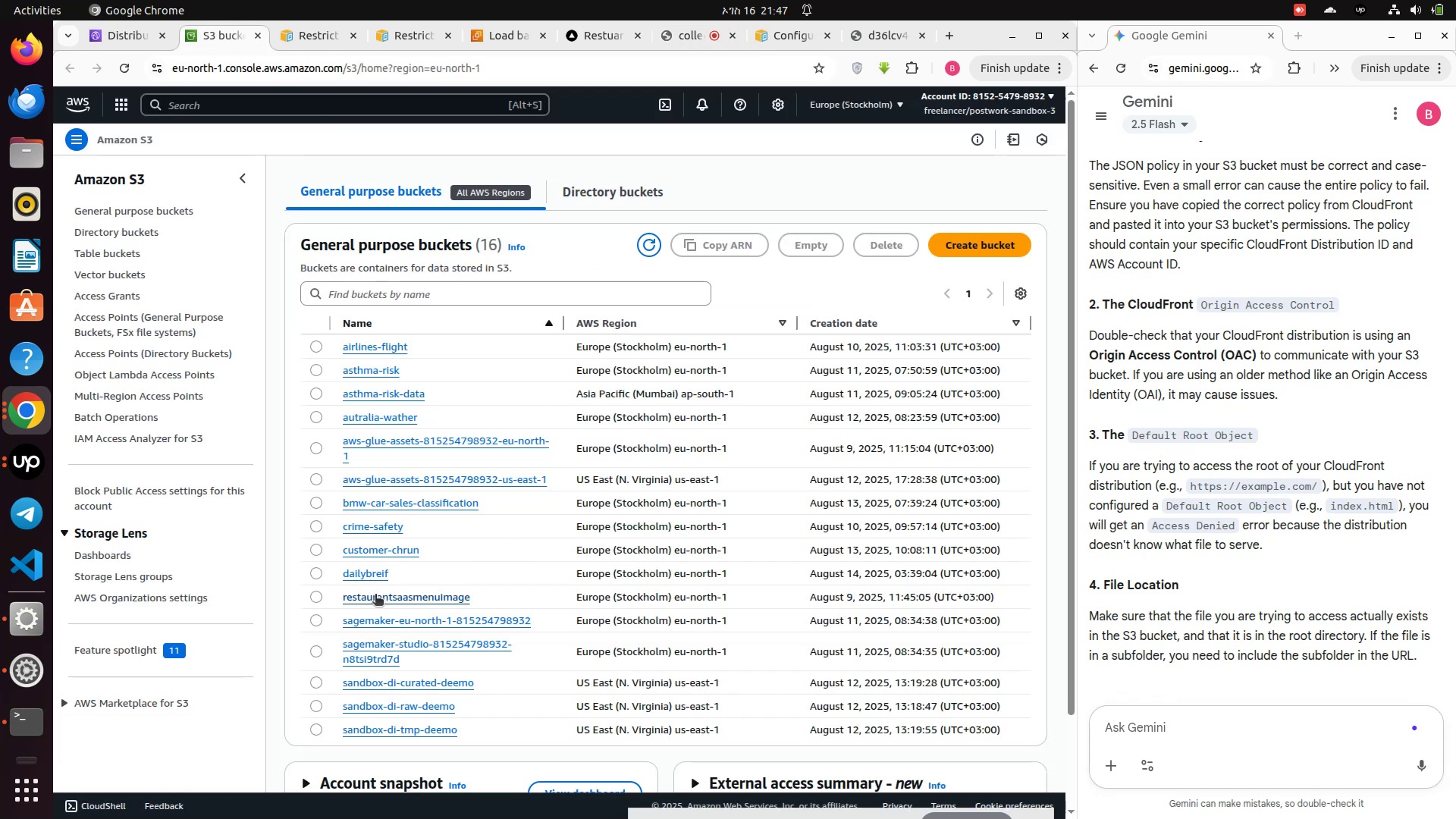 
left_click([375, 595])
 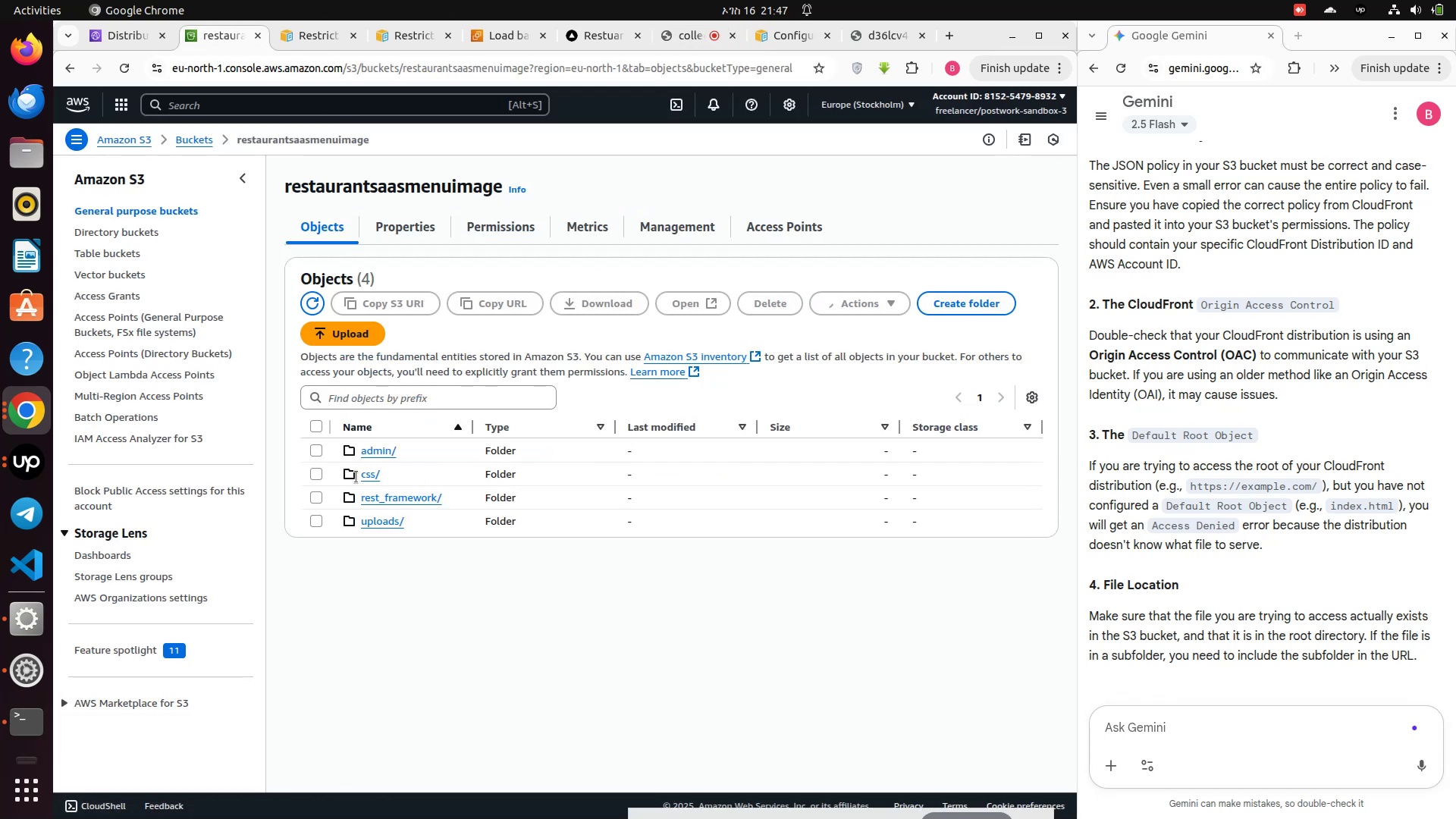 
wait(5.69)
 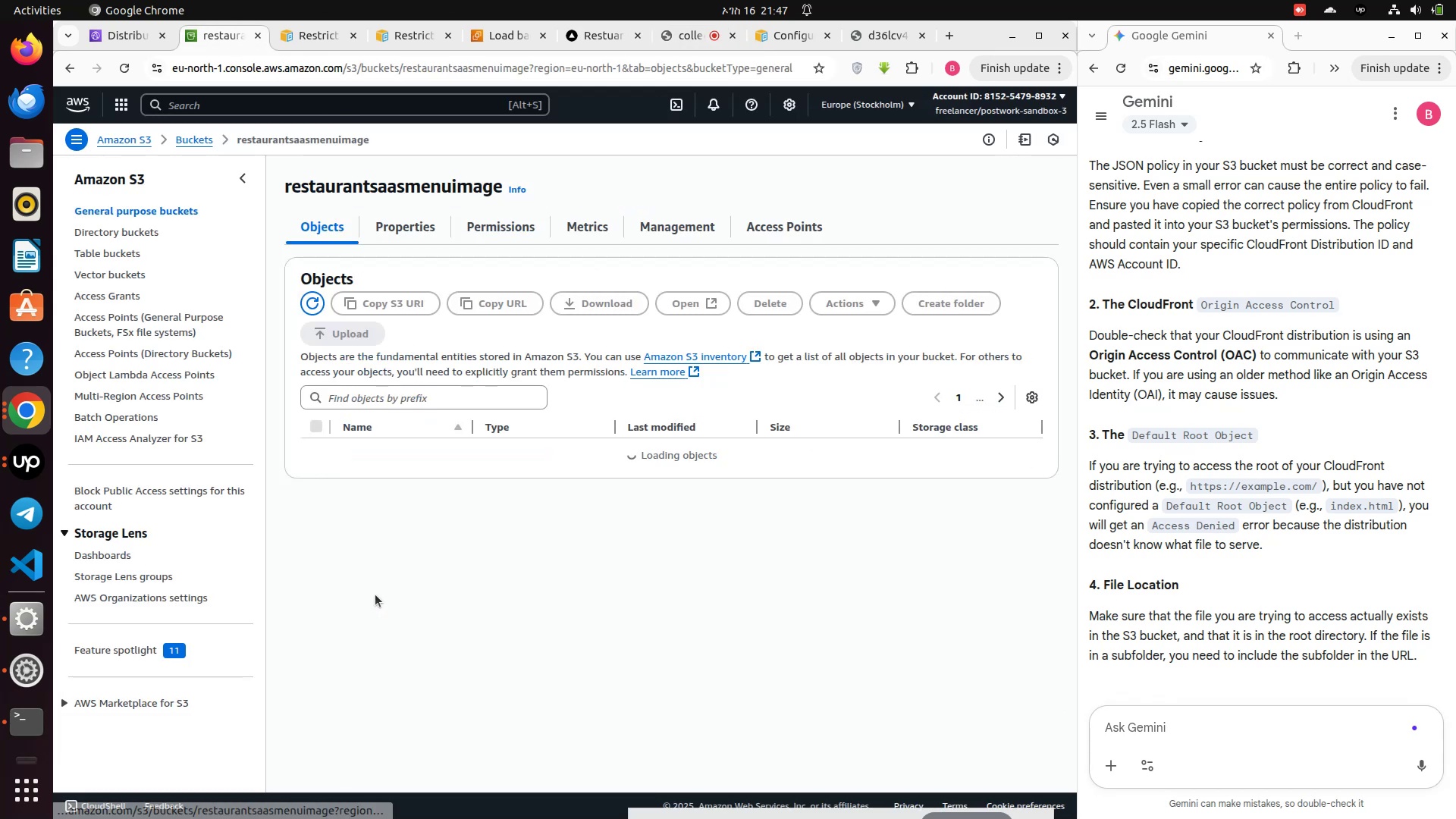 
left_click([381, 526])
 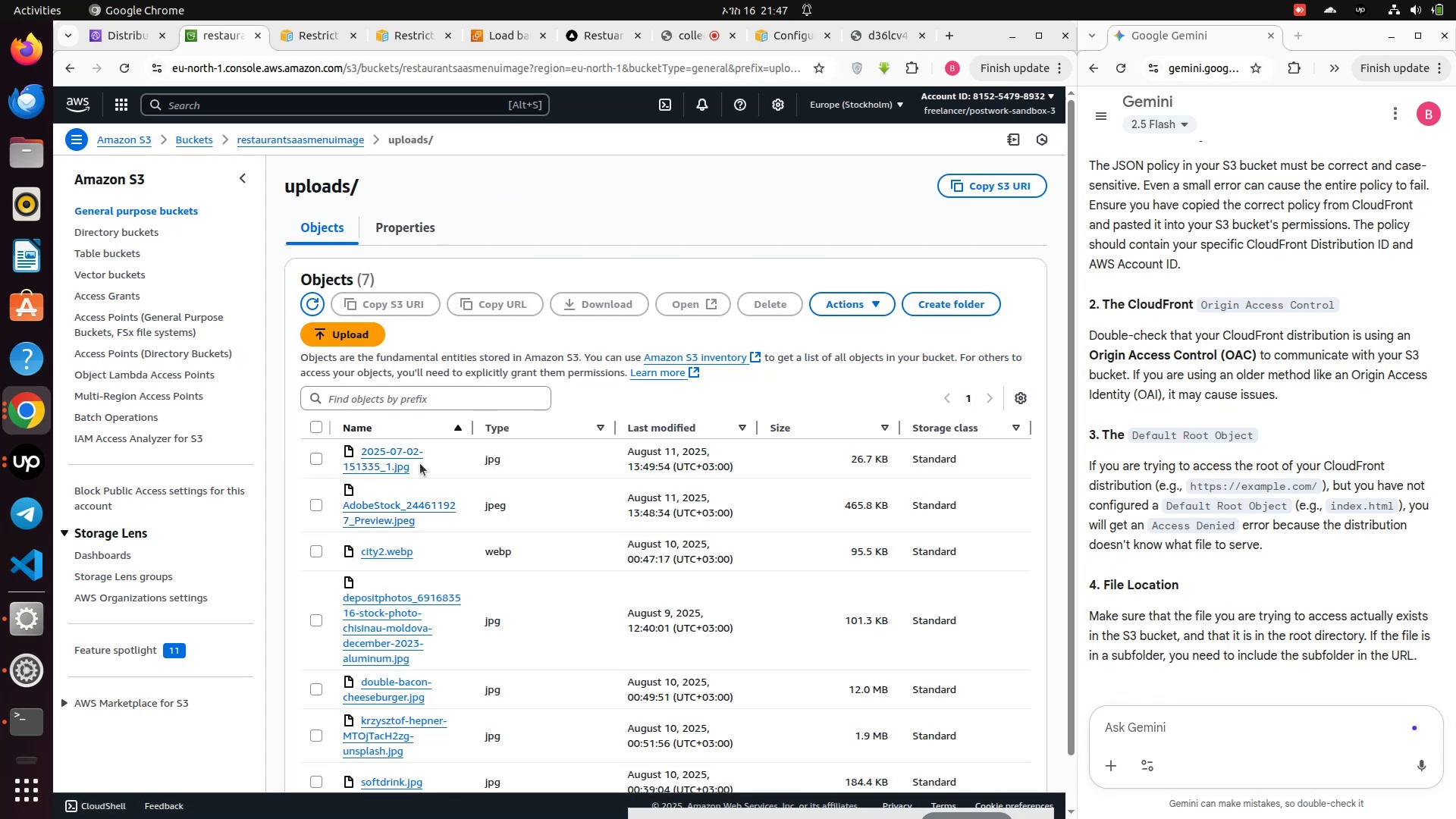 
left_click_drag(start_coordinate=[420, 466], to_coordinate=[378, 453])
 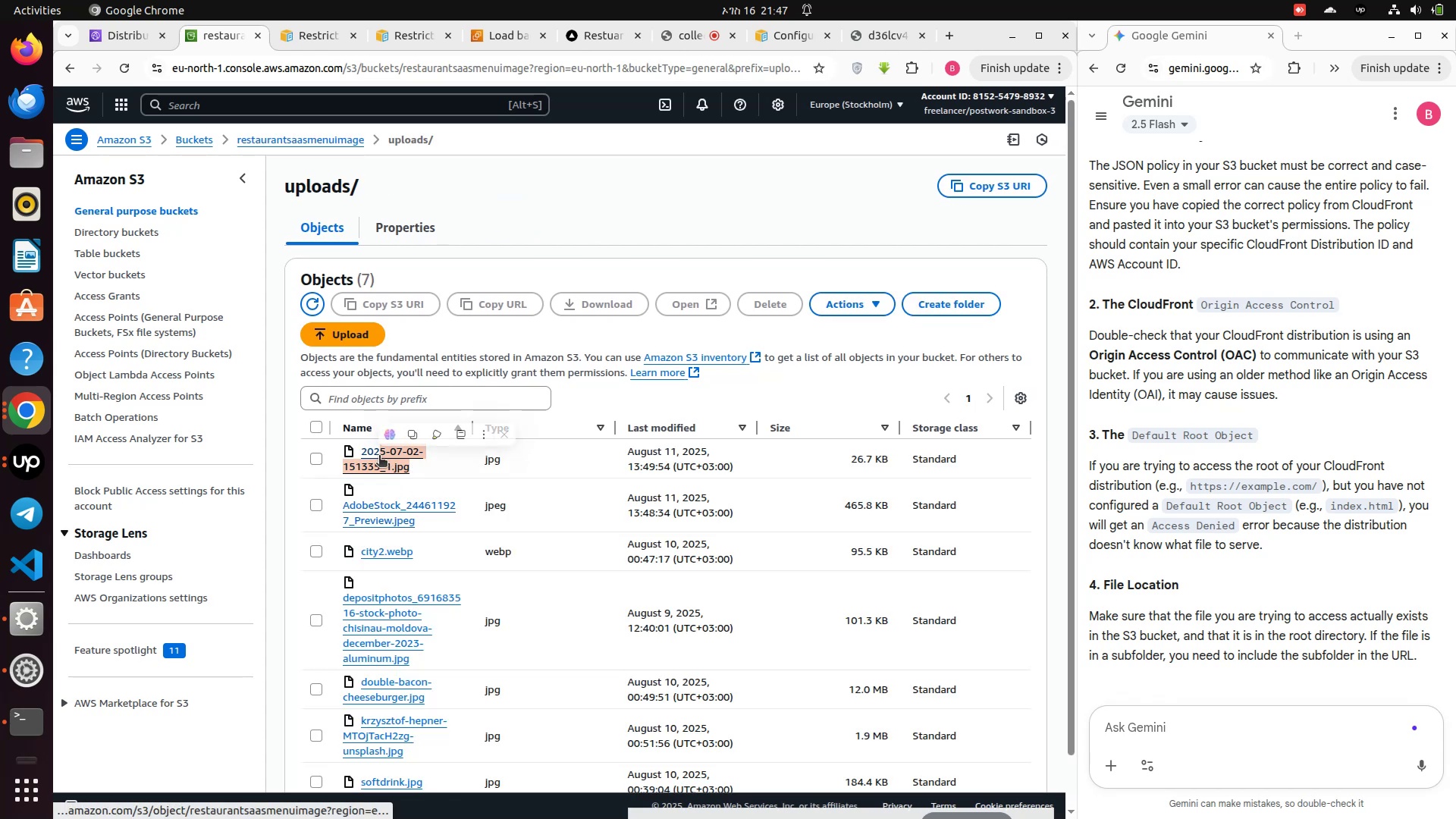 
left_click([379, 457])
 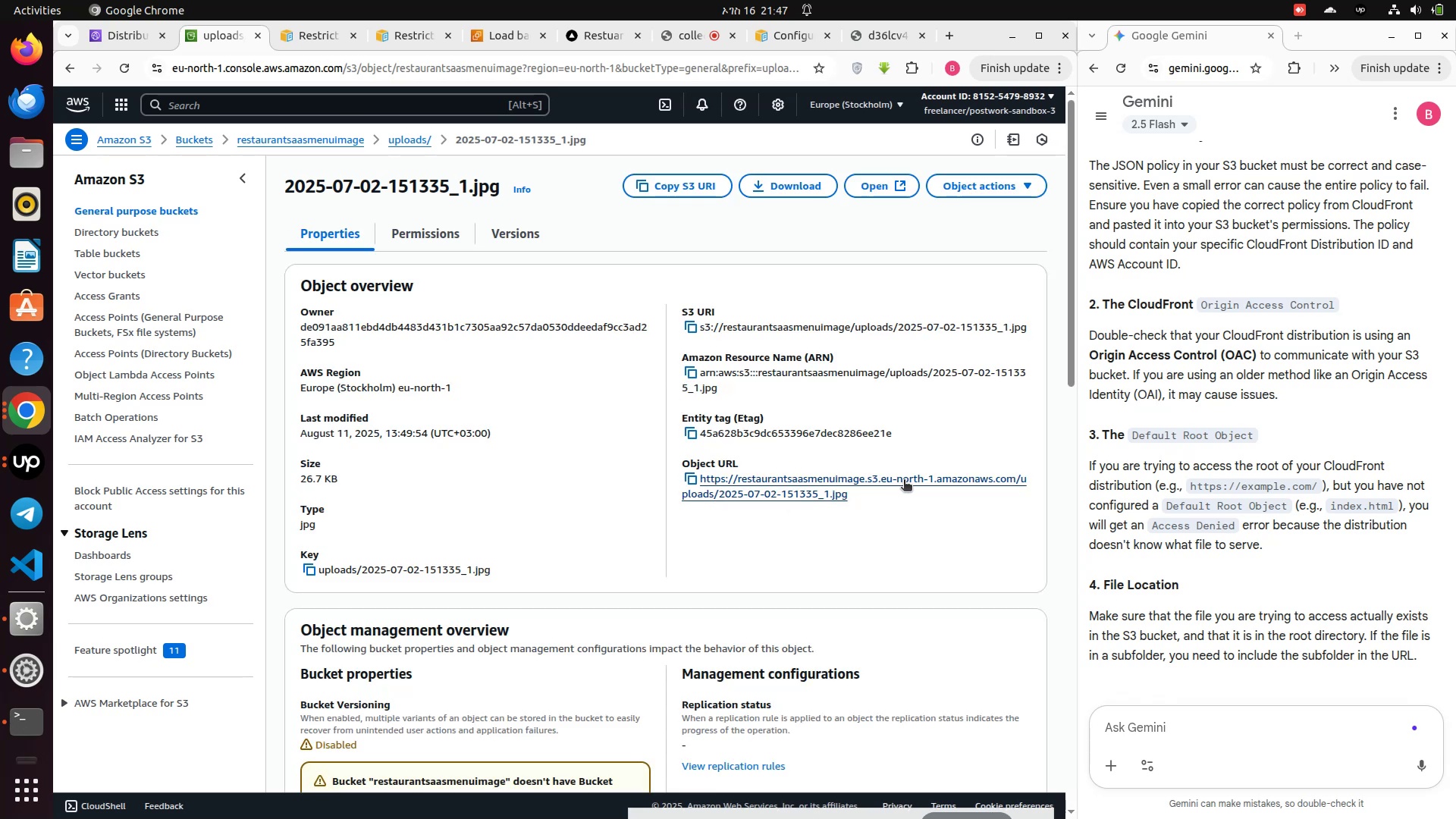 
wait(6.15)
 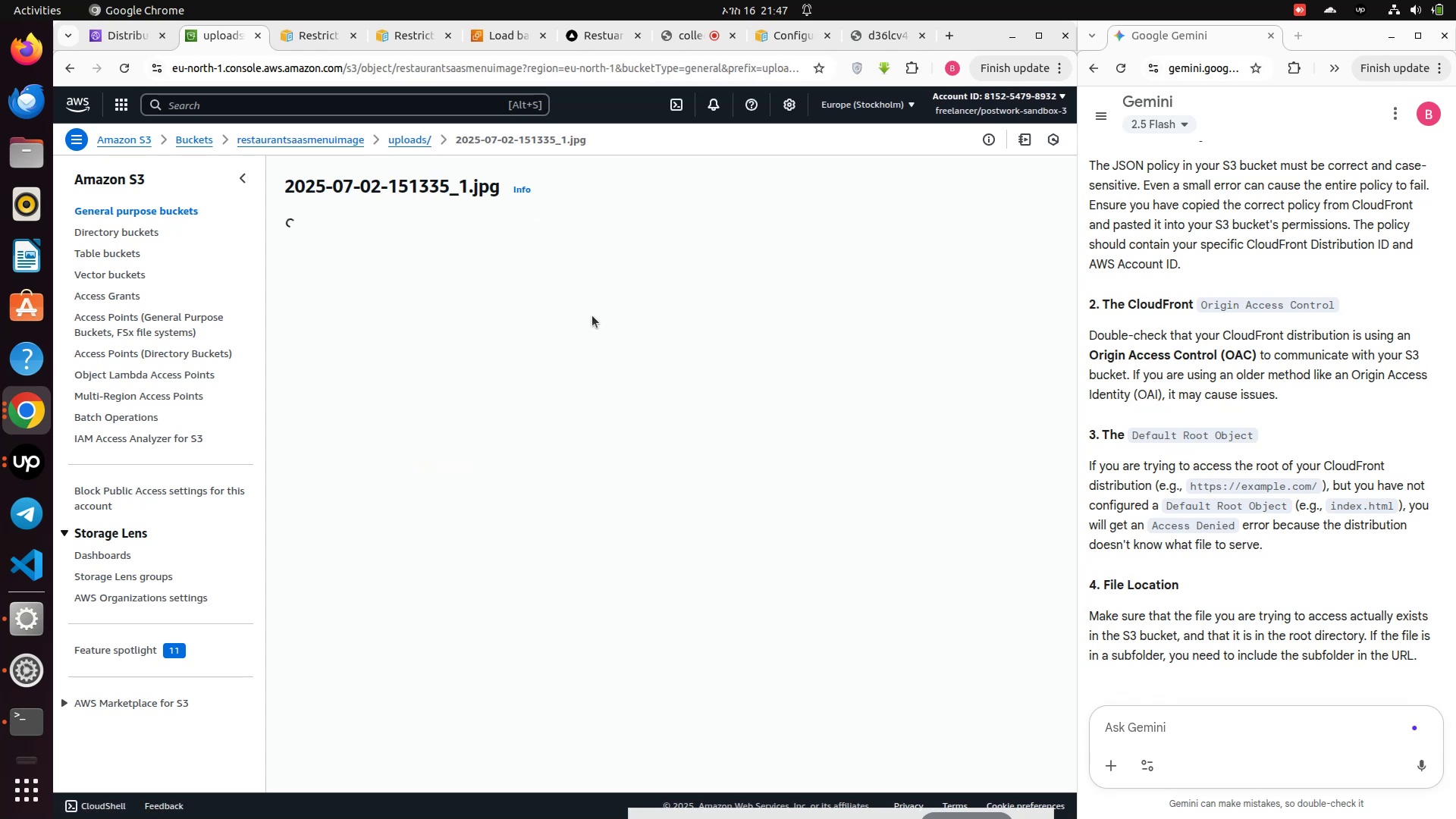 
left_click_drag(start_coordinate=[870, 499], to_coordinate=[1017, 481])
 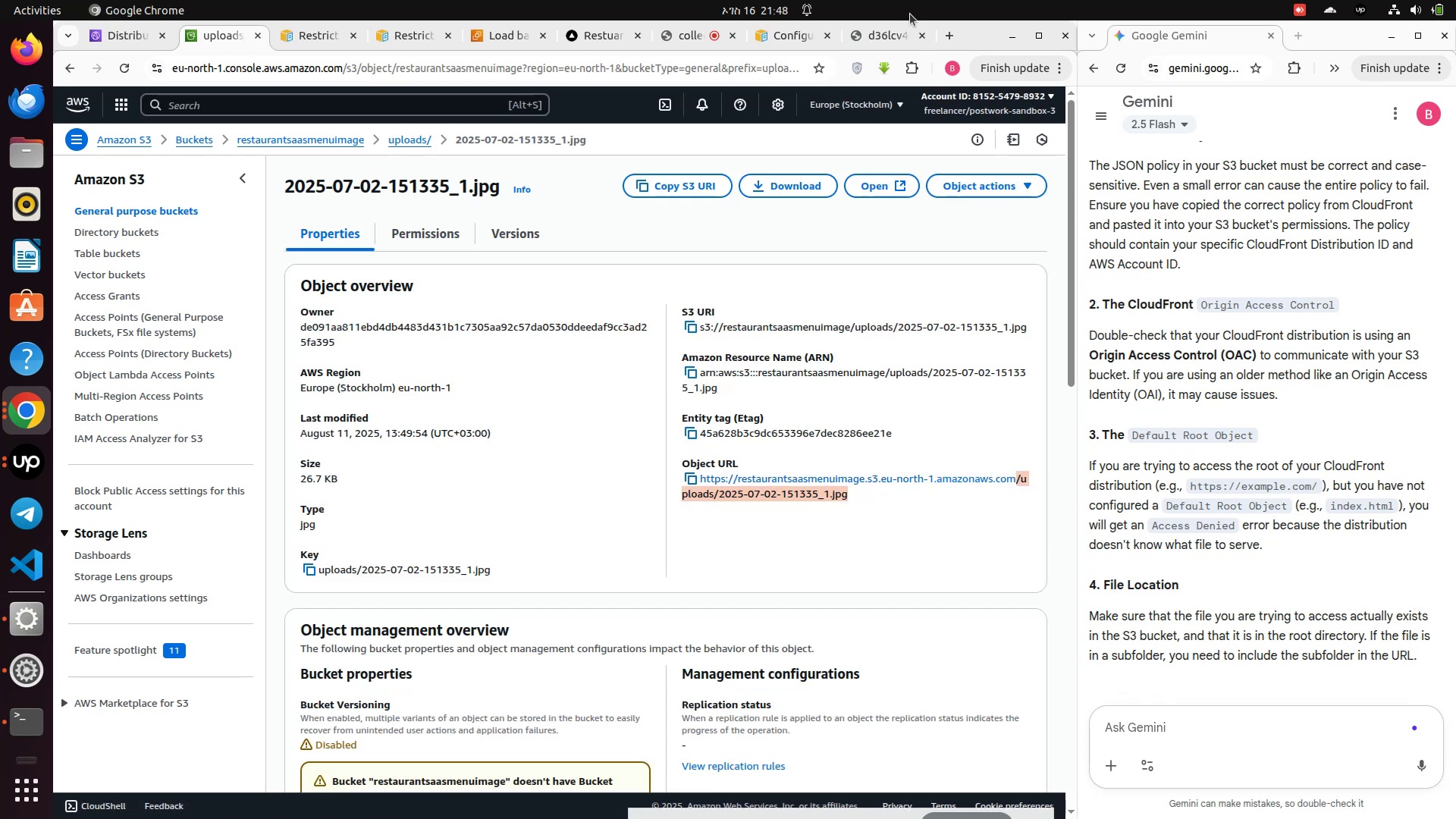 
left_click([860, 36])
 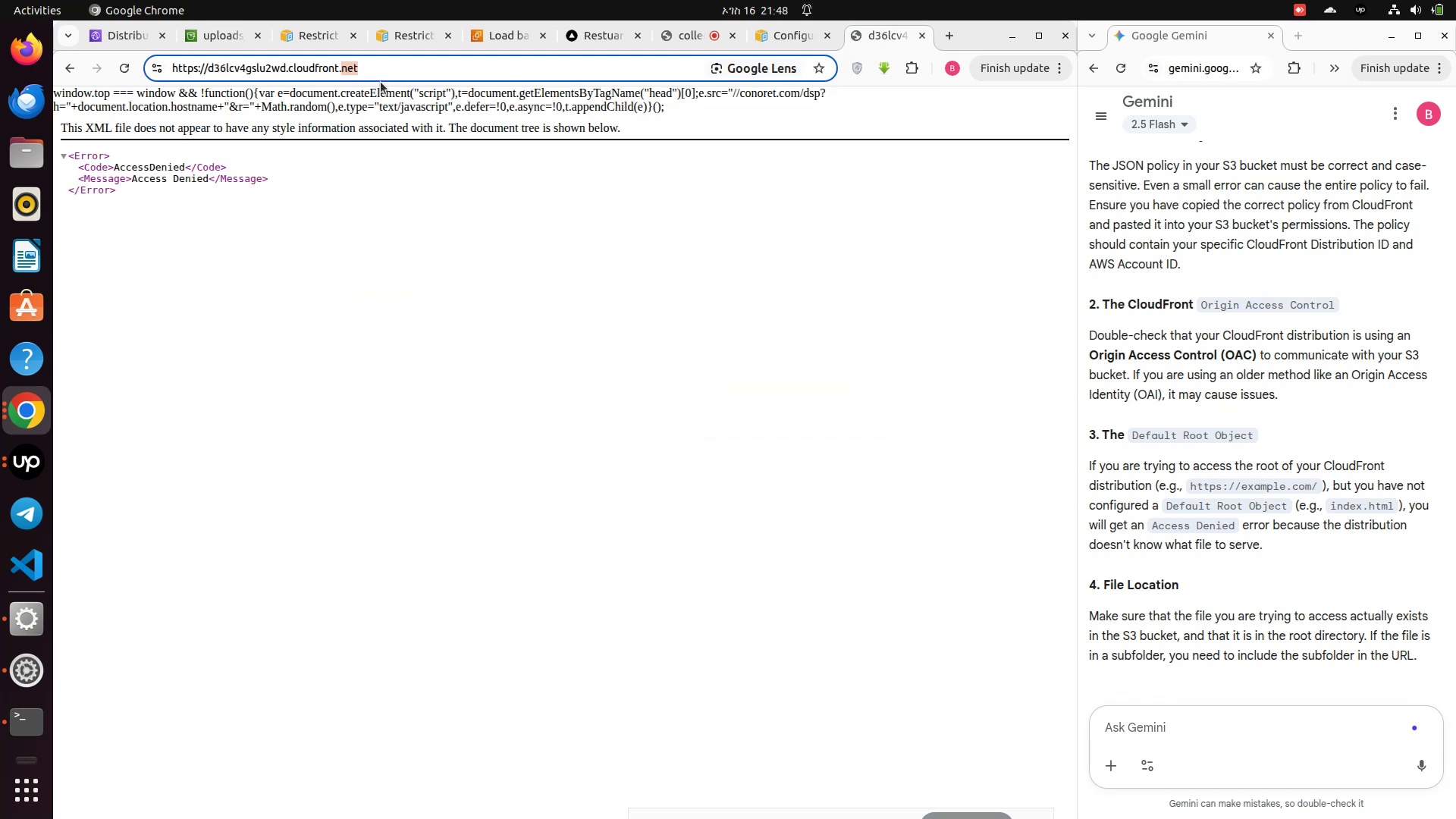 
left_click([381, 68])
 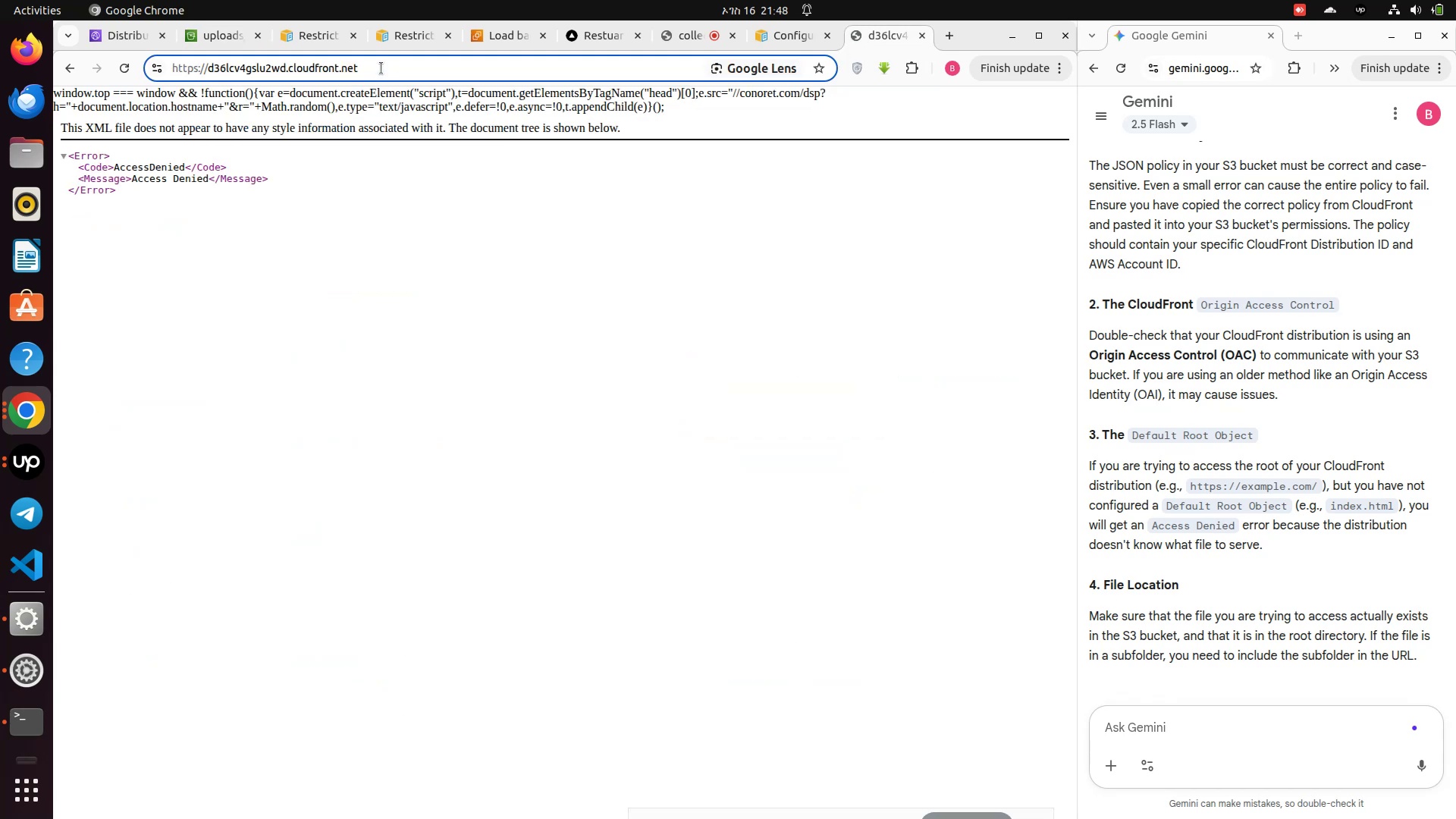 
key(Slash)
 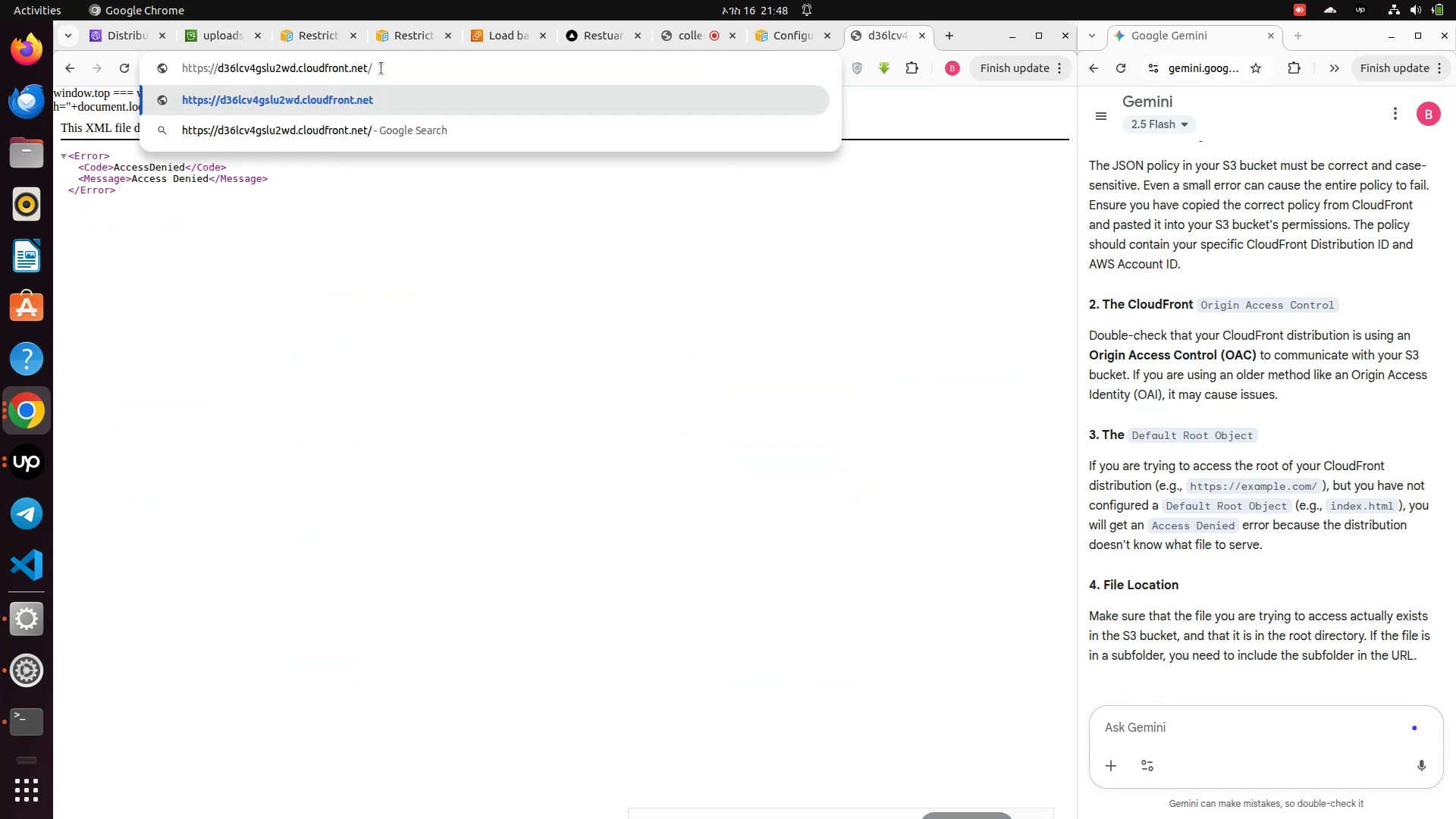 
key(Control+V)
 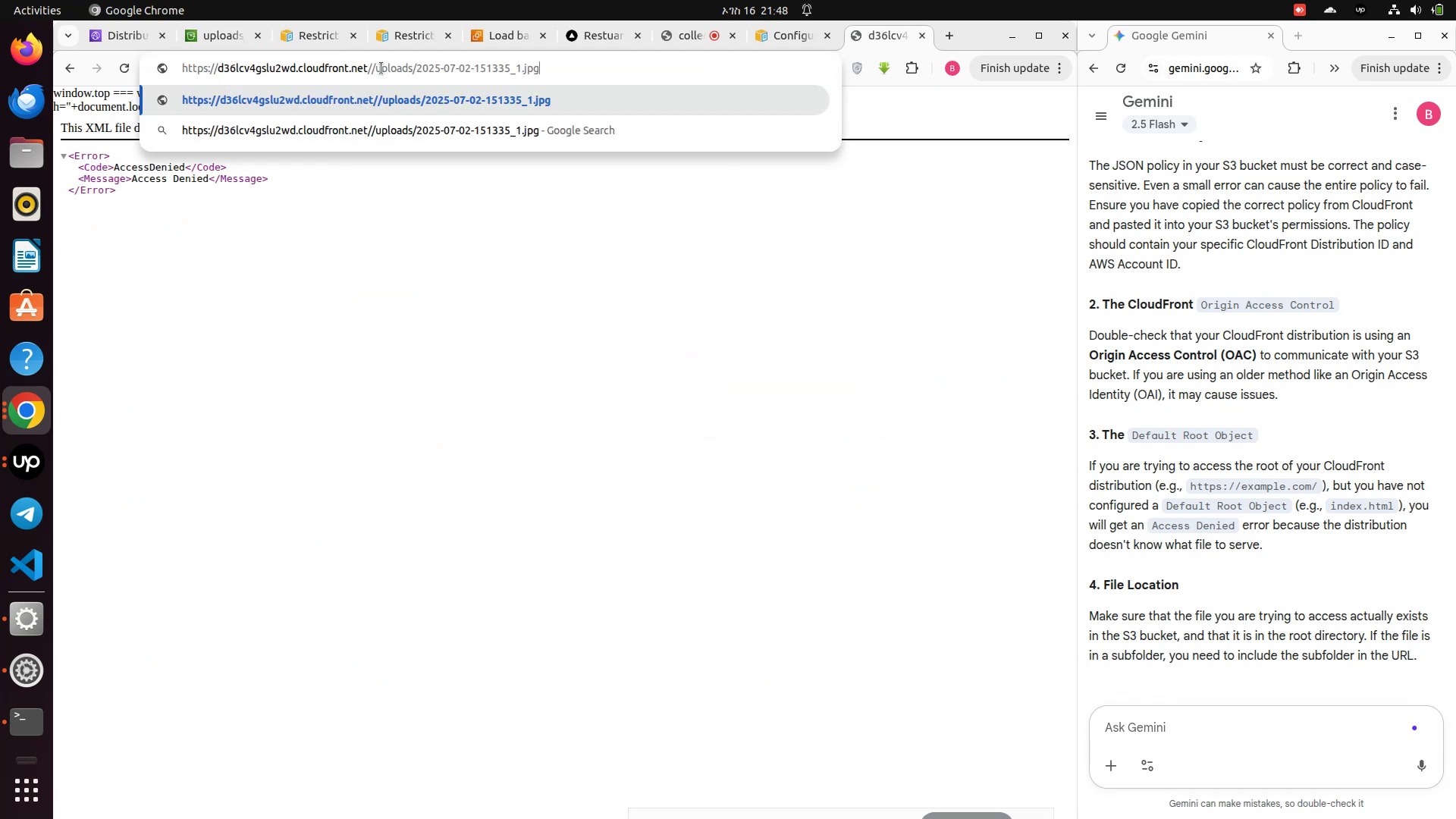 
left_click([376, 68])
 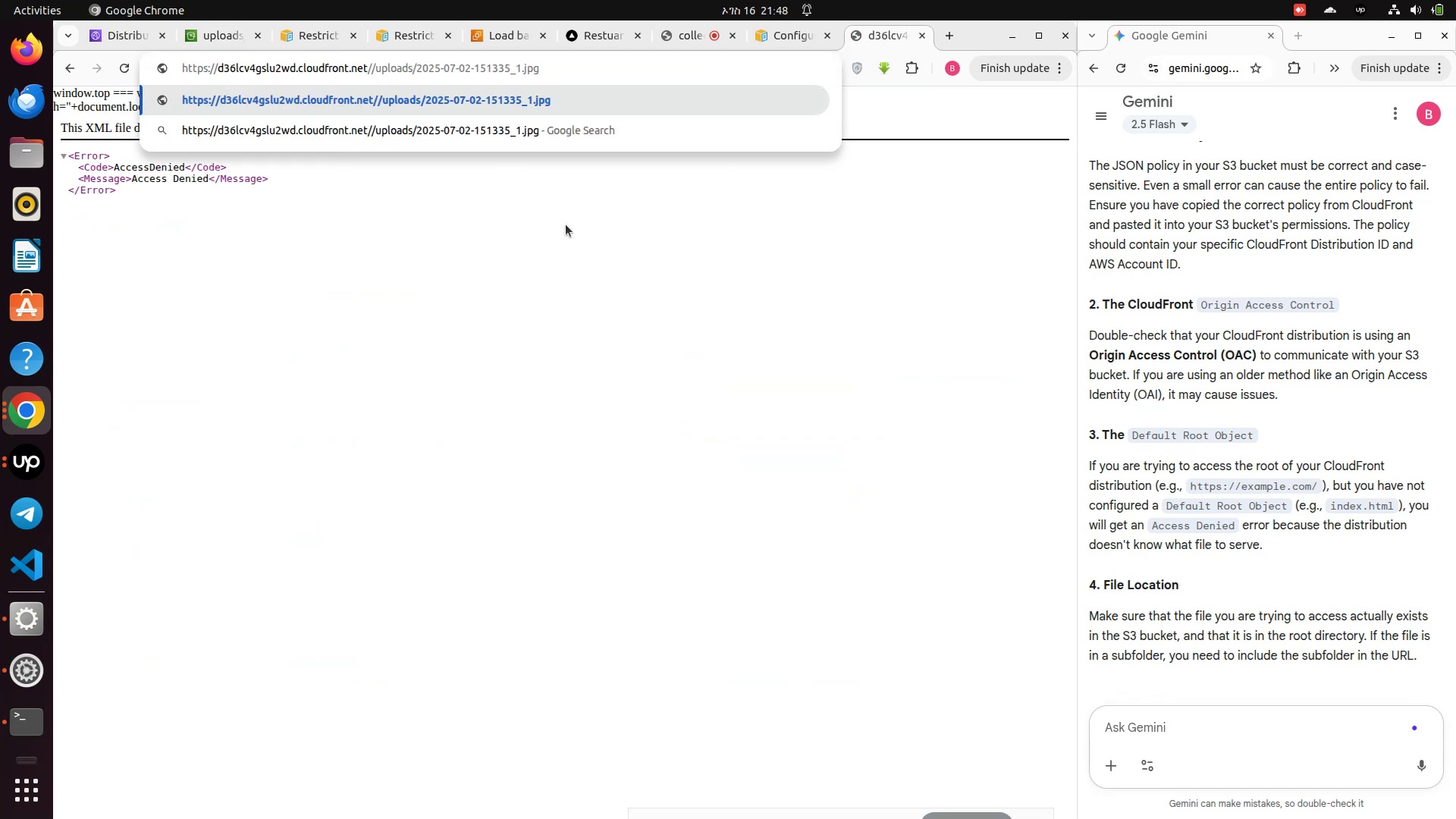 
key(Backspace)
 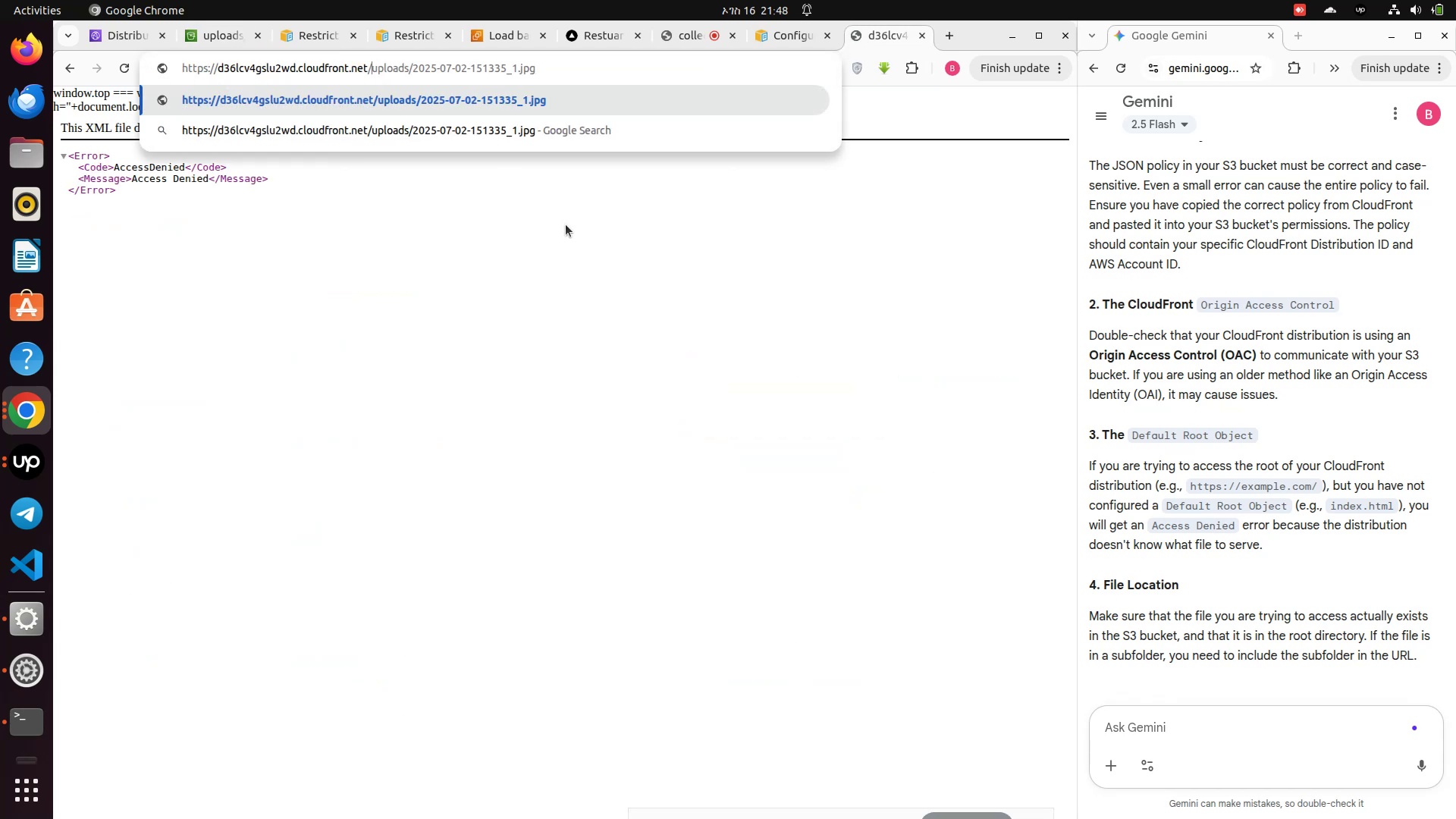 
key(Enter)
 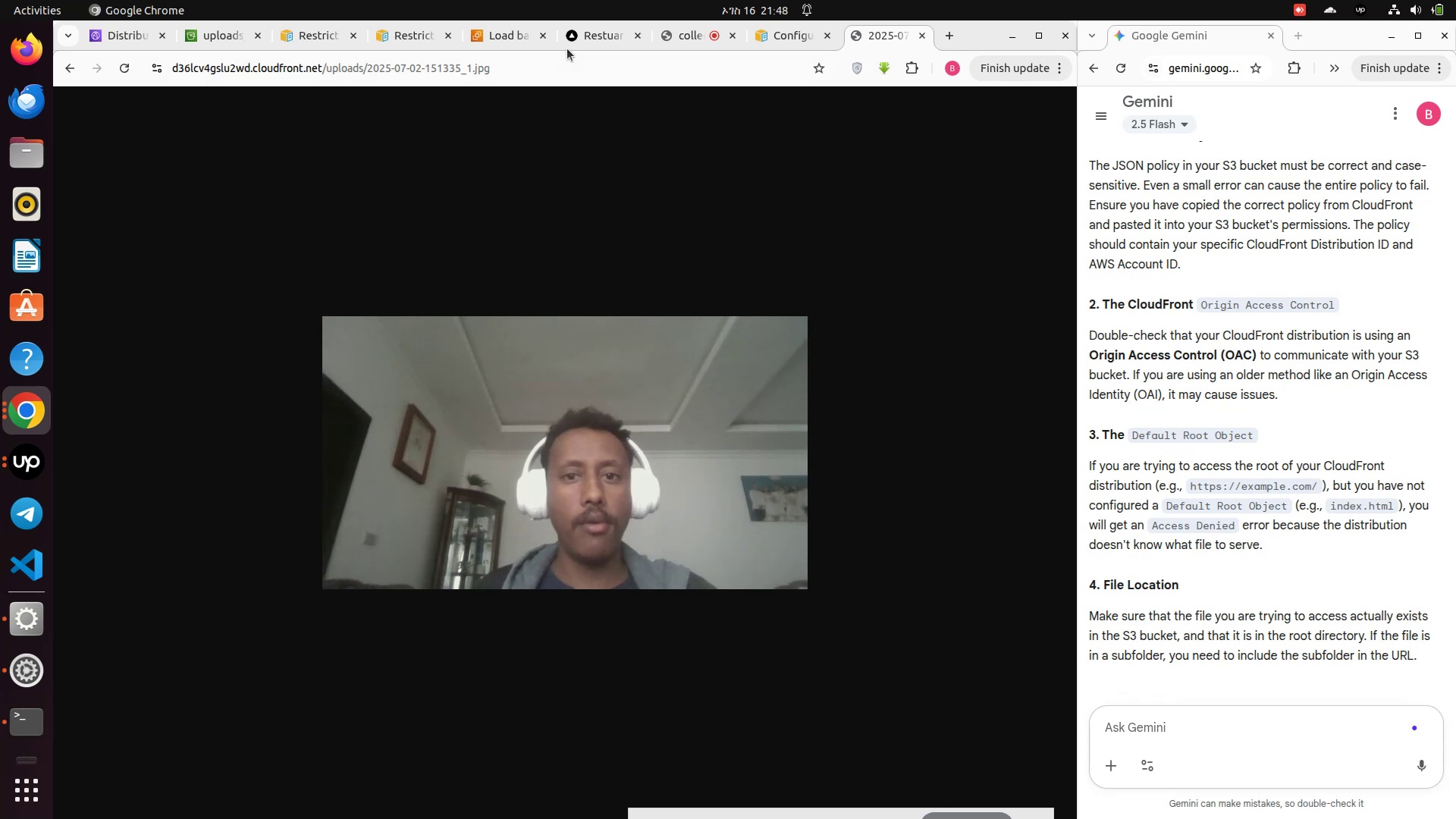 
double_click([562, 71])
 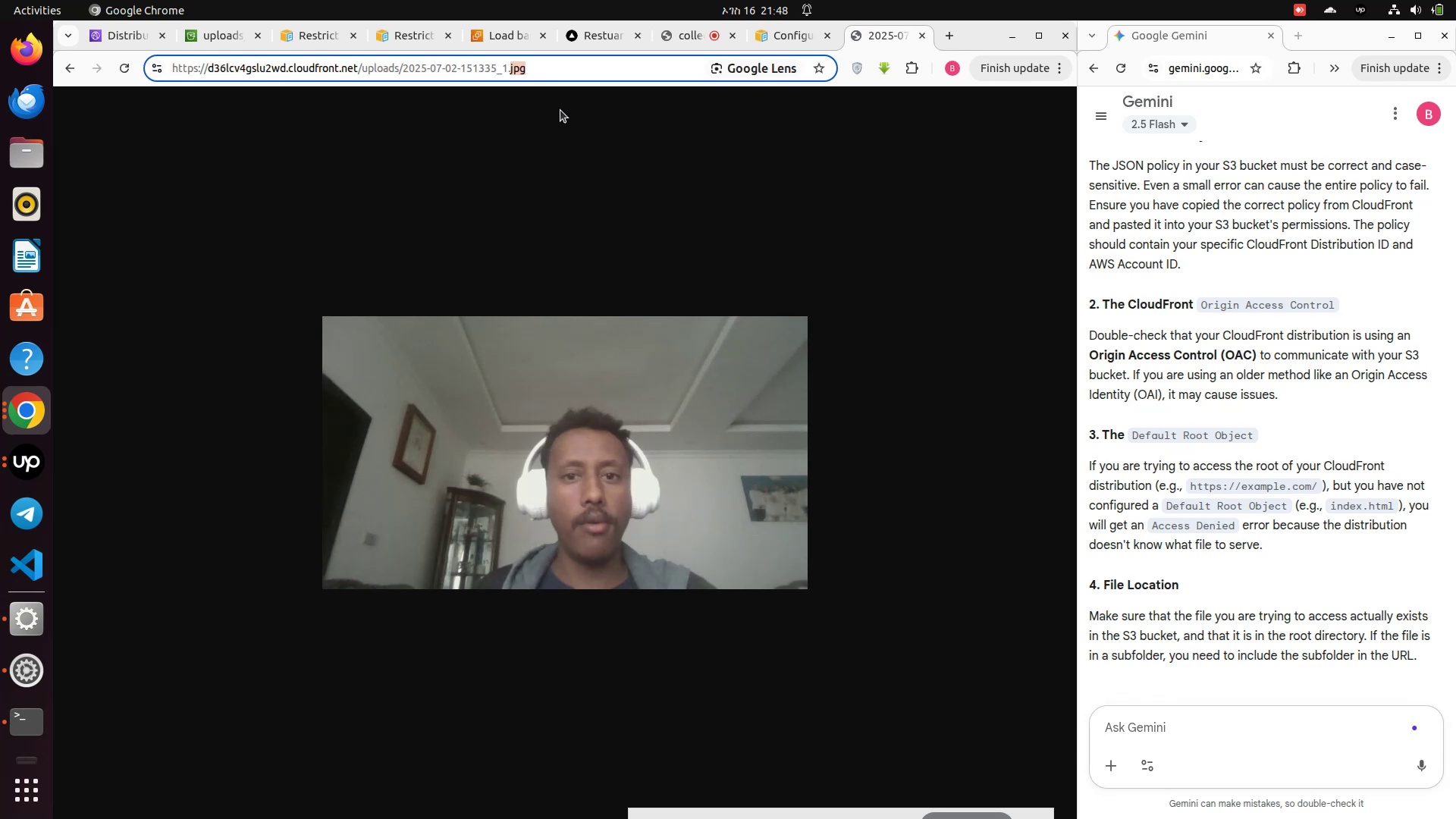 
wait(8.39)
 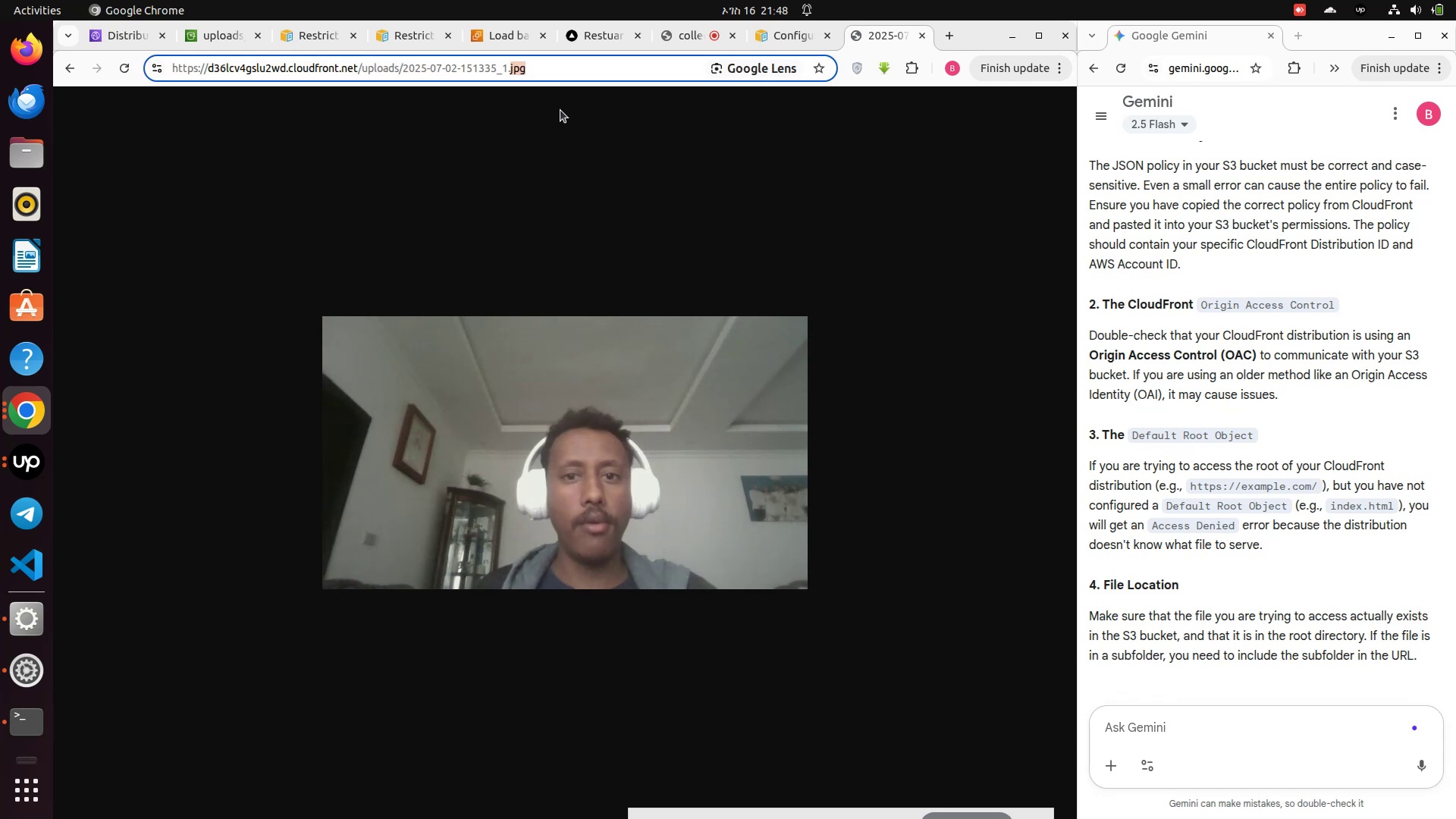 
left_click([549, 67])
 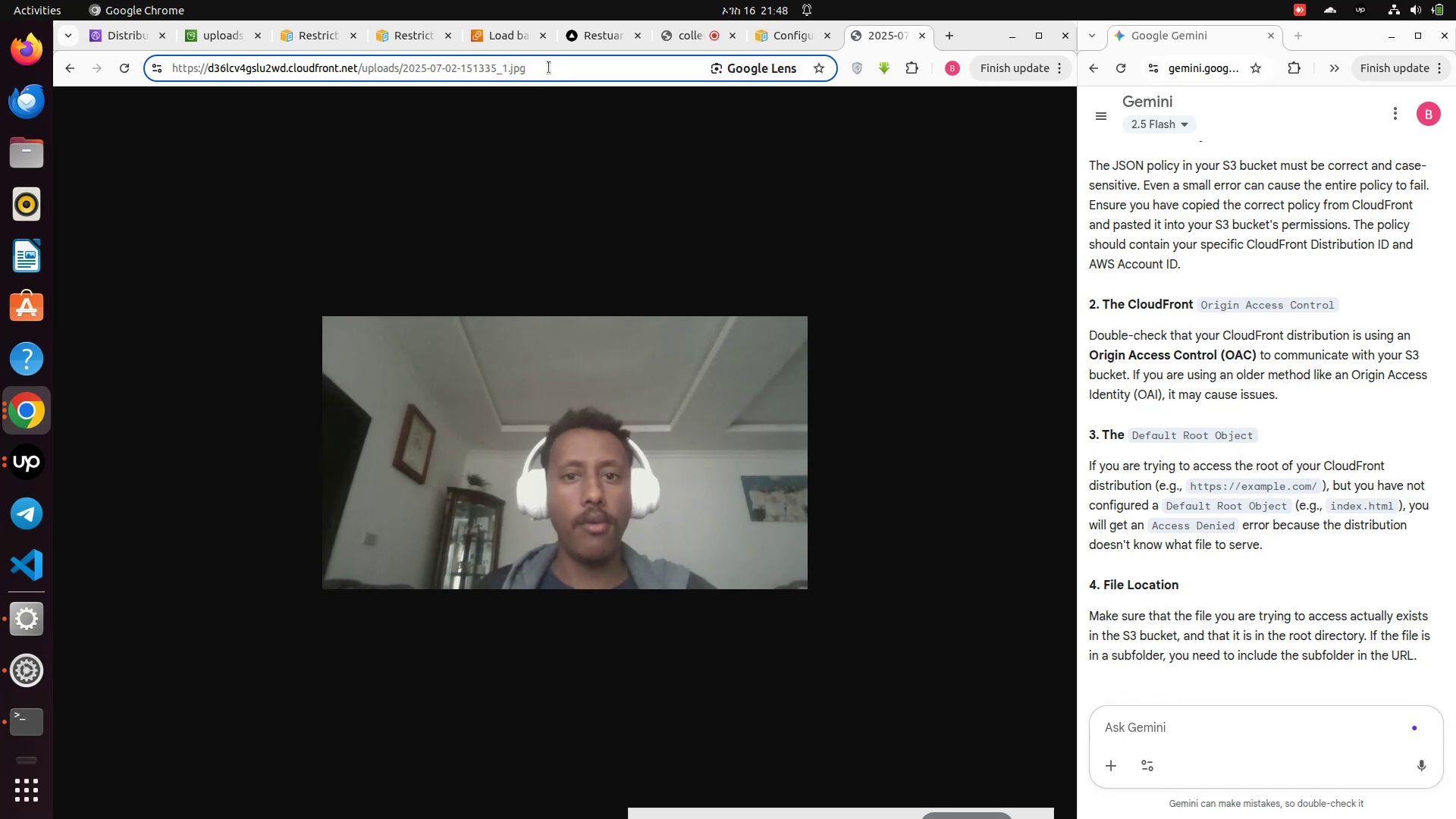 
hold_key(key=Backspace, duration=0.88)
 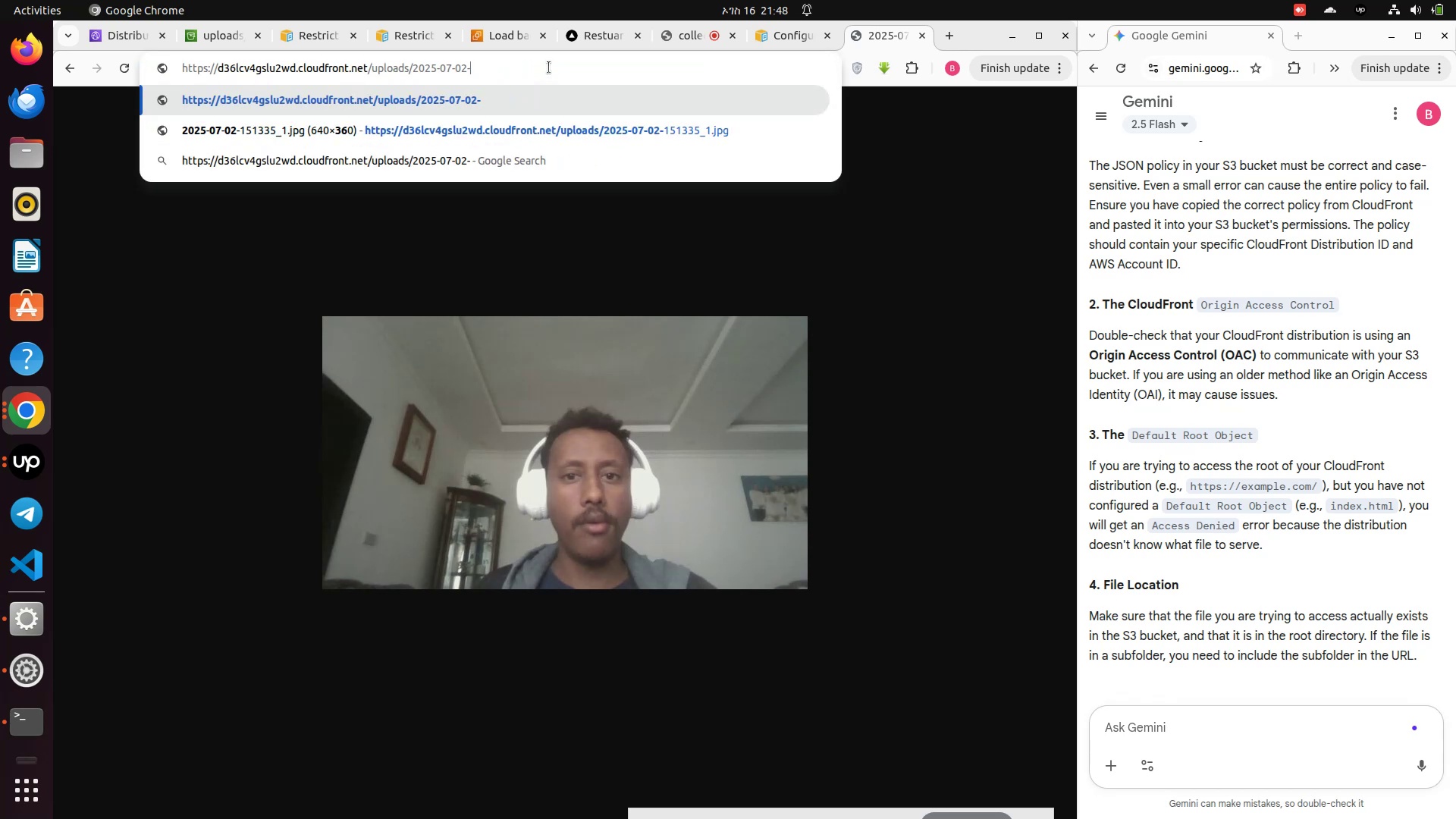 
hold_key(key=Backspace, duration=0.68)
 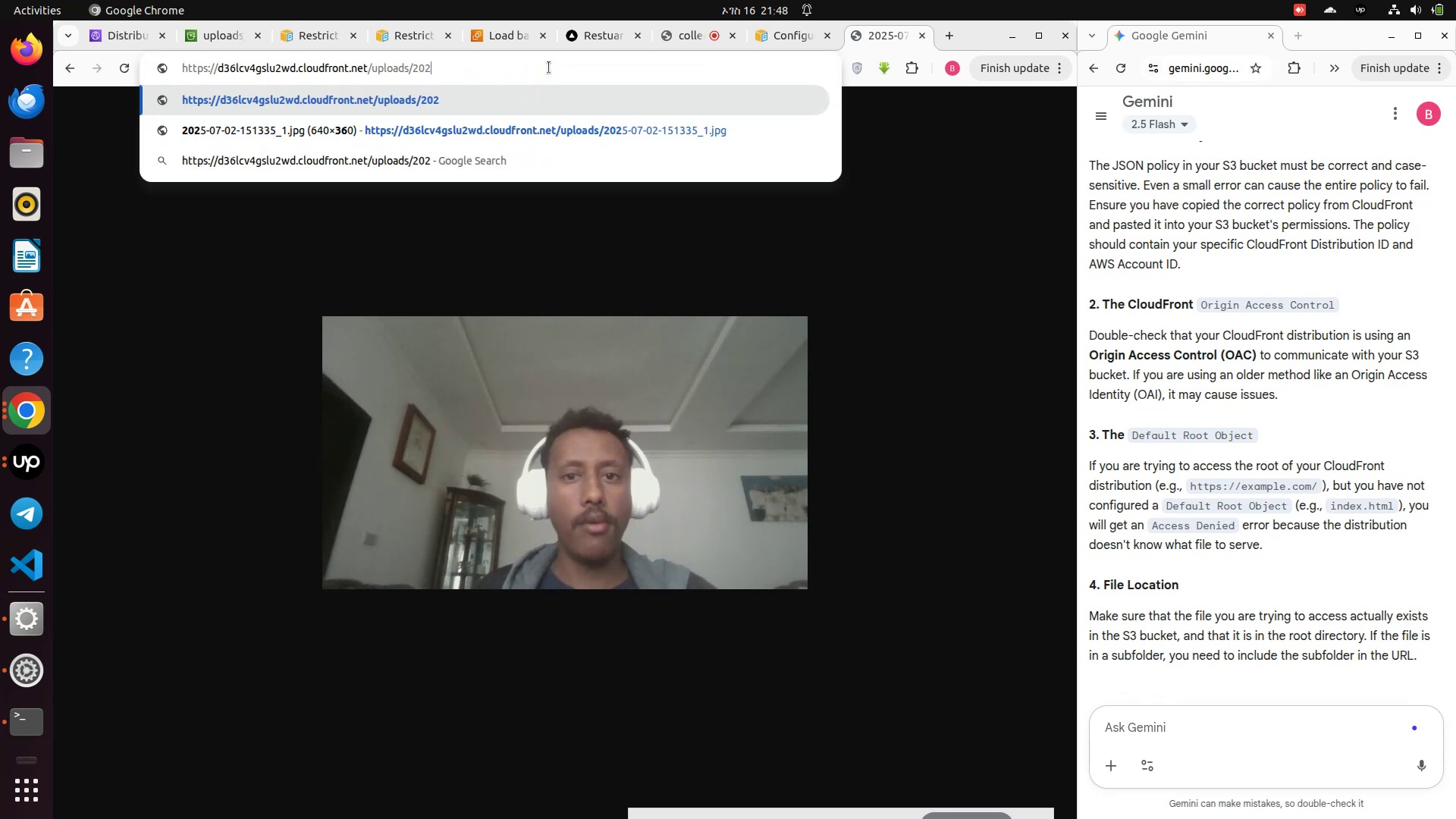 
key(Backspace)
 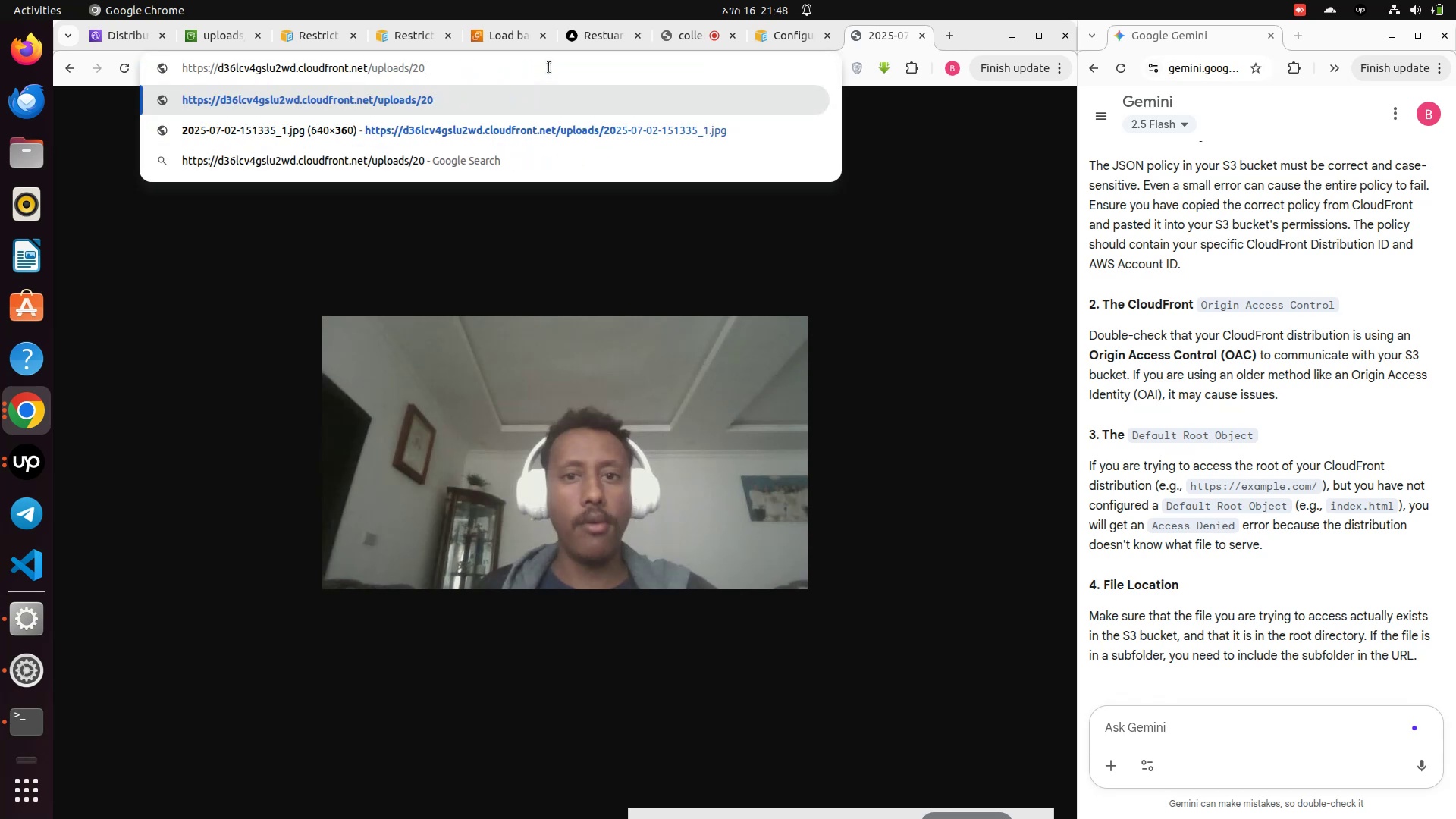 
key(Backspace)
 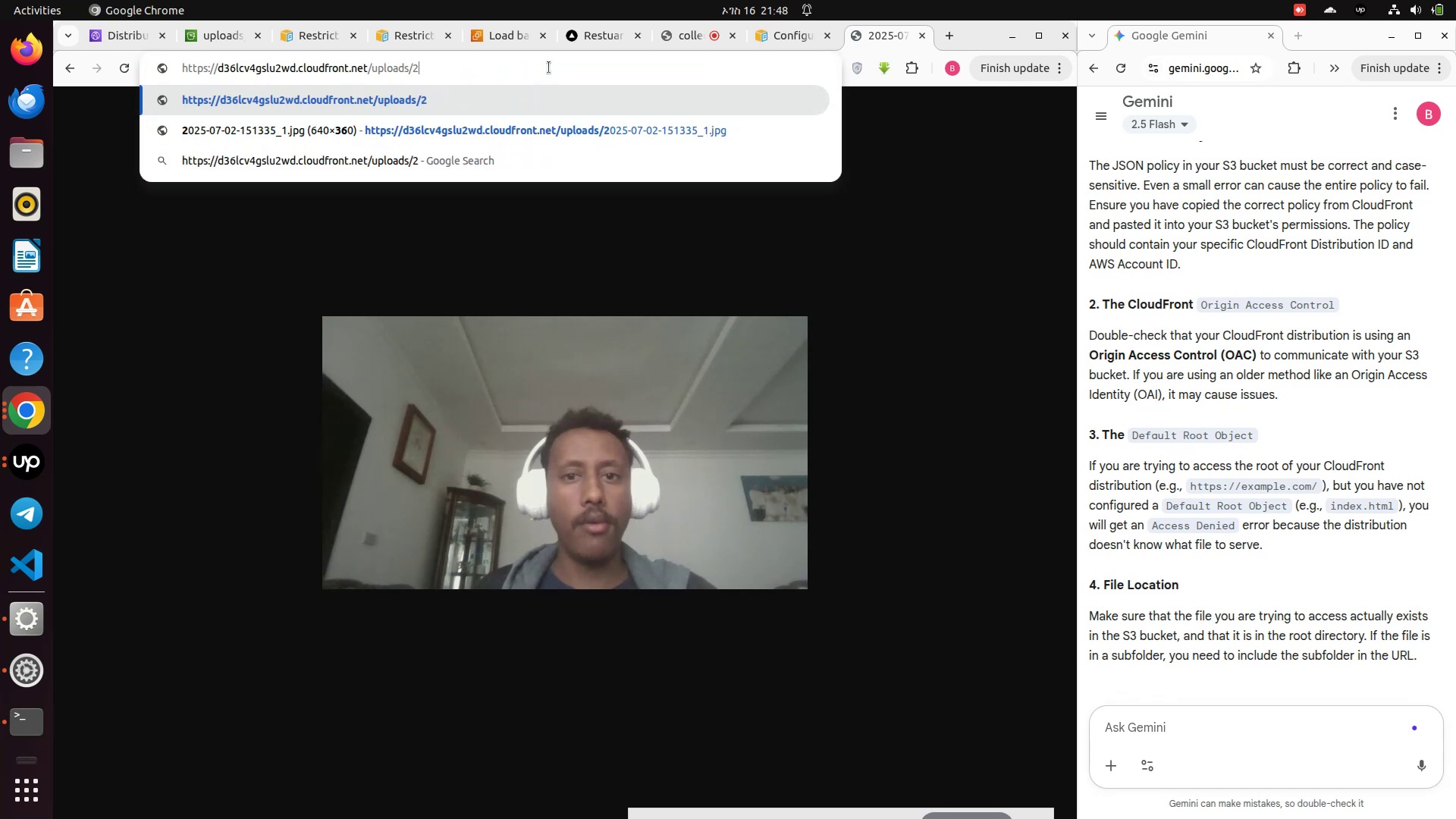 
key(Backspace)
 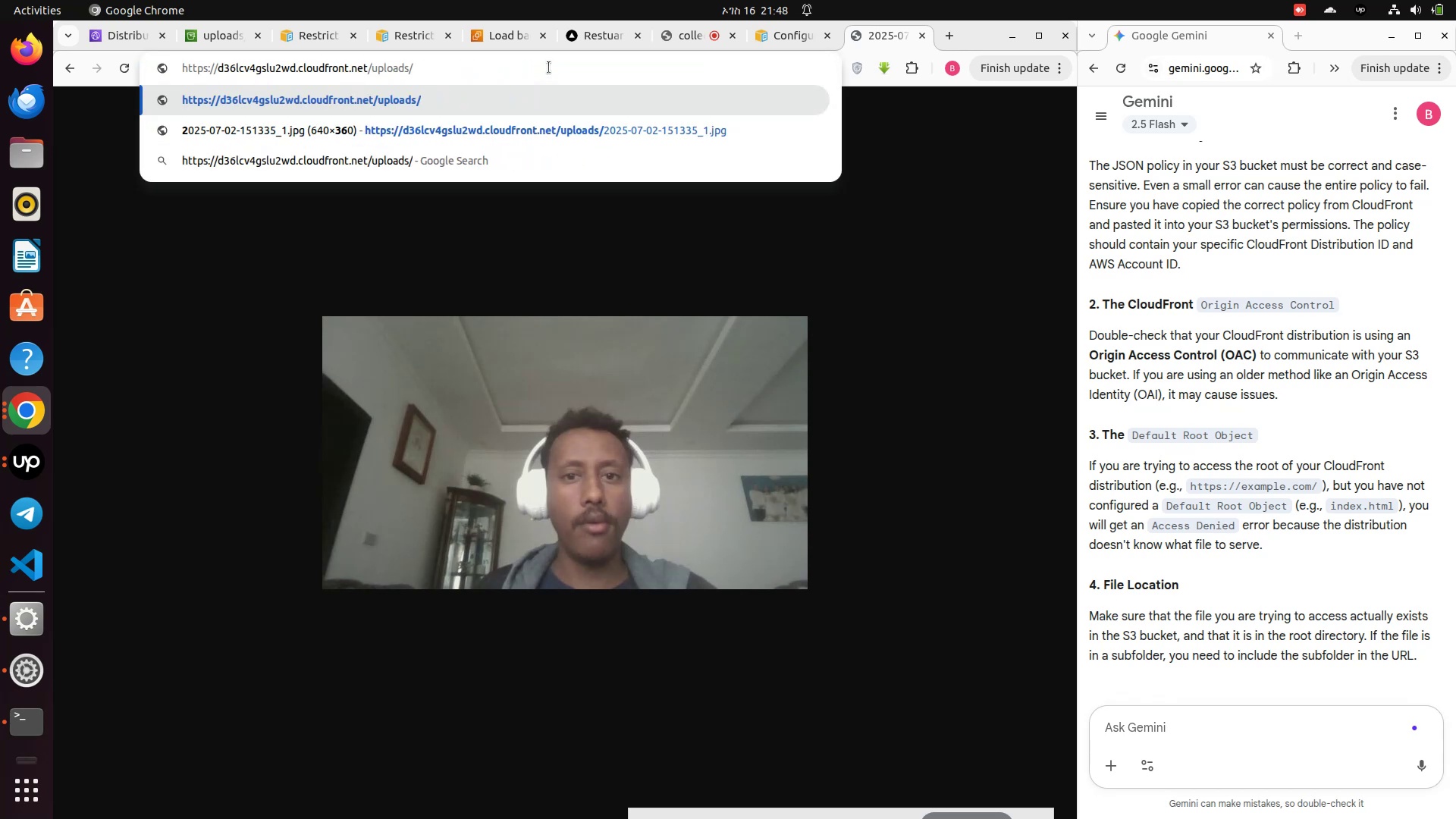 
key(Enter)
 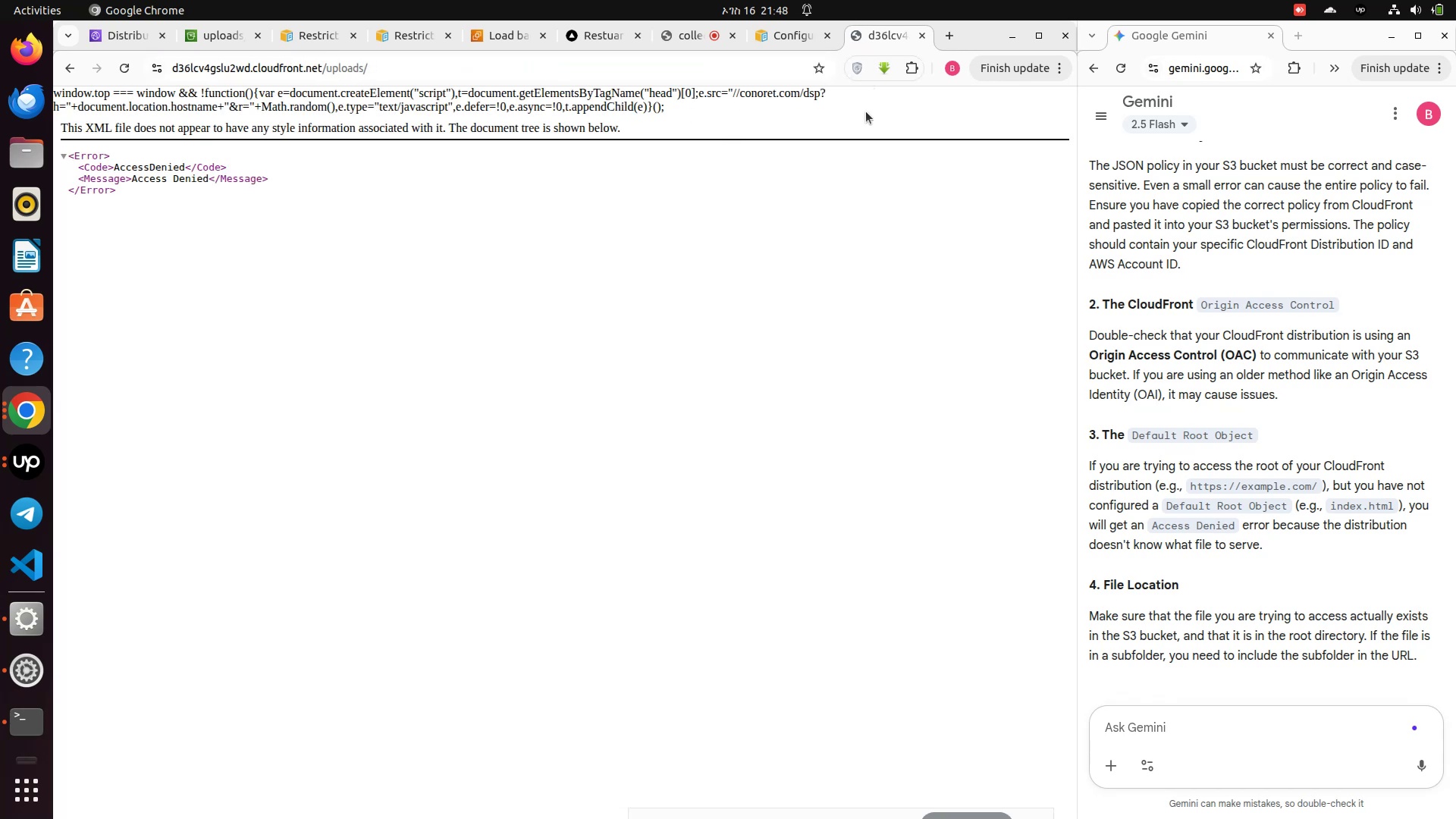 
wait(8.83)
 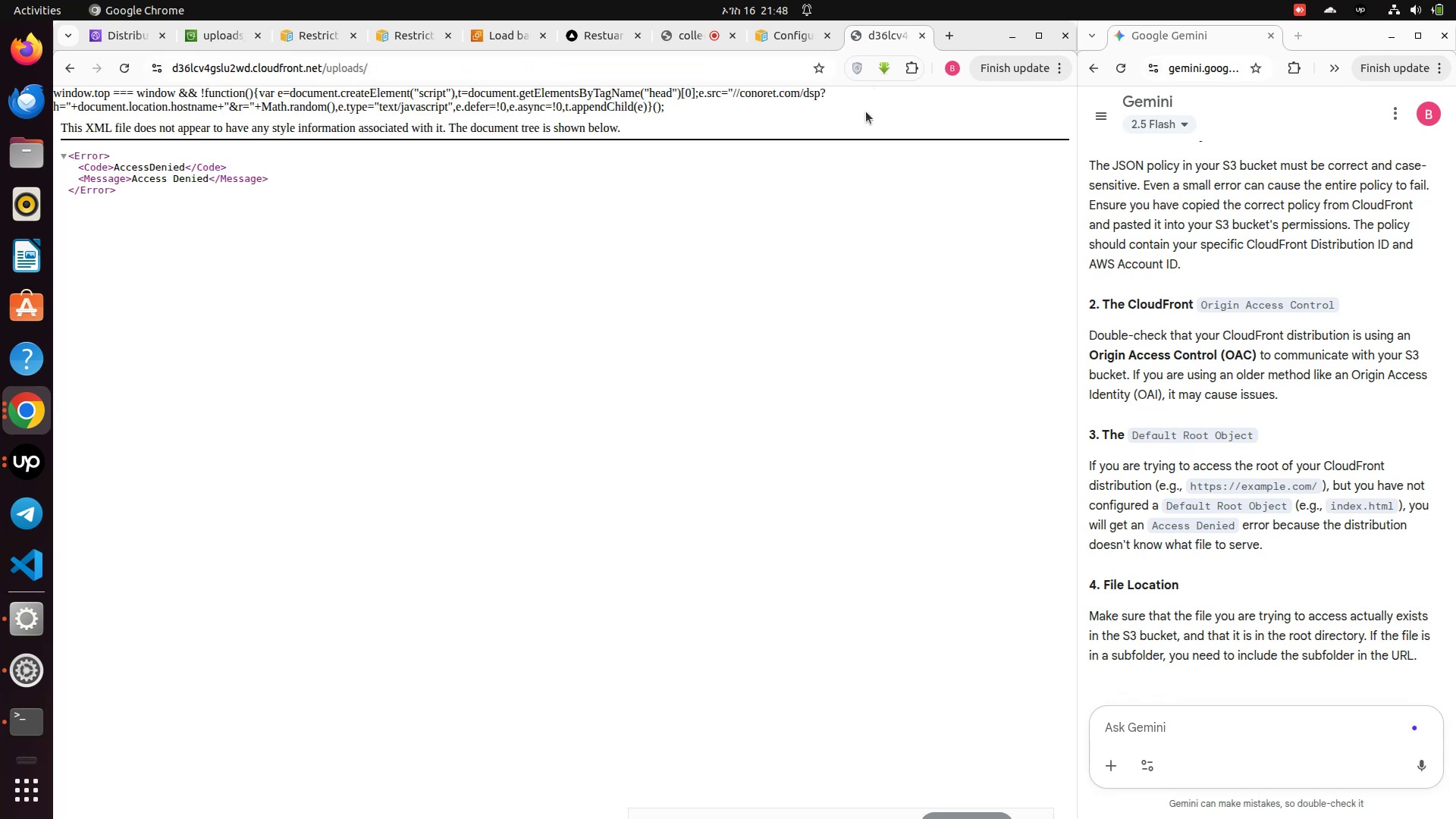 
type(it load the full url of the image using cloudfont but)
key(Backspace)
type(font)
key(Backspace)
key(Backspace)
key(Backspace)
type(ront but it )
 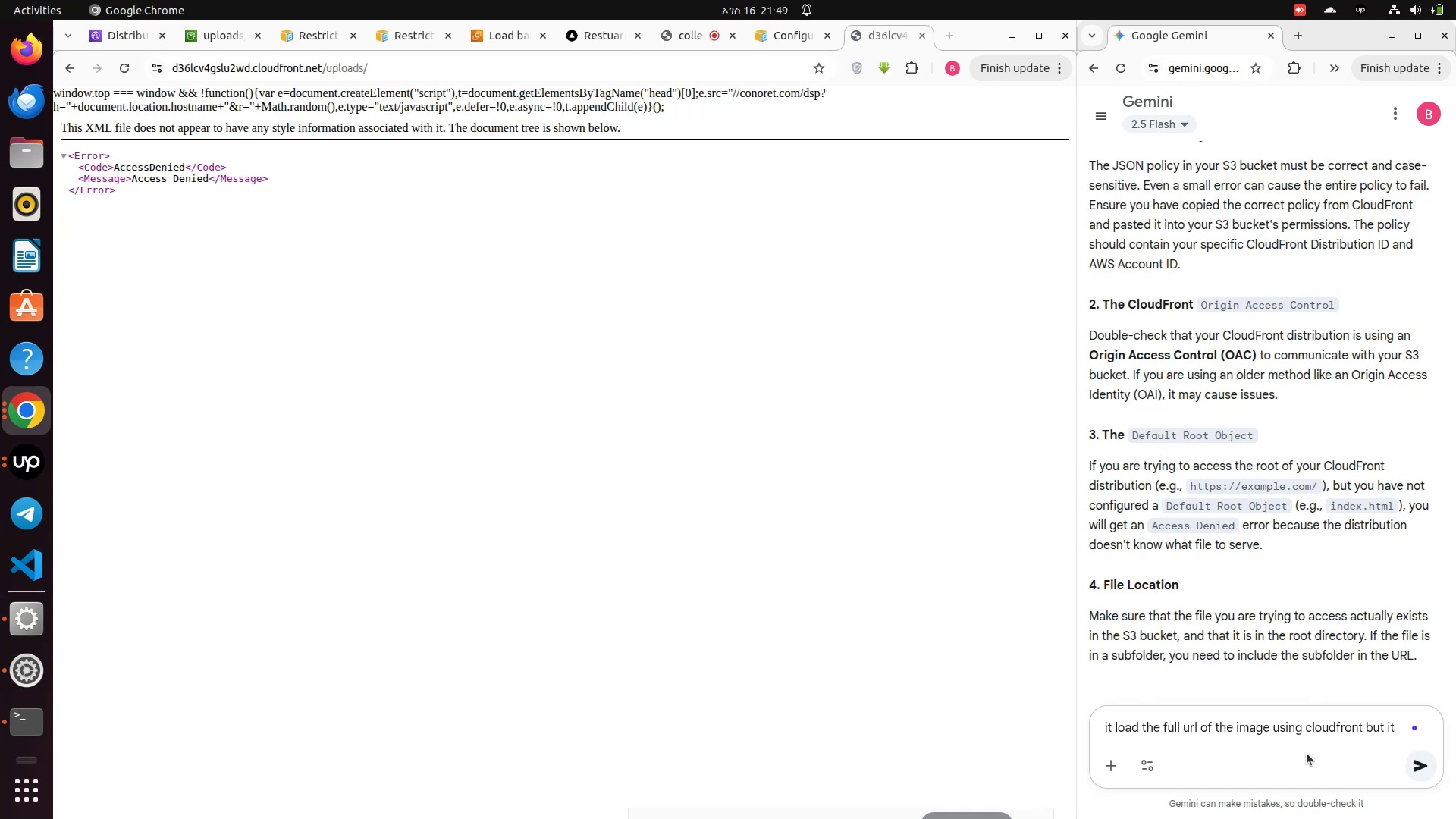 
type(return error to access the root url)
 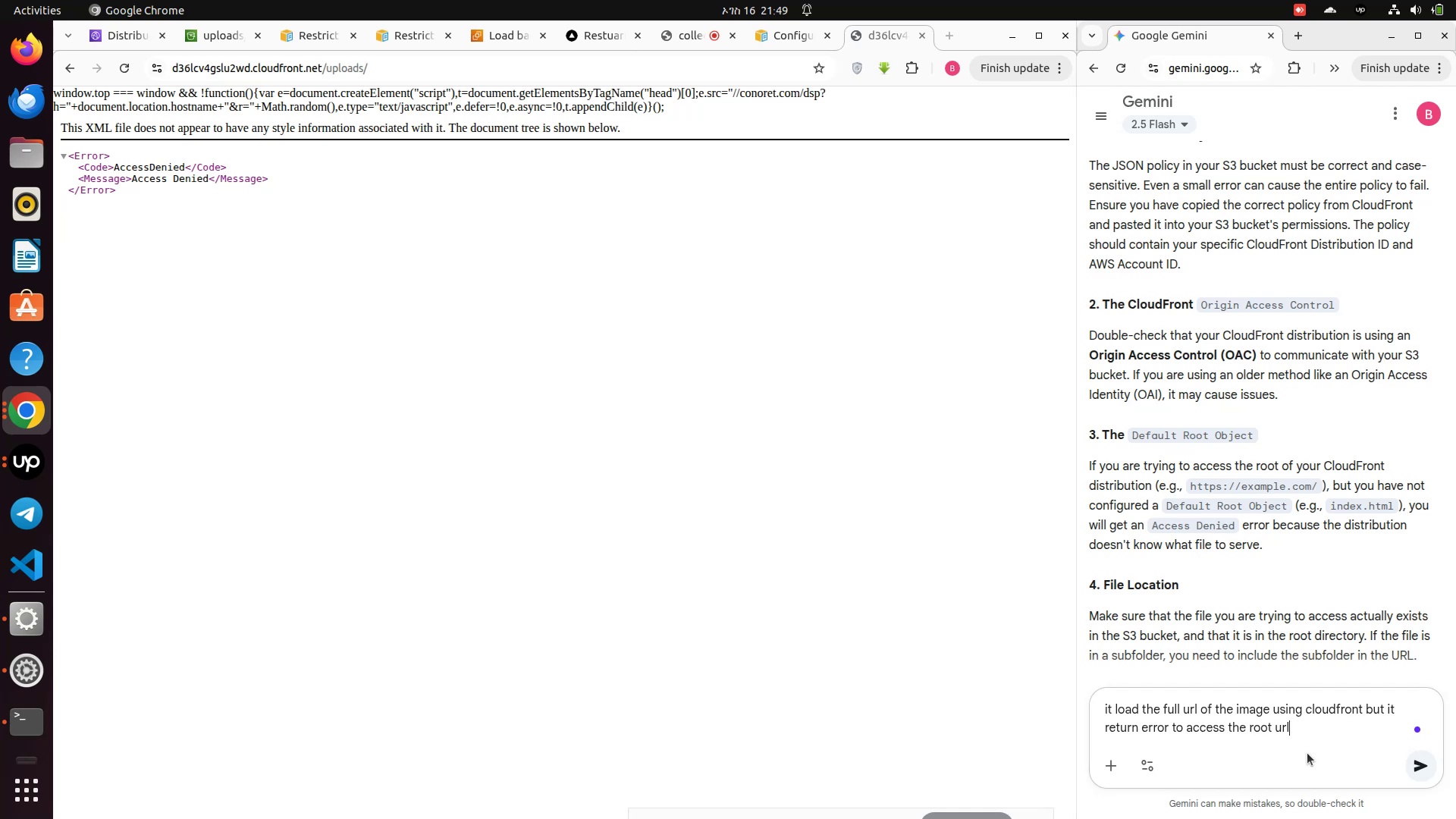 
key(Enter)
 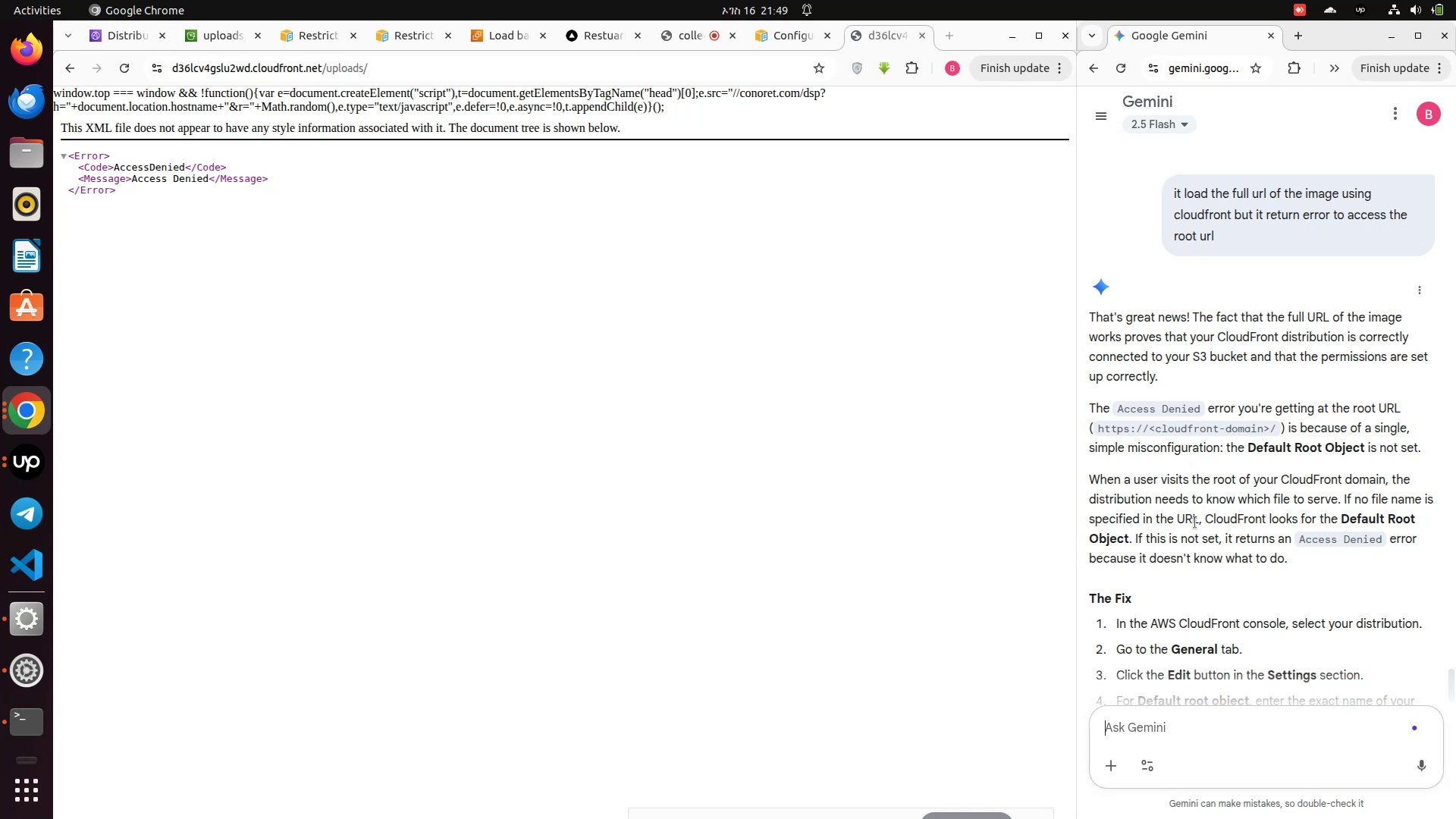 
wait(31.78)
 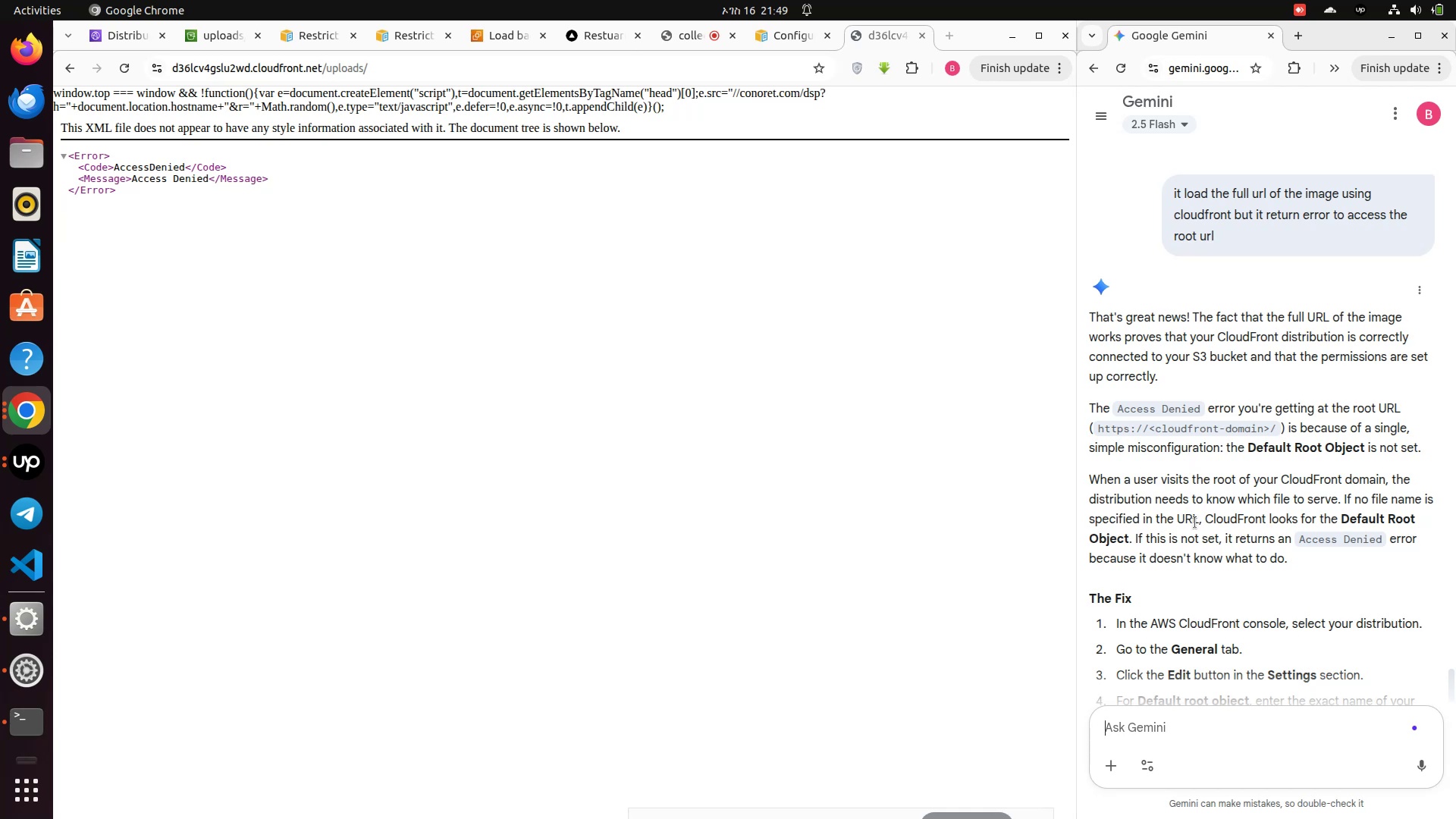 
scroll: coordinate [1195, 522], scroll_direction: down, amount: 1.0
 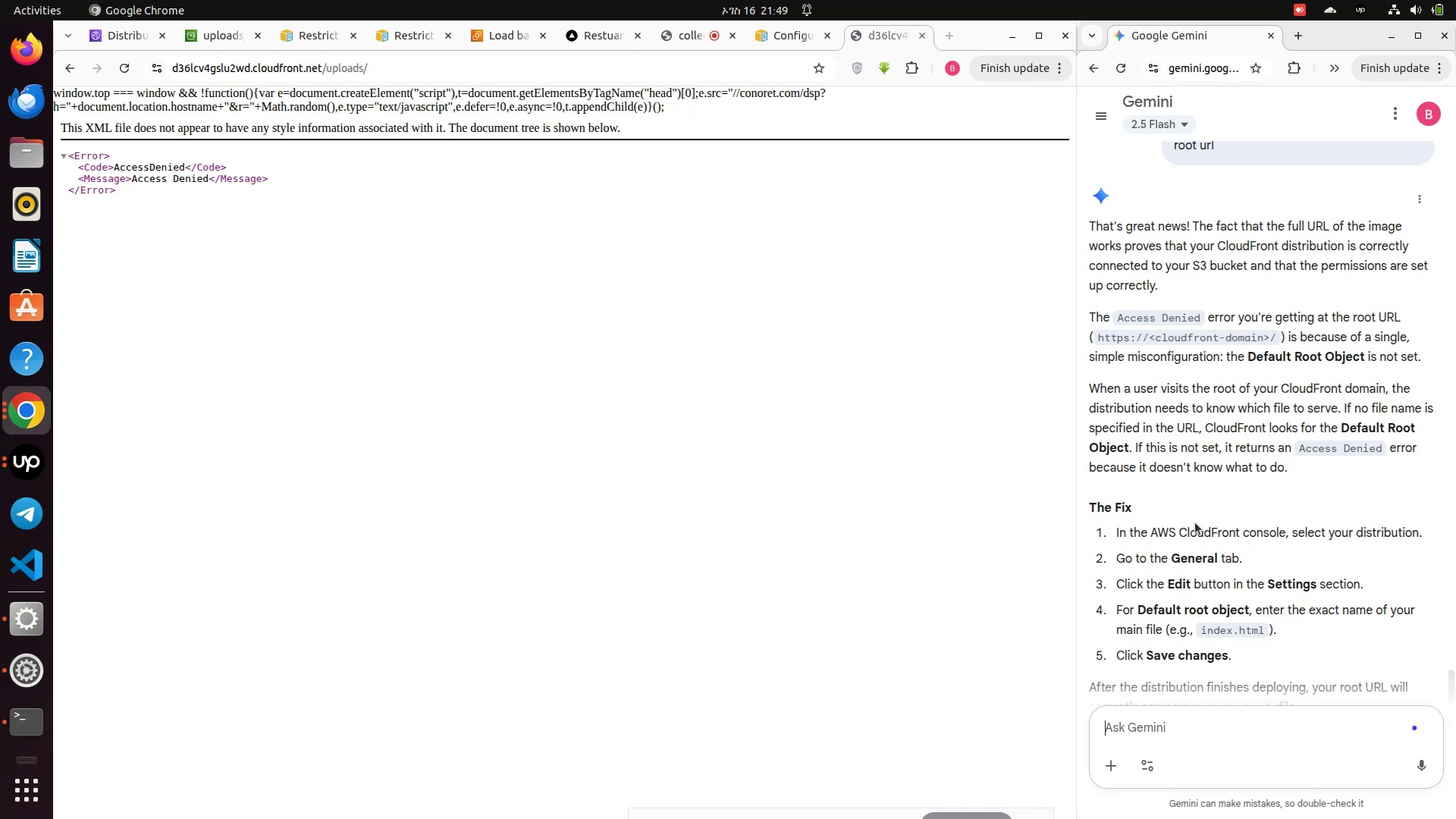 
wait(8.85)
 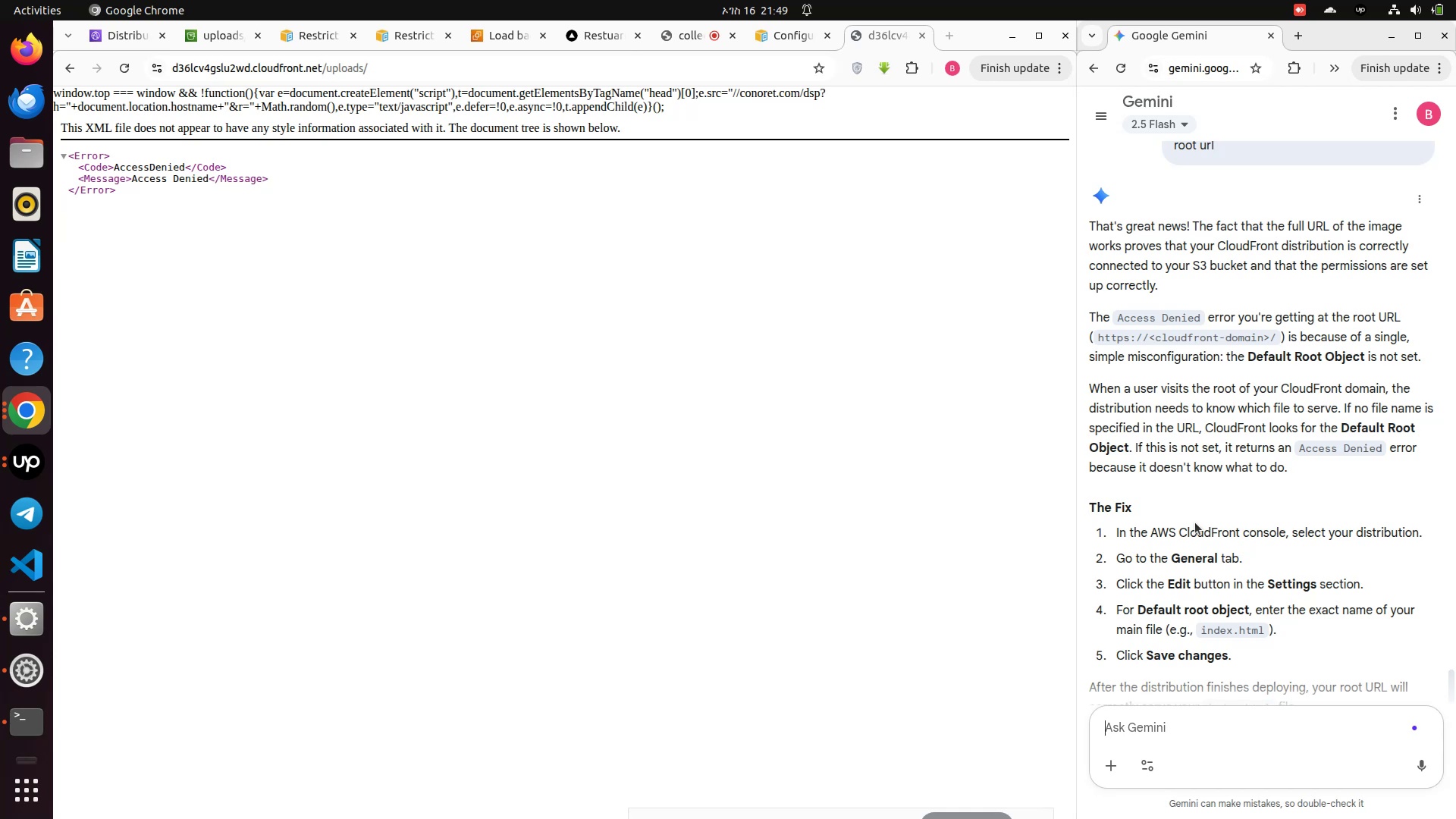 
scroll: coordinate [1195, 522], scroll_direction: down, amount: 1.0
 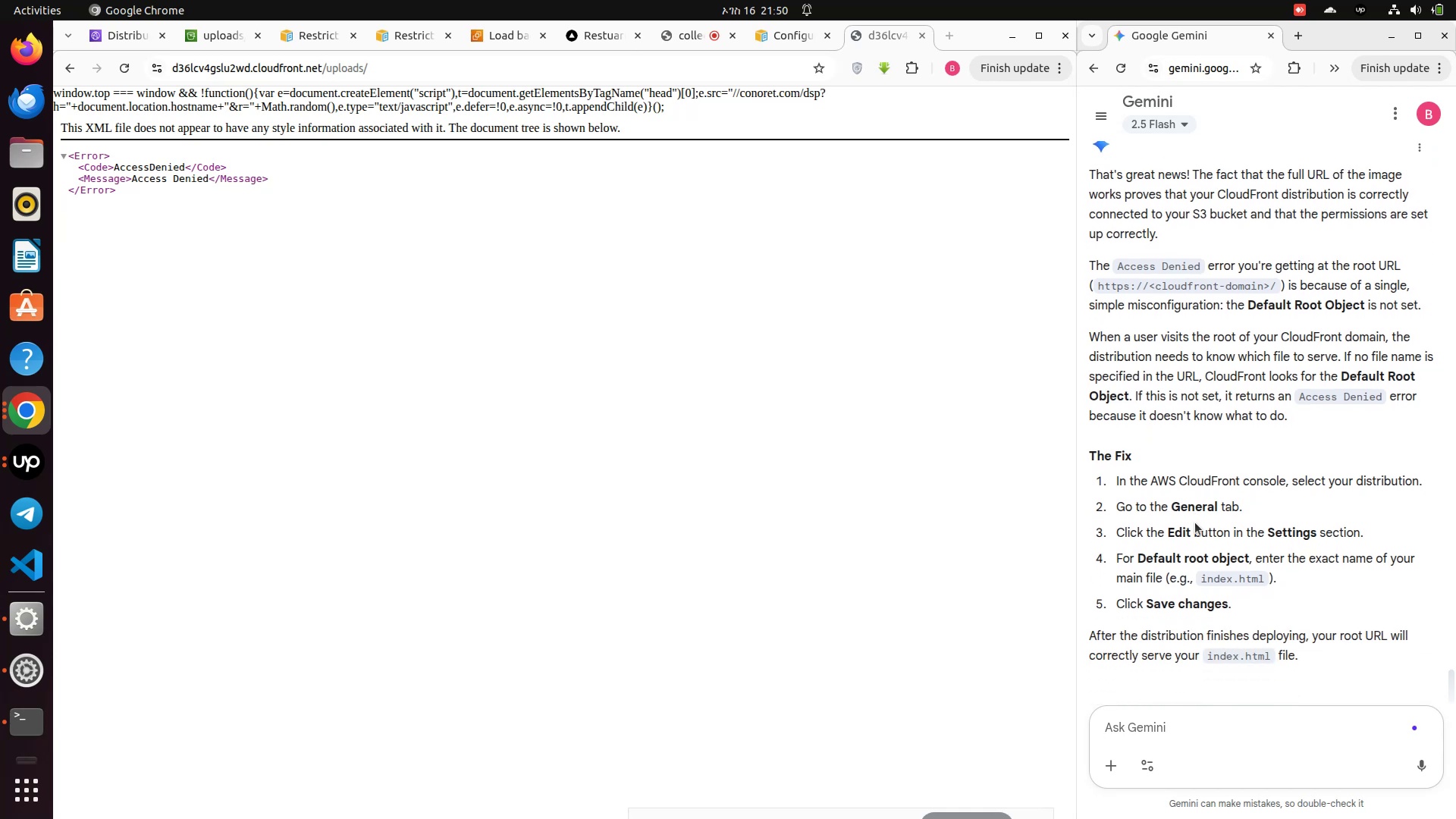 
wait(8.23)
 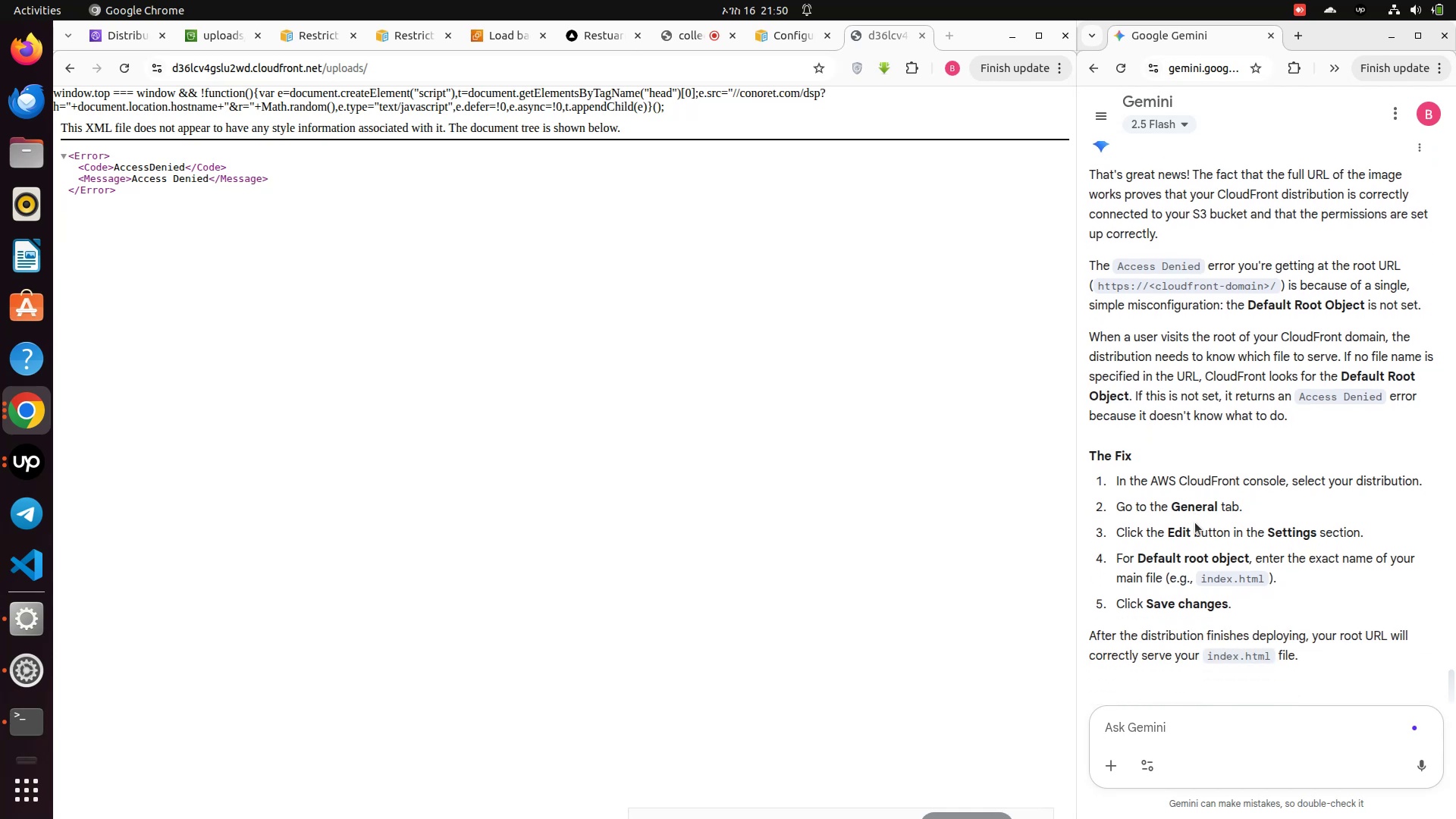 
scroll: coordinate [1195, 522], scroll_direction: down, amount: 1.0
 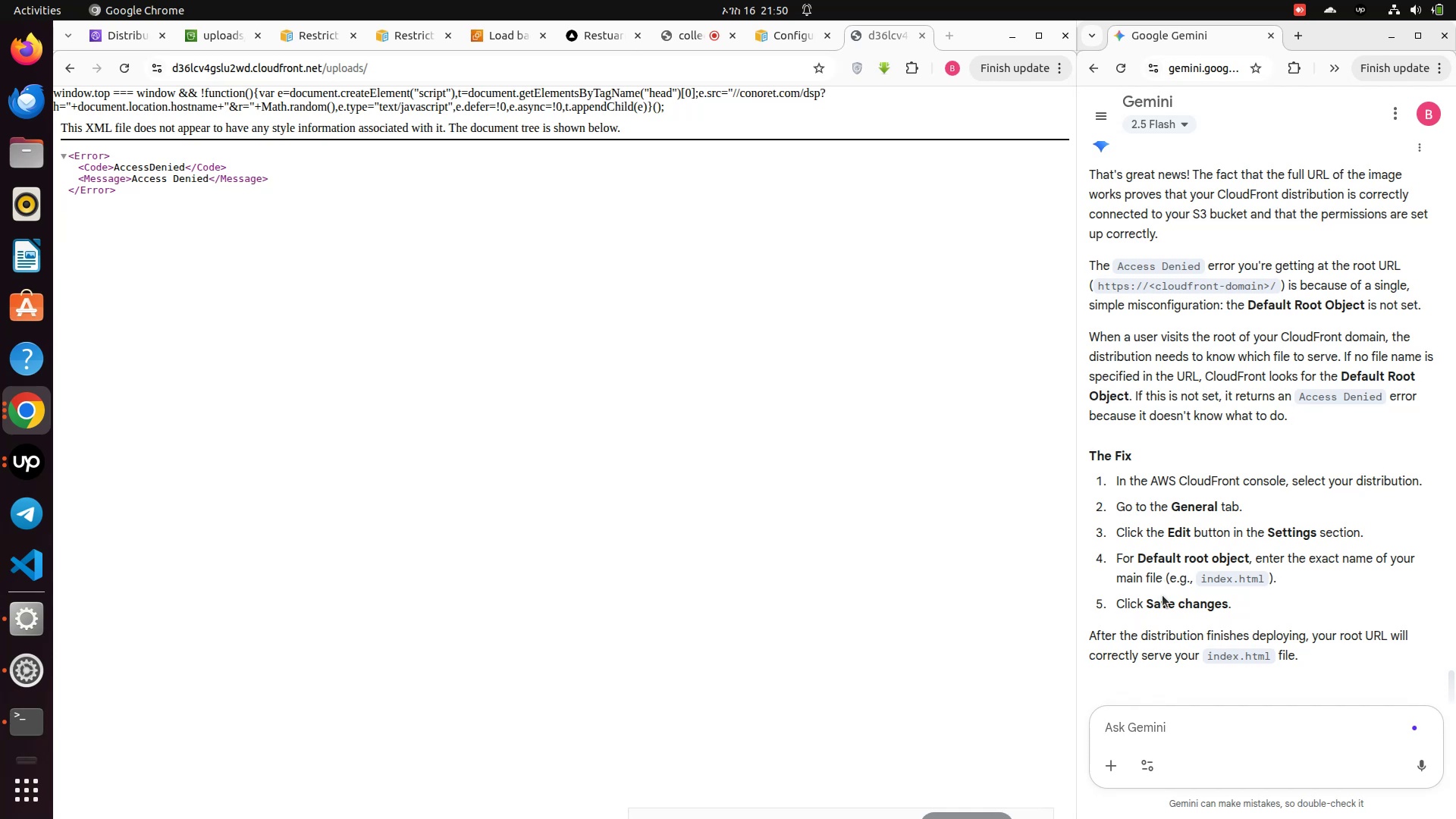 
wait(12.22)
 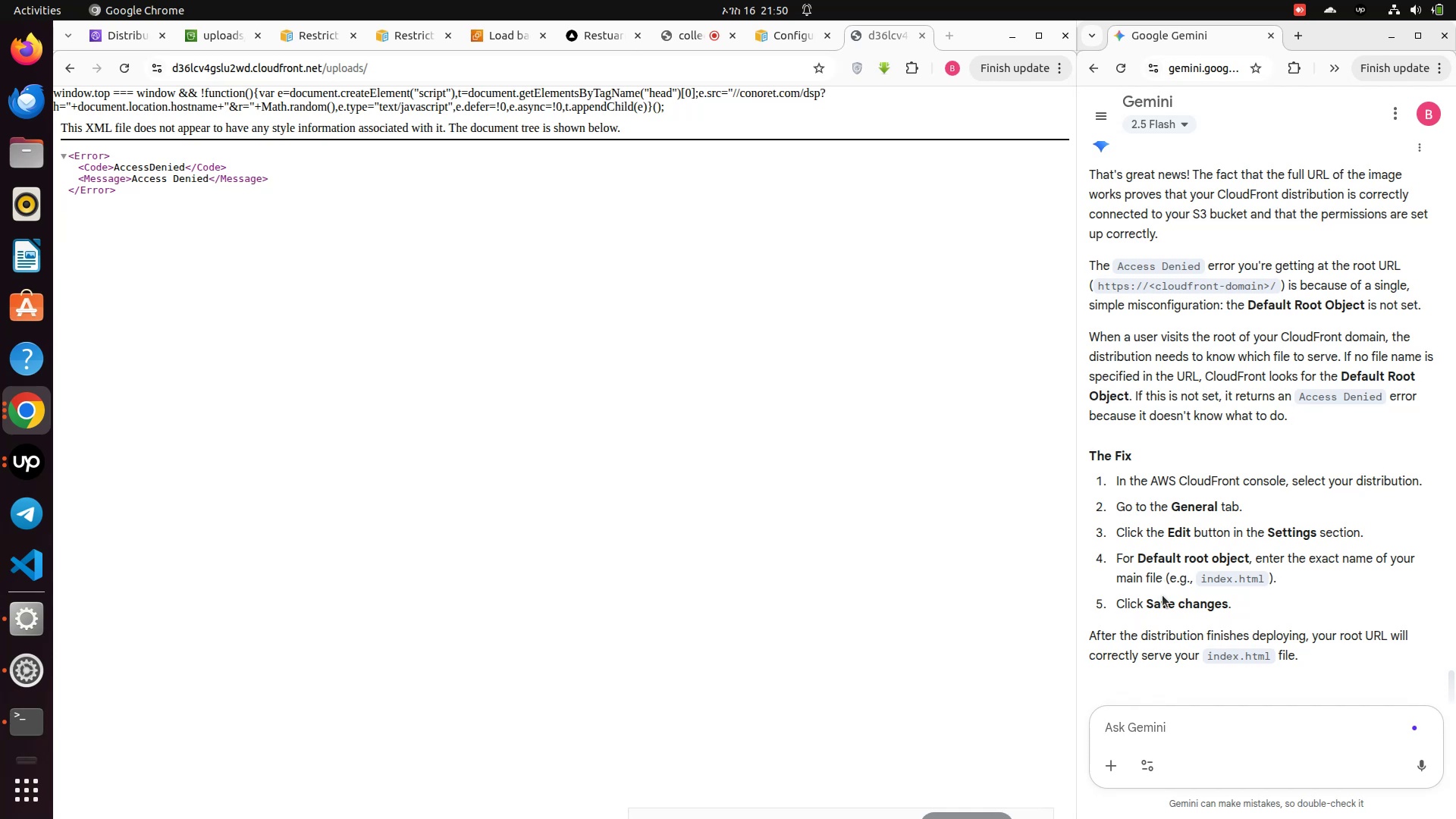 
scroll: coordinate [1211, 613], scroll_direction: down, amount: 2.0
 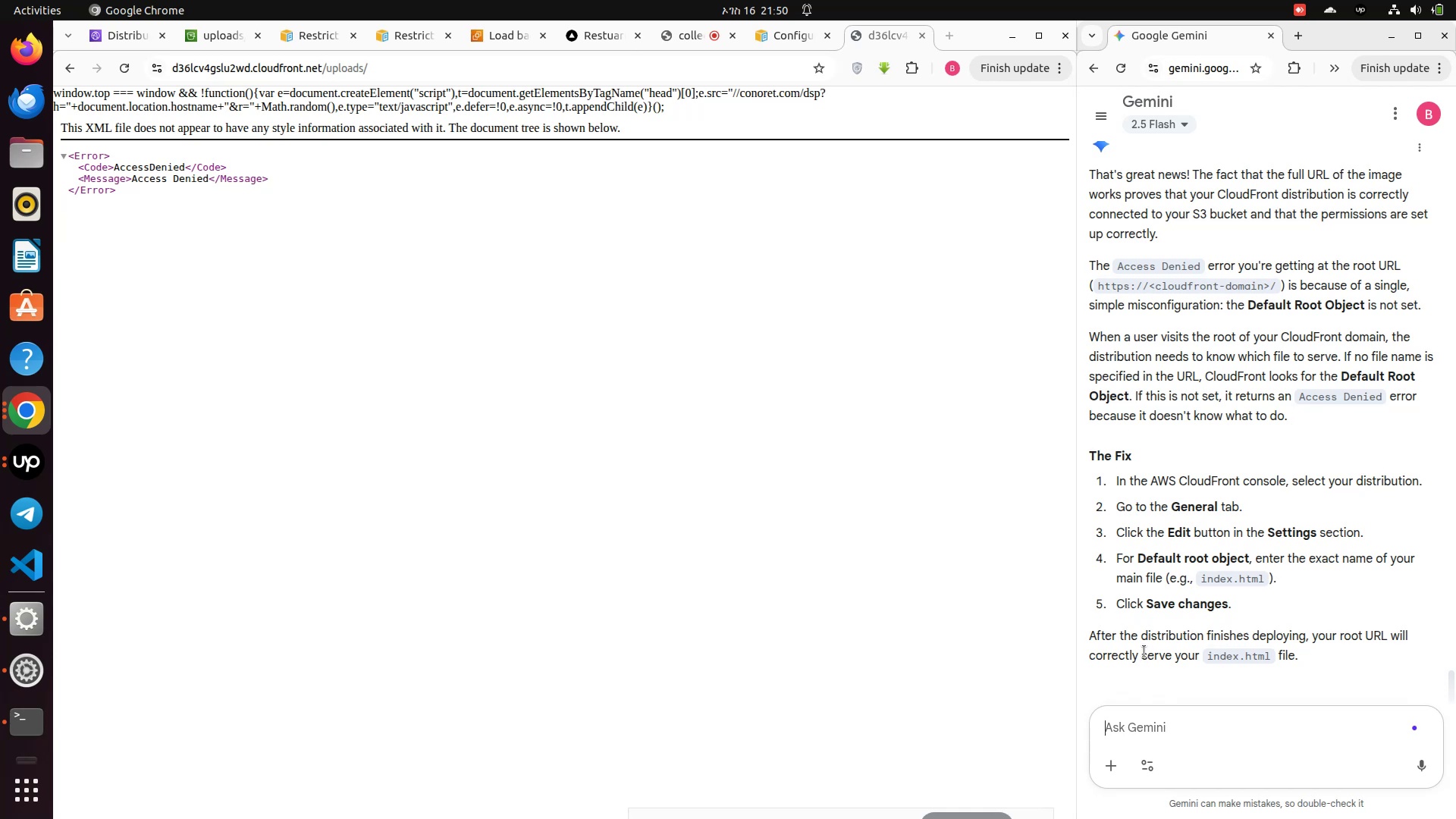 
wait(11.08)
 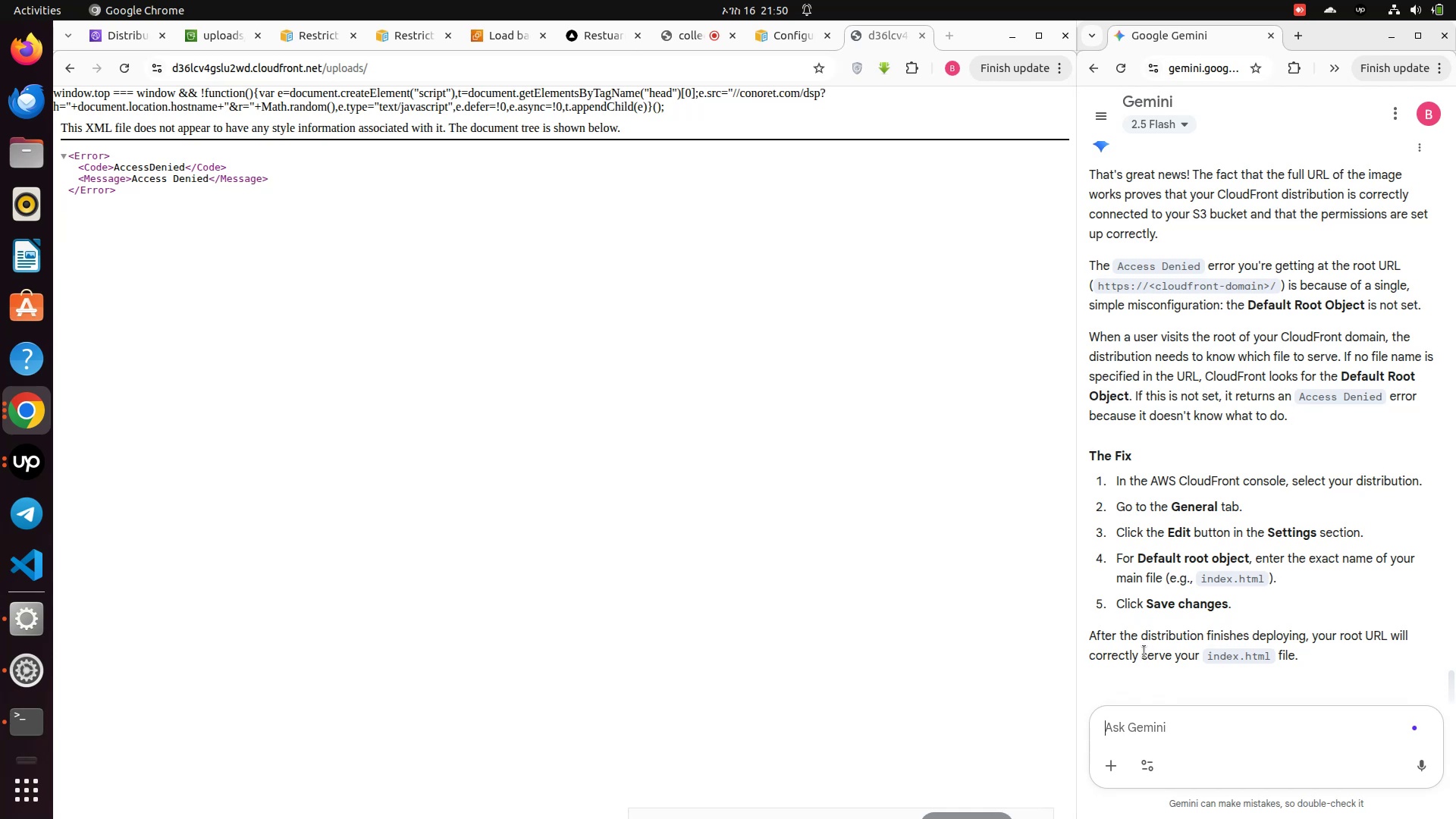 
left_click([190, 34])
 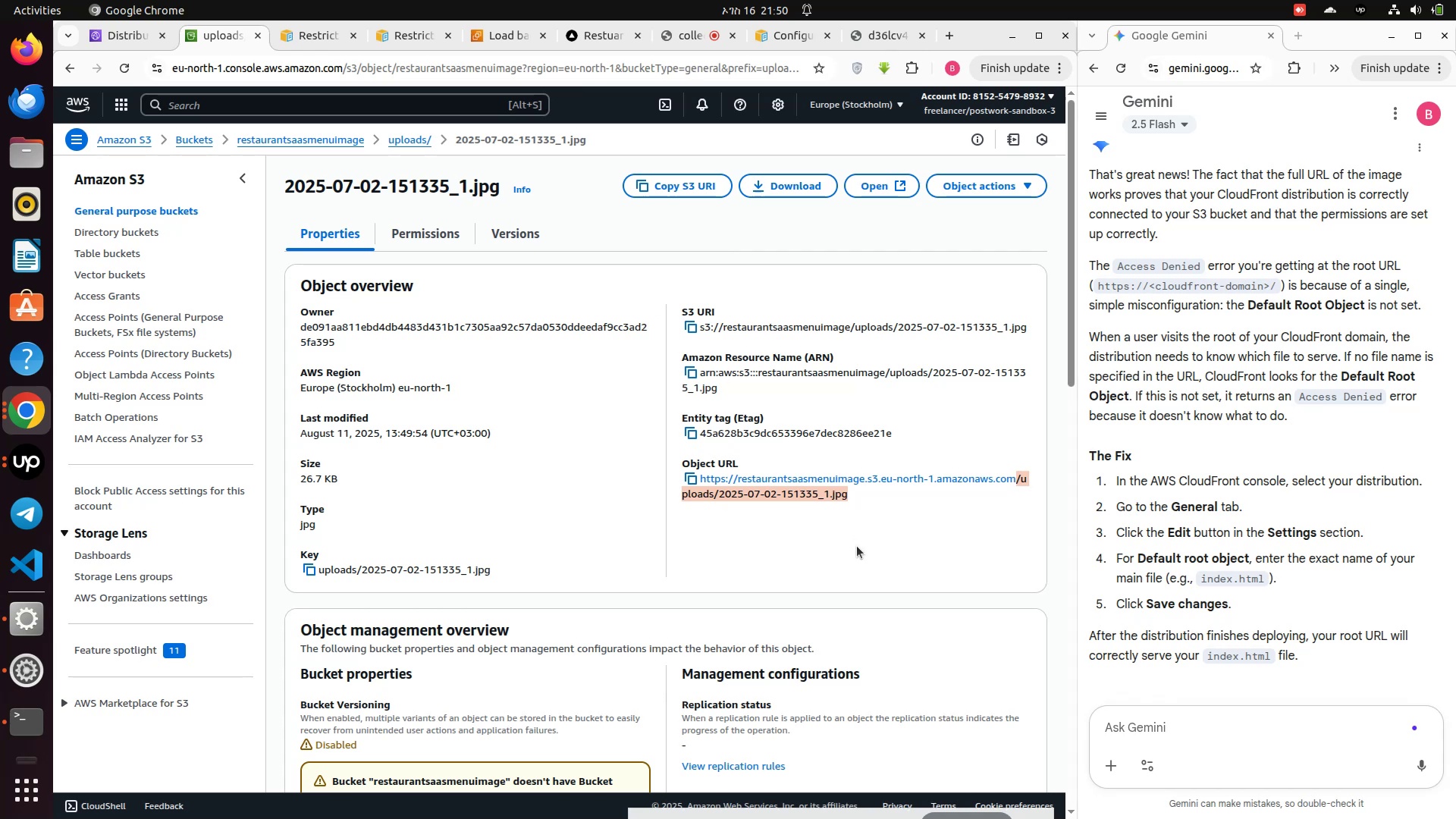 
left_click([842, 525])
 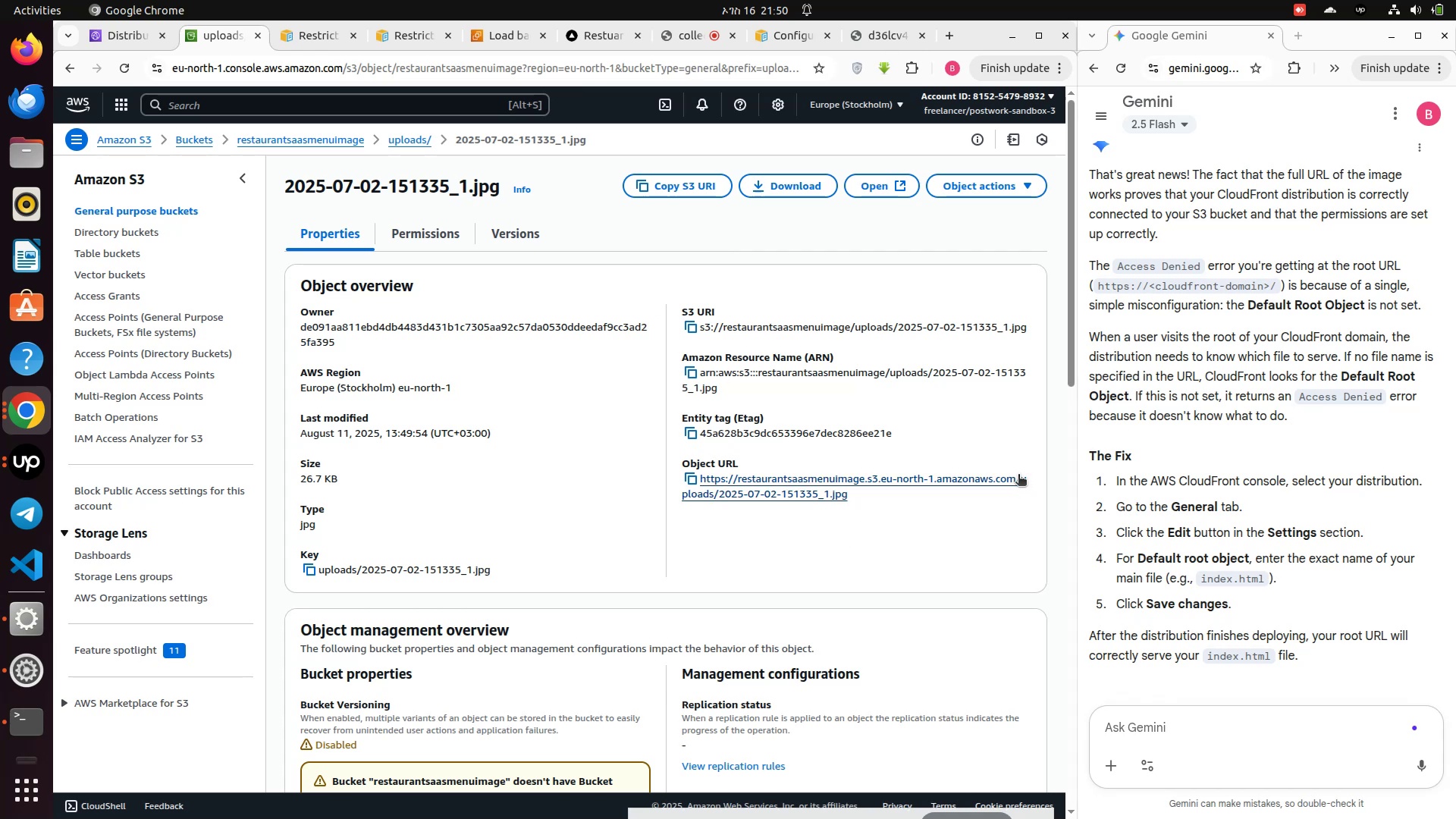 
left_click_drag(start_coordinate=[1018, 475], to_coordinate=[966, 500])
 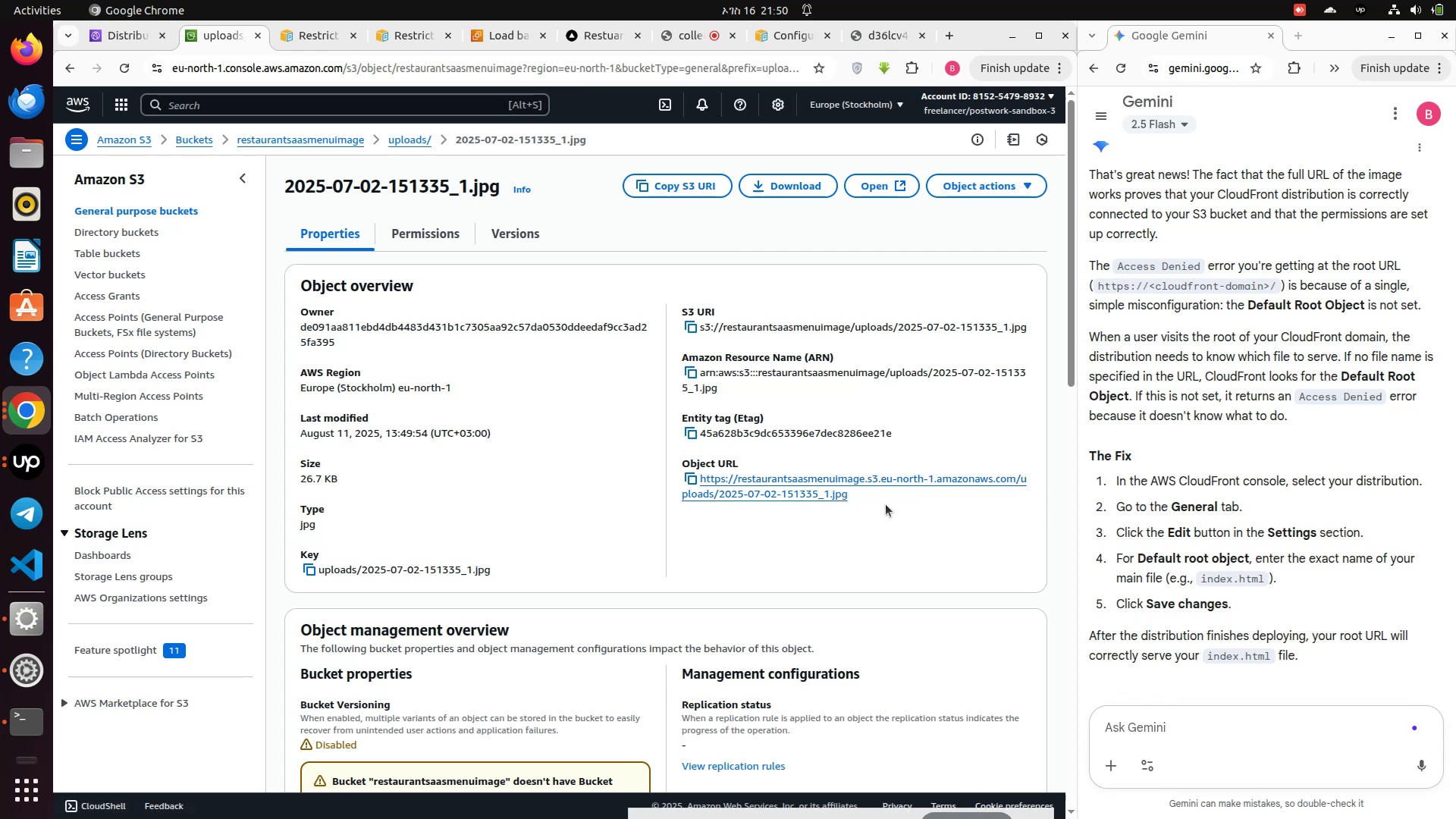 
left_click_drag(start_coordinate=[885, 504], to_coordinate=[1018, 484])
 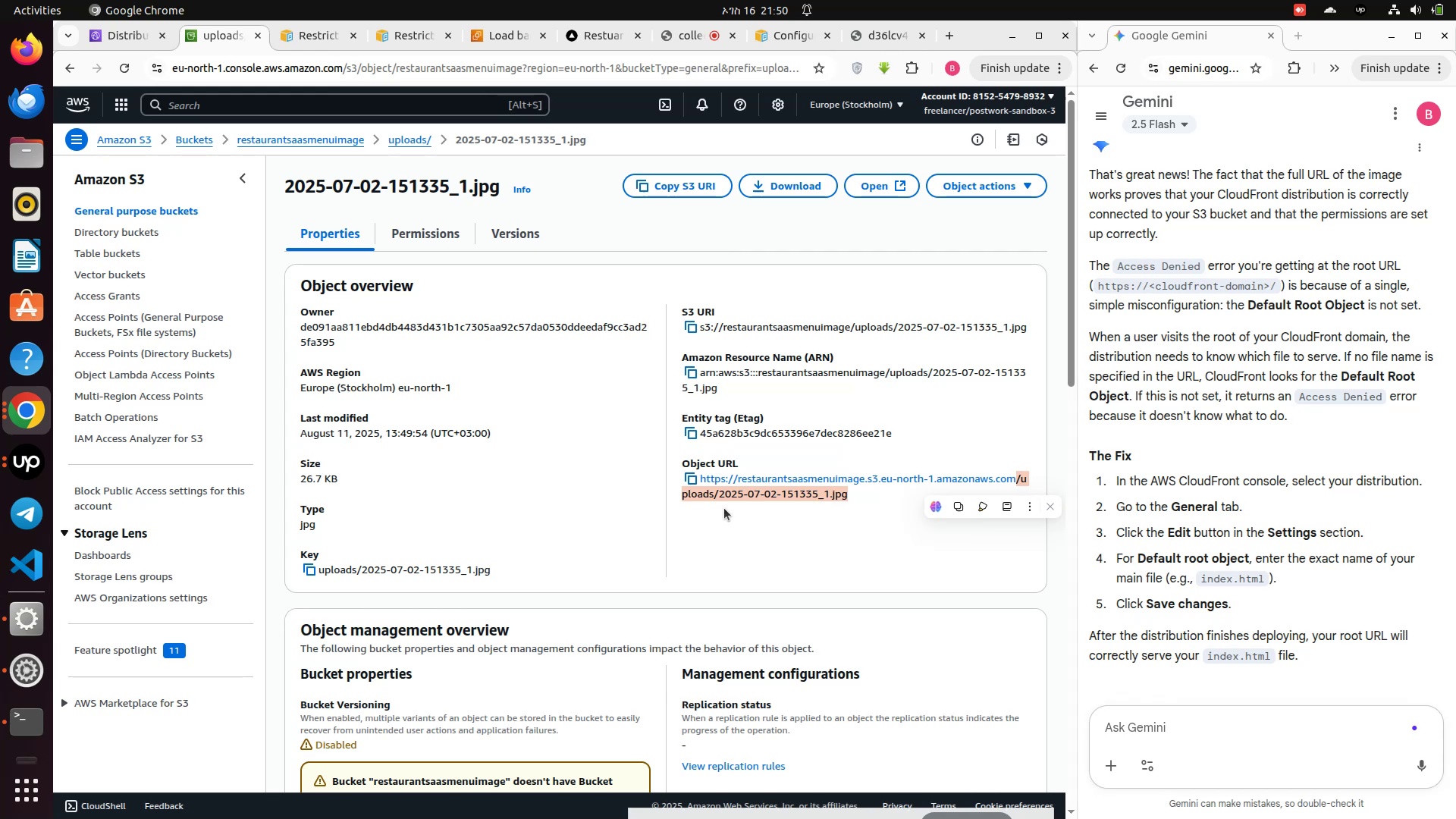 
left_click([724, 505])
 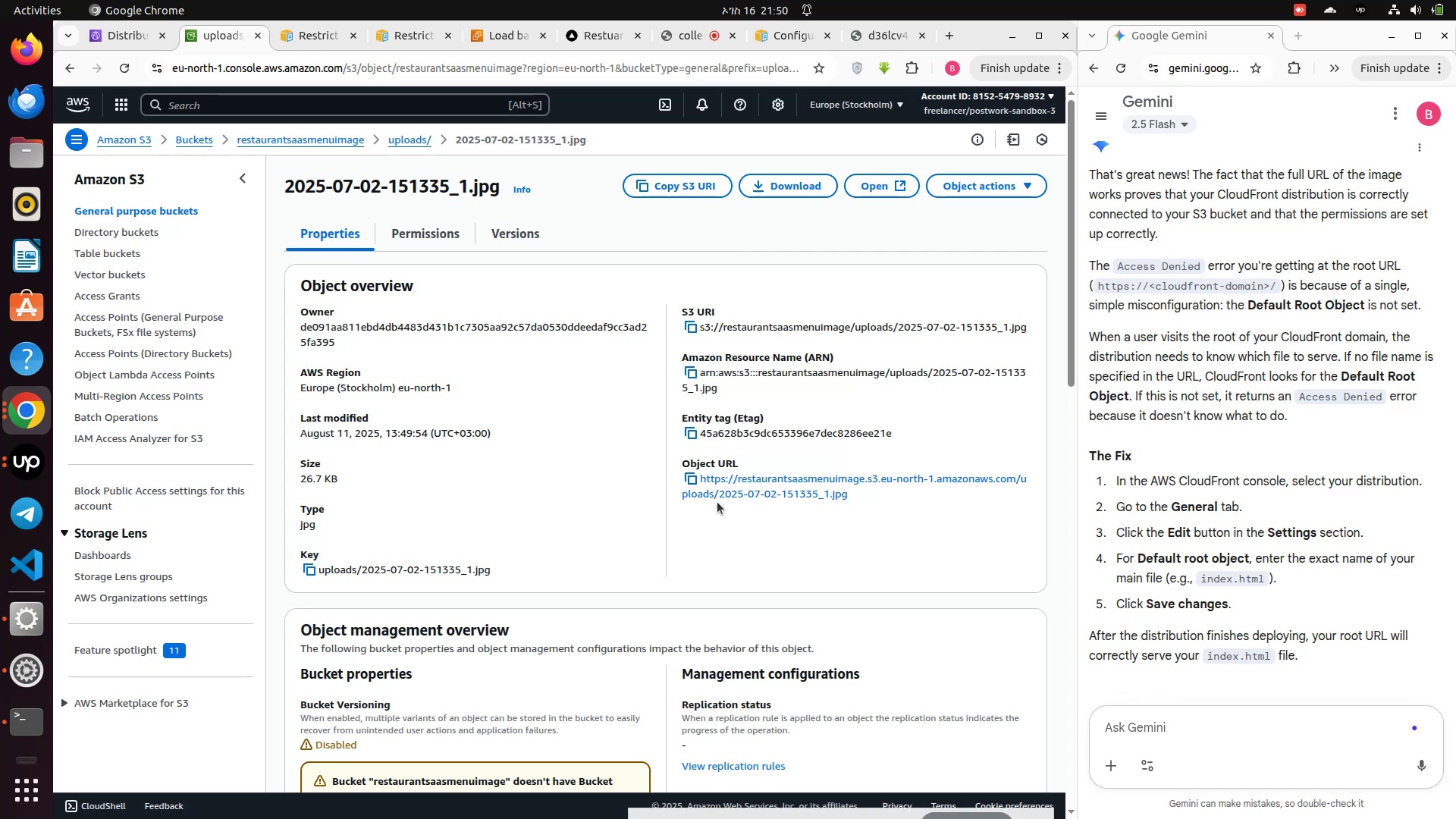 
left_click_drag(start_coordinate=[717, 502], to_coordinate=[987, 475])
 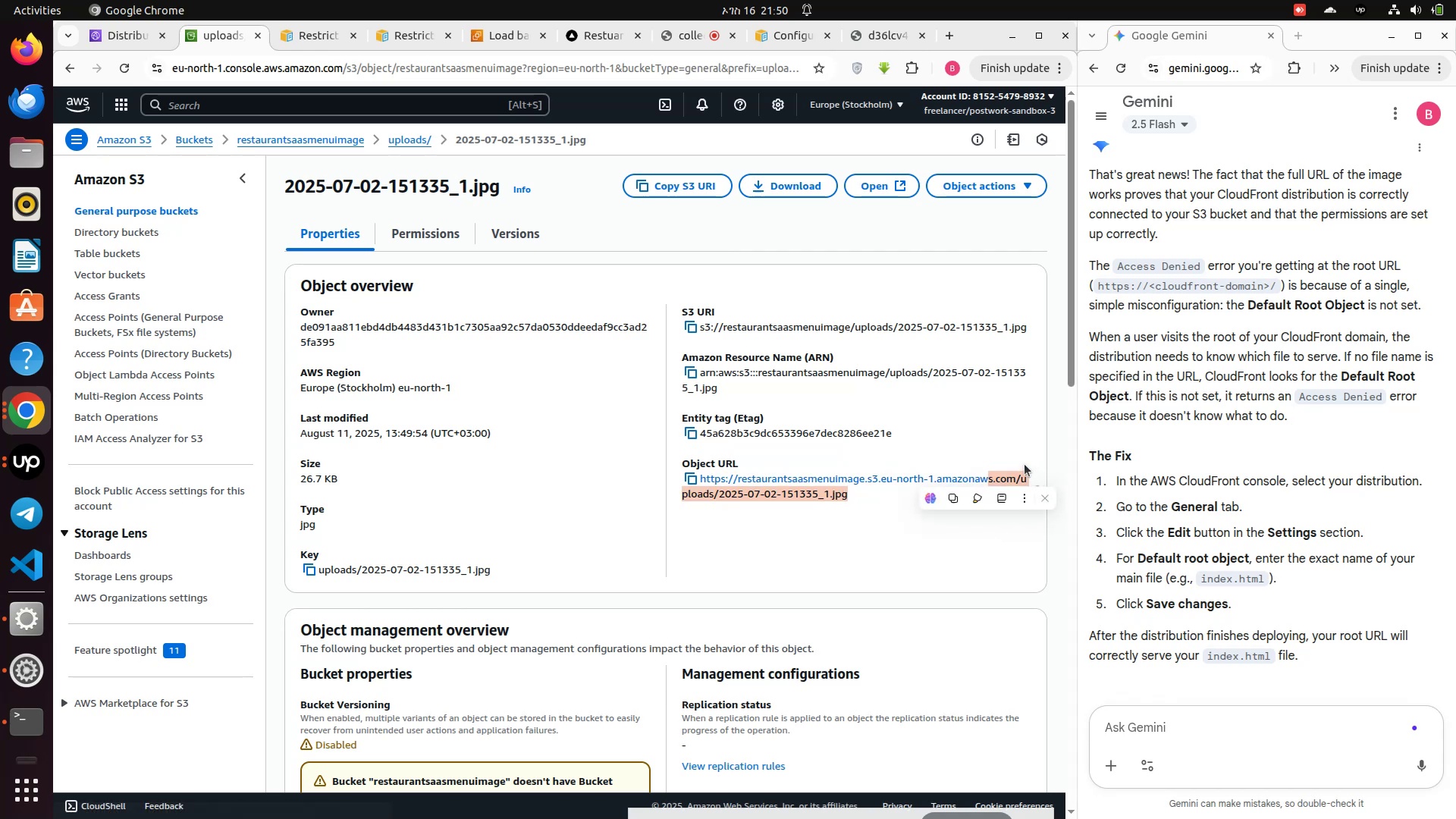 
left_click([1018, 457])
 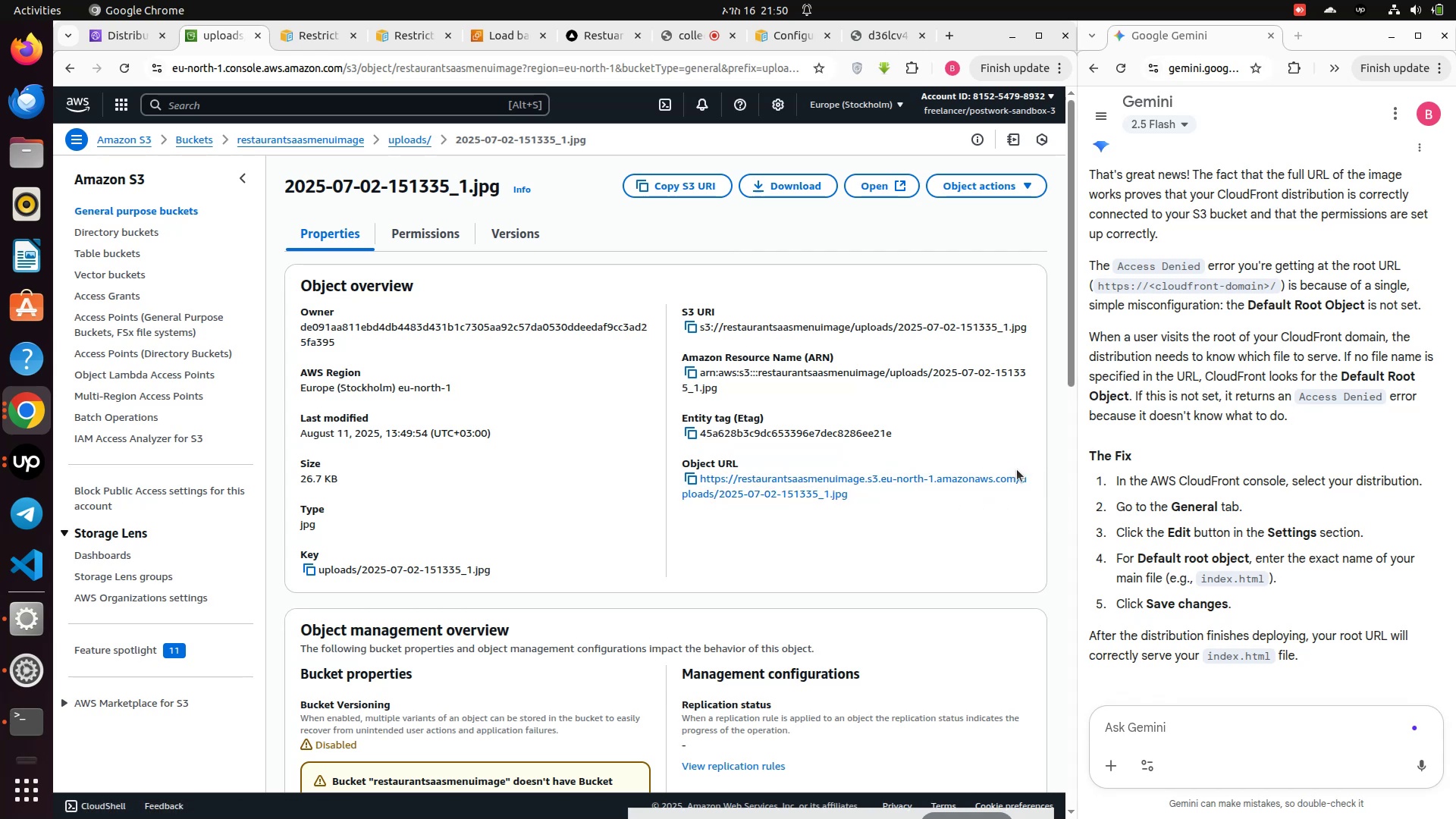 
left_click_drag(start_coordinate=[1017, 469], to_coordinate=[1016, 473])
 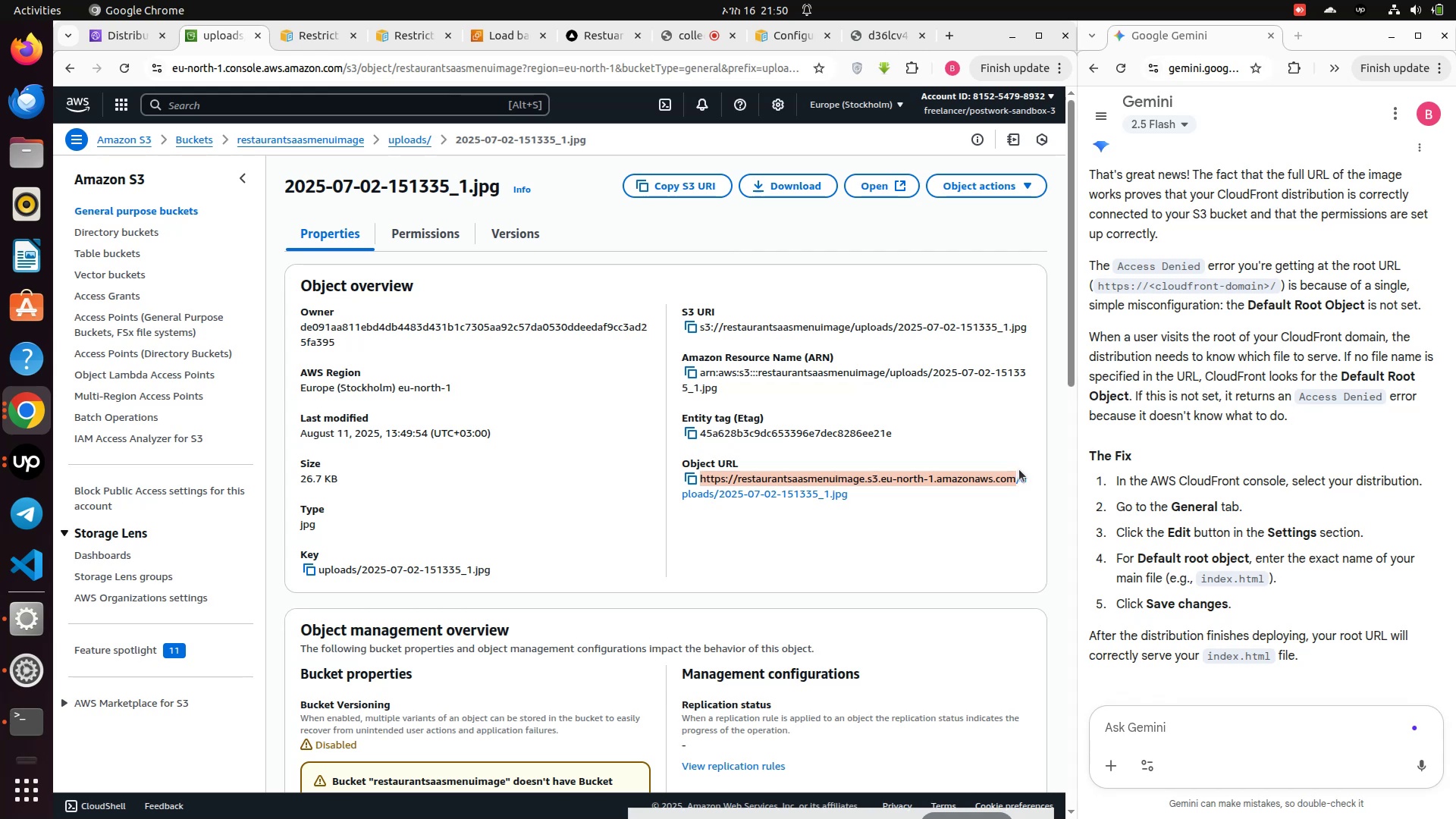 
wait(6.92)
 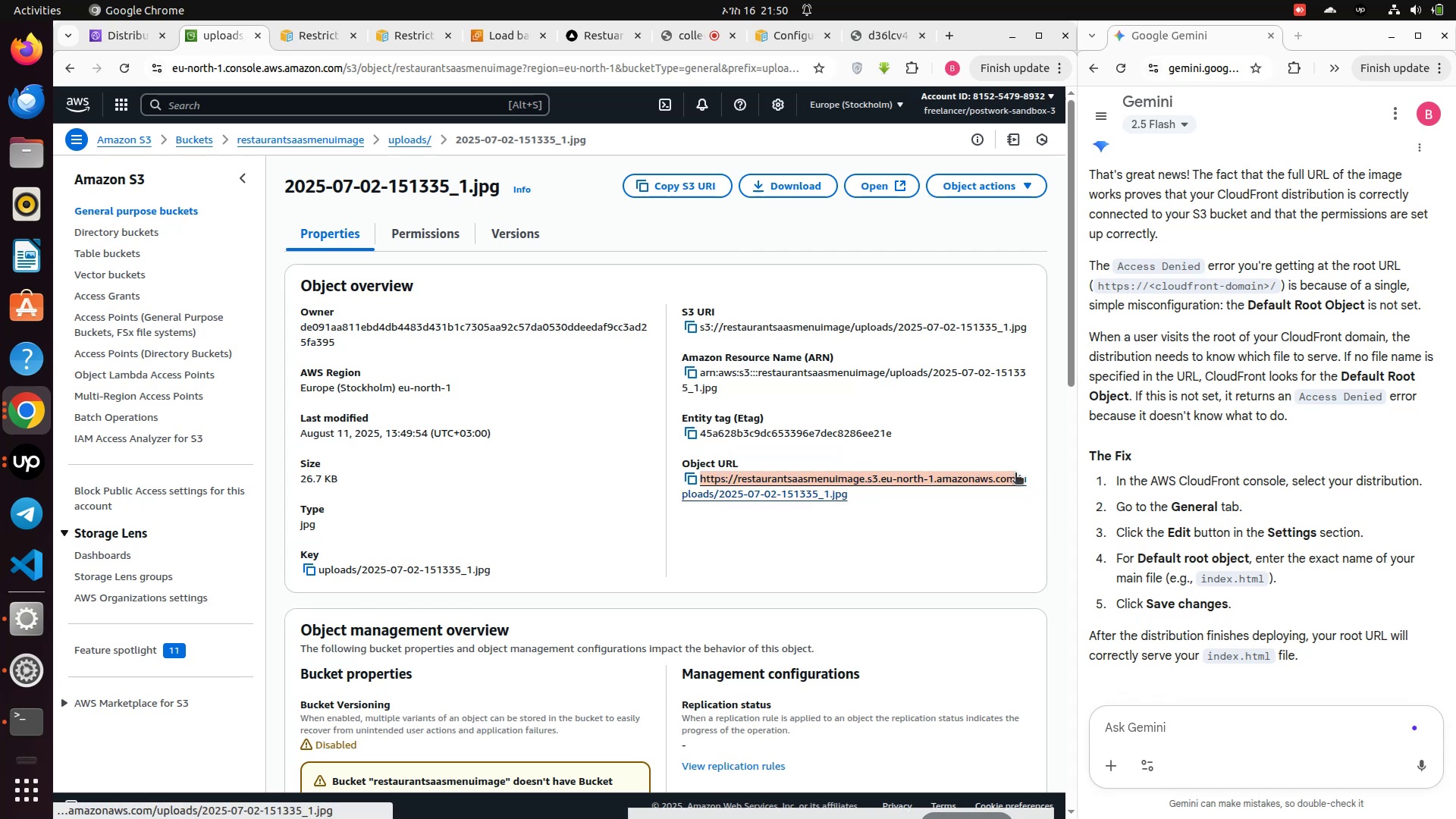 
left_click_drag(start_coordinate=[1018, 468], to_coordinate=[1018, 499])
 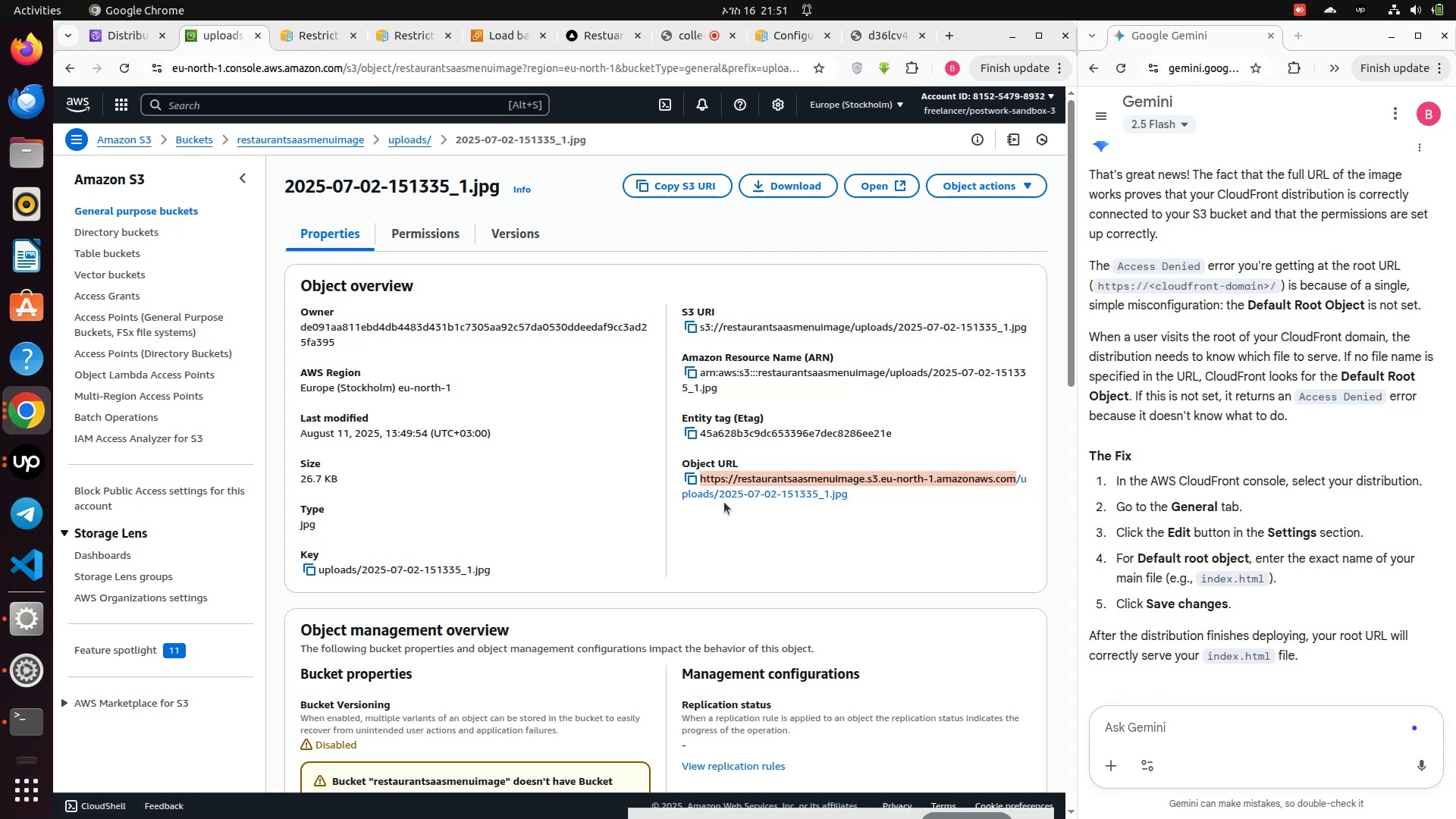 
left_click_drag(start_coordinate=[721, 500], to_coordinate=[1018, 480])
 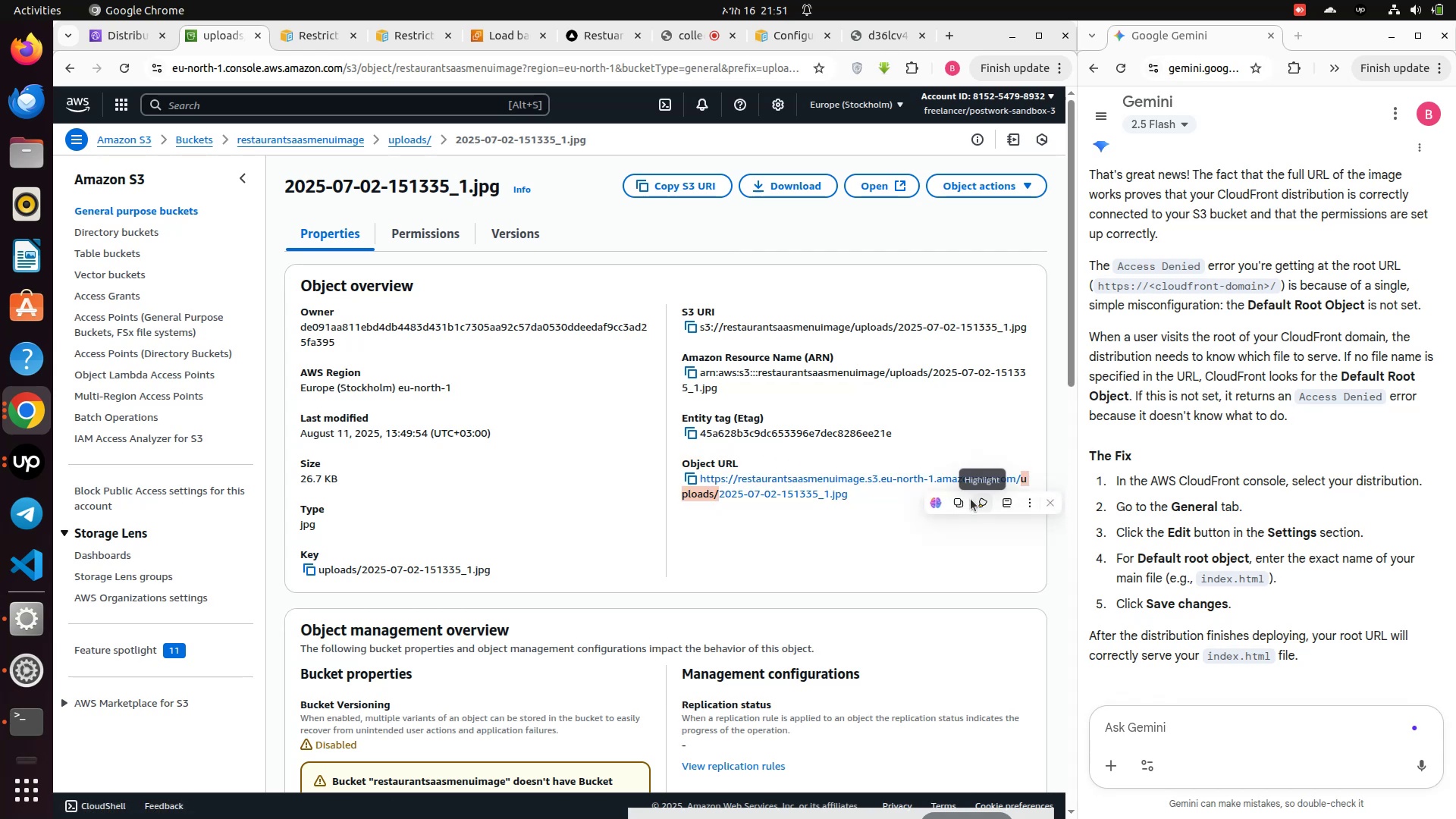 
left_click([961, 504])
 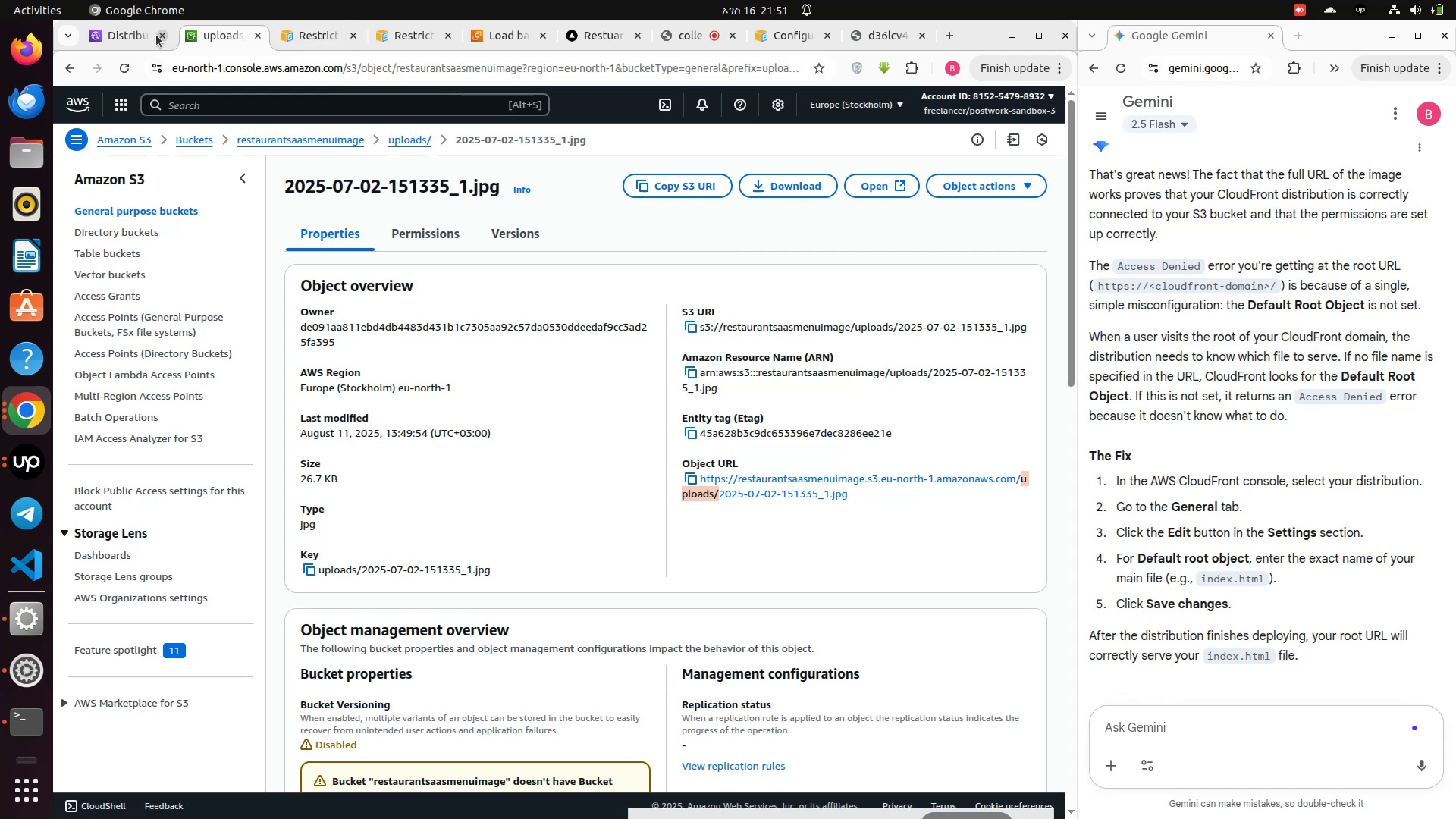 
left_click([106, 40])
 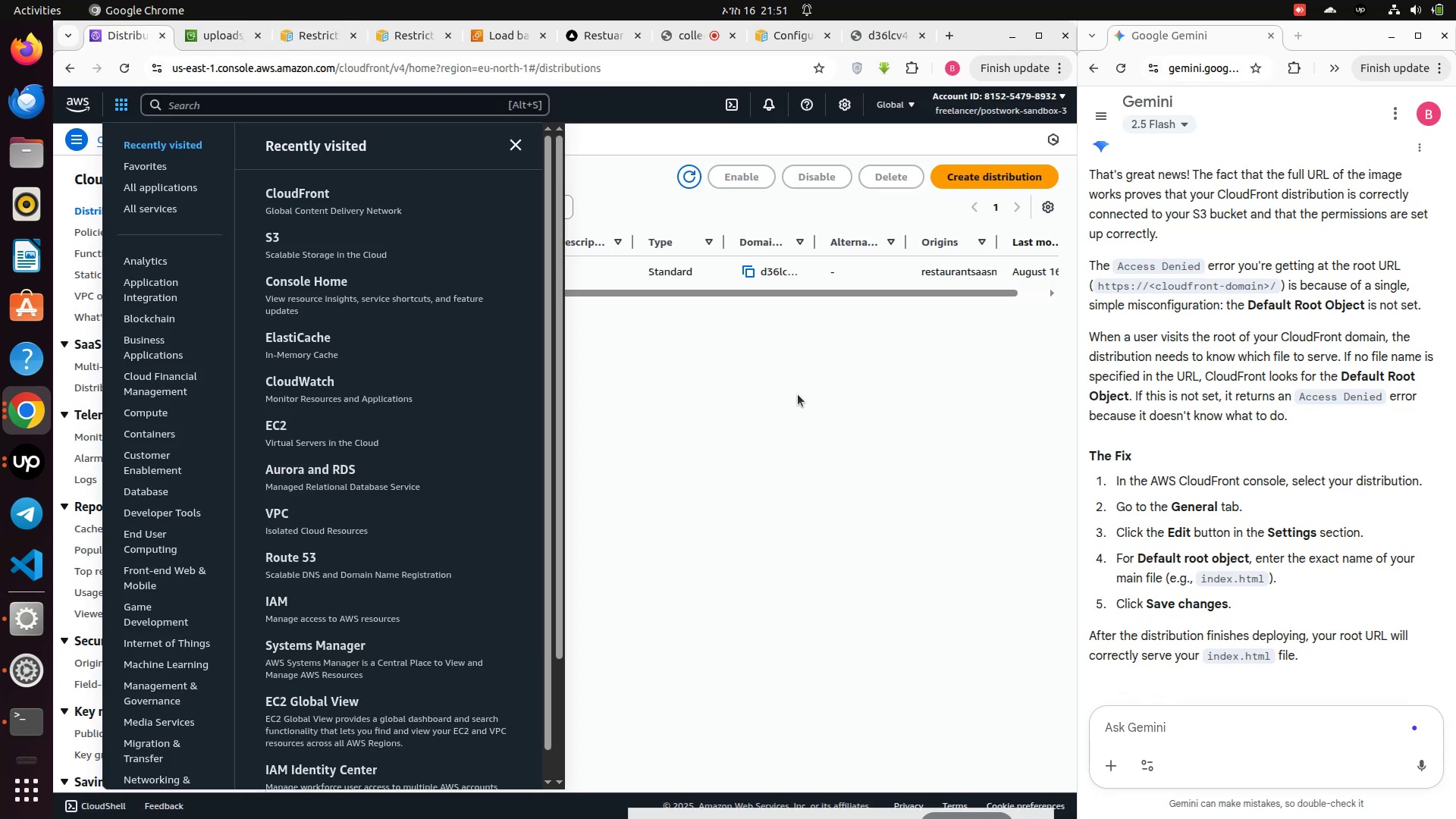 
left_click([798, 394])
 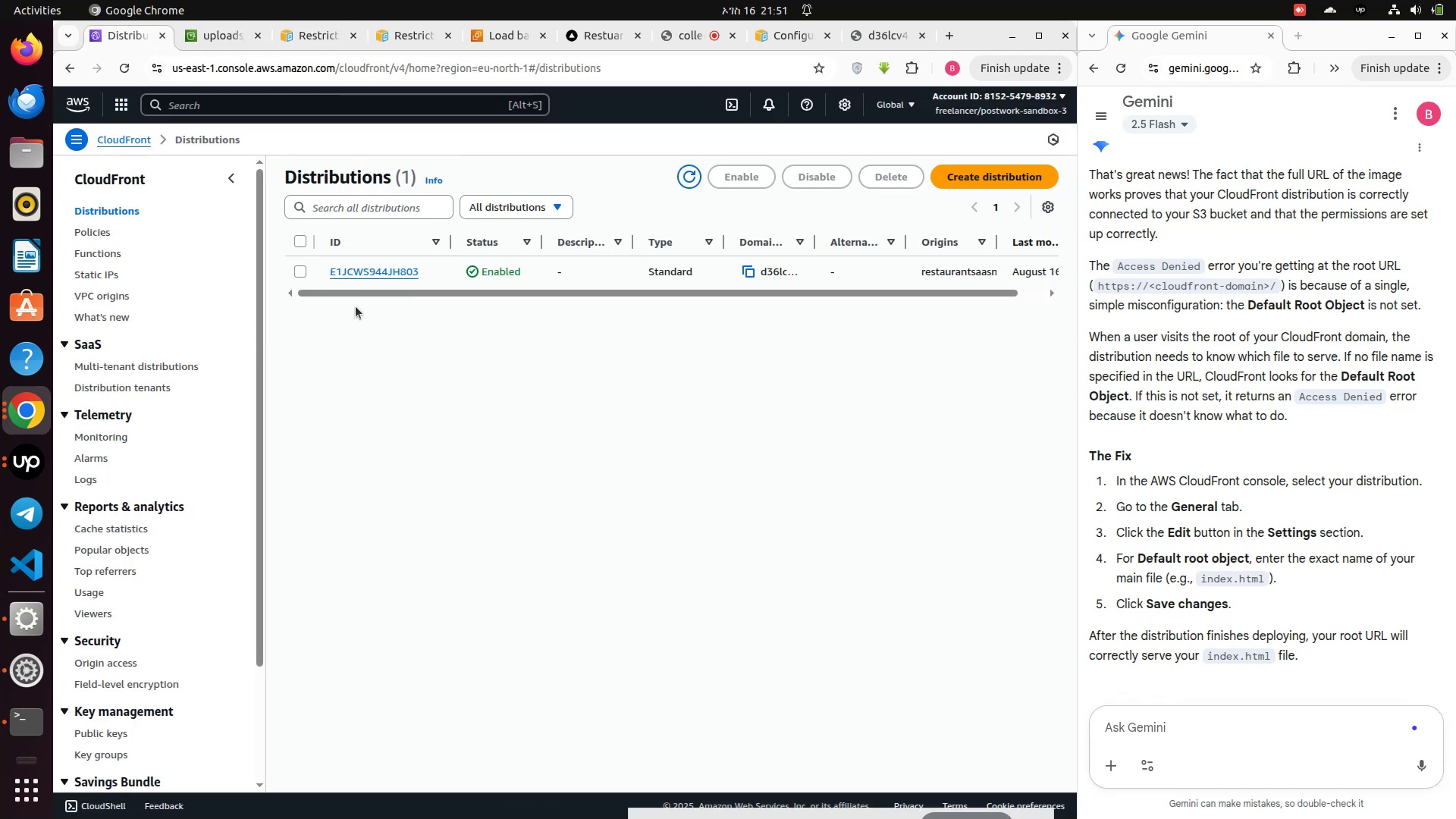 
left_click([369, 271])
 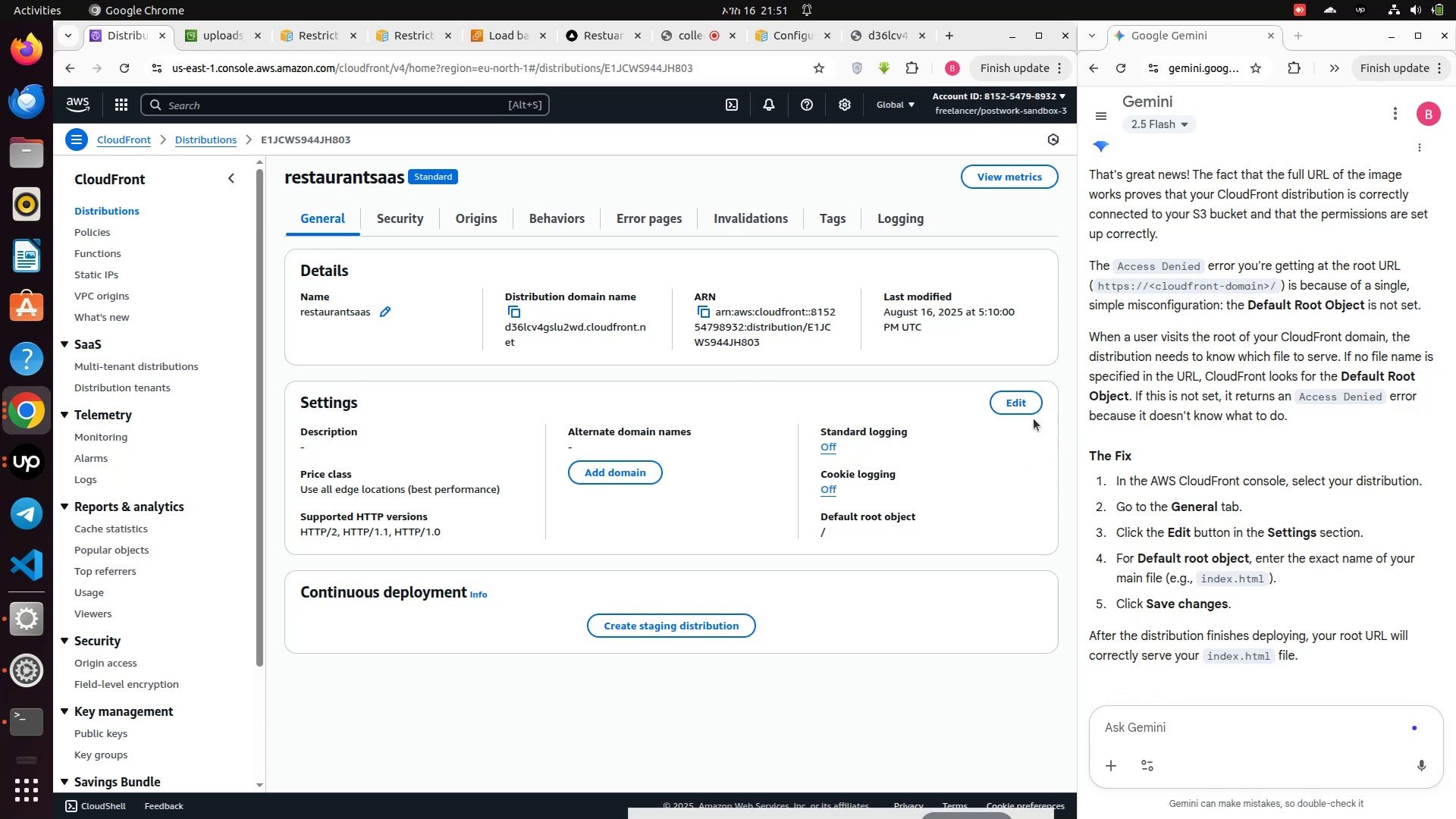 
wait(7.59)
 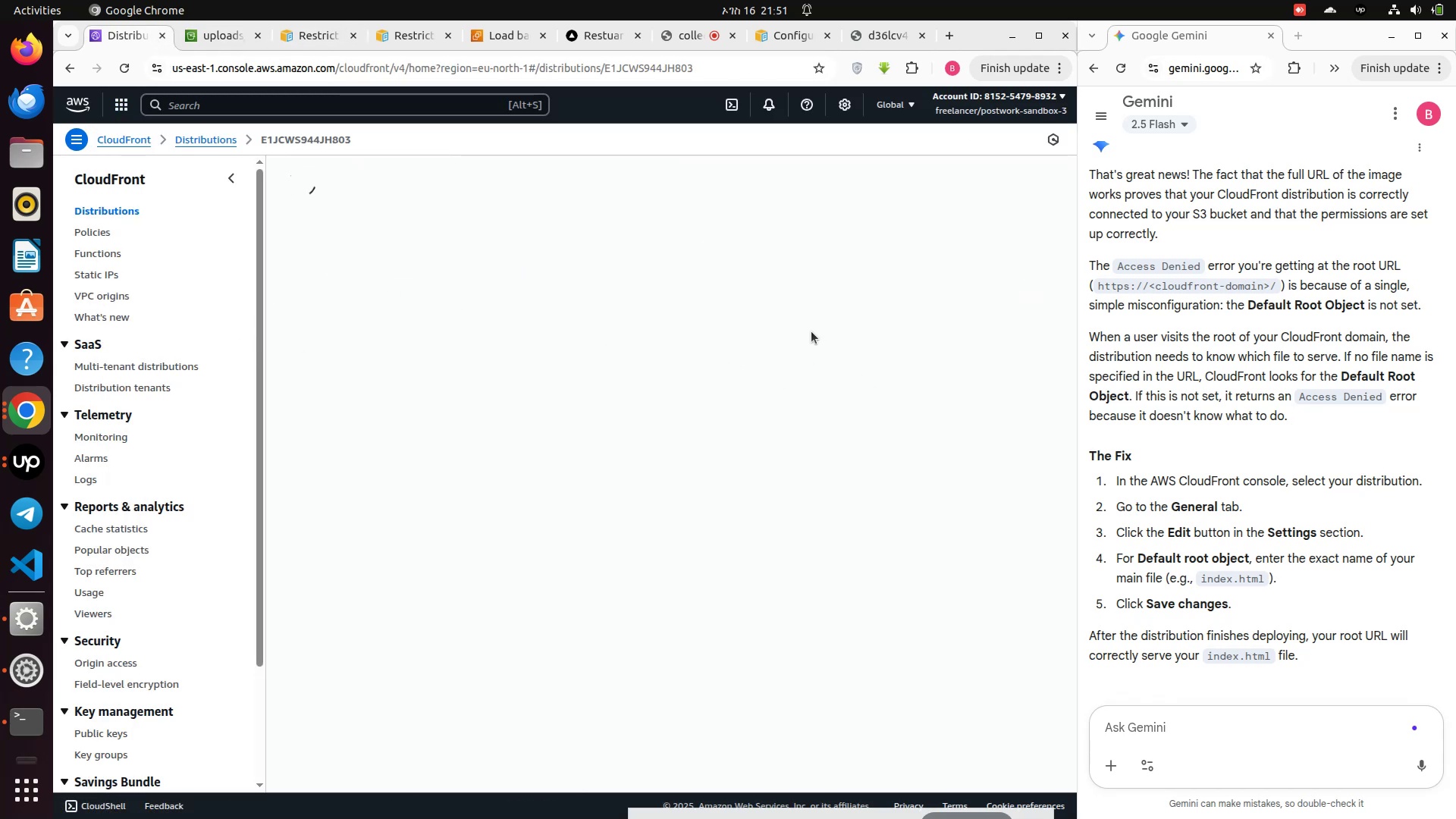 
scroll: coordinate [407, 495], scroll_direction: down, amount: 5.0
 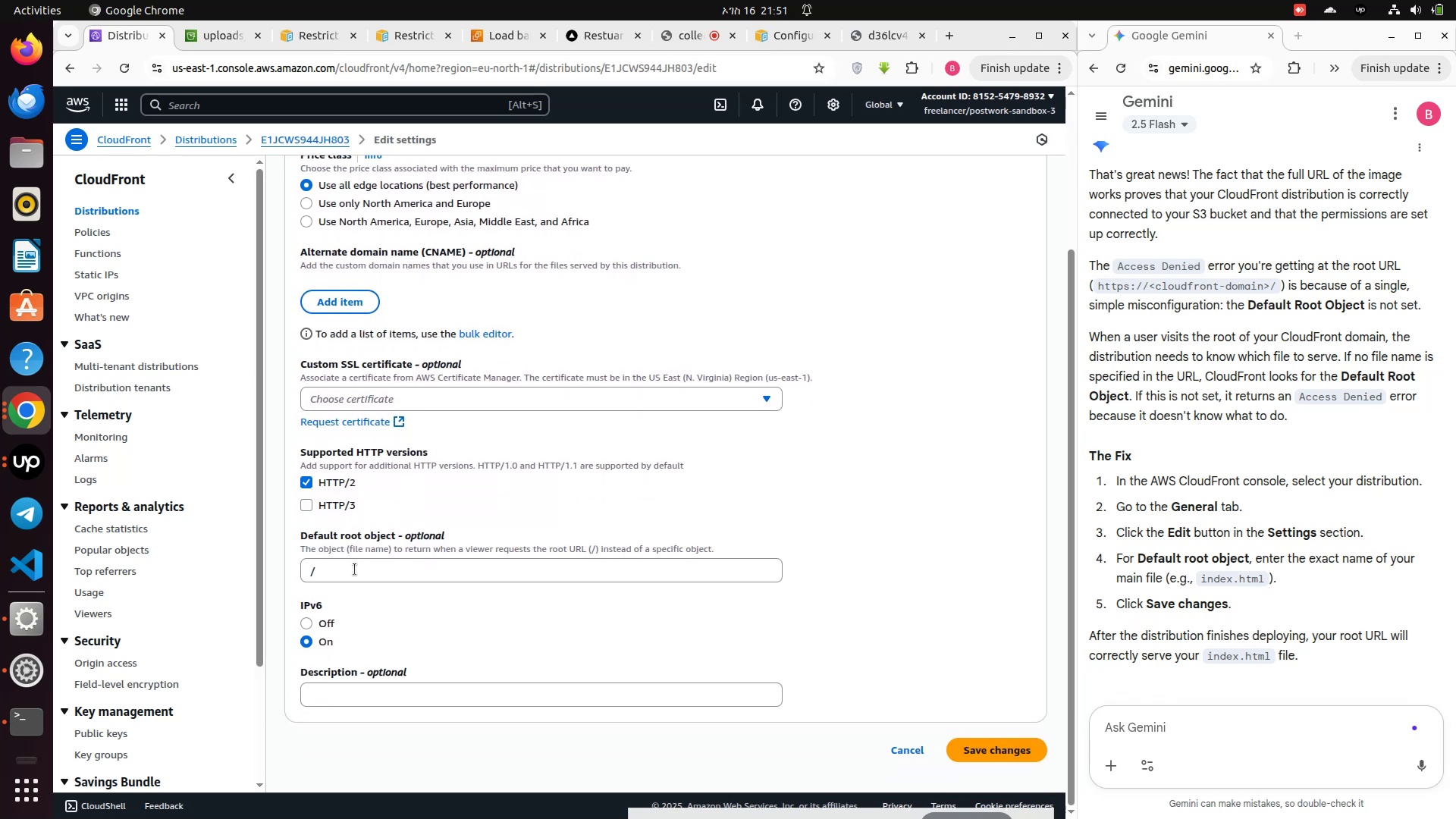 
left_click([355, 570])
 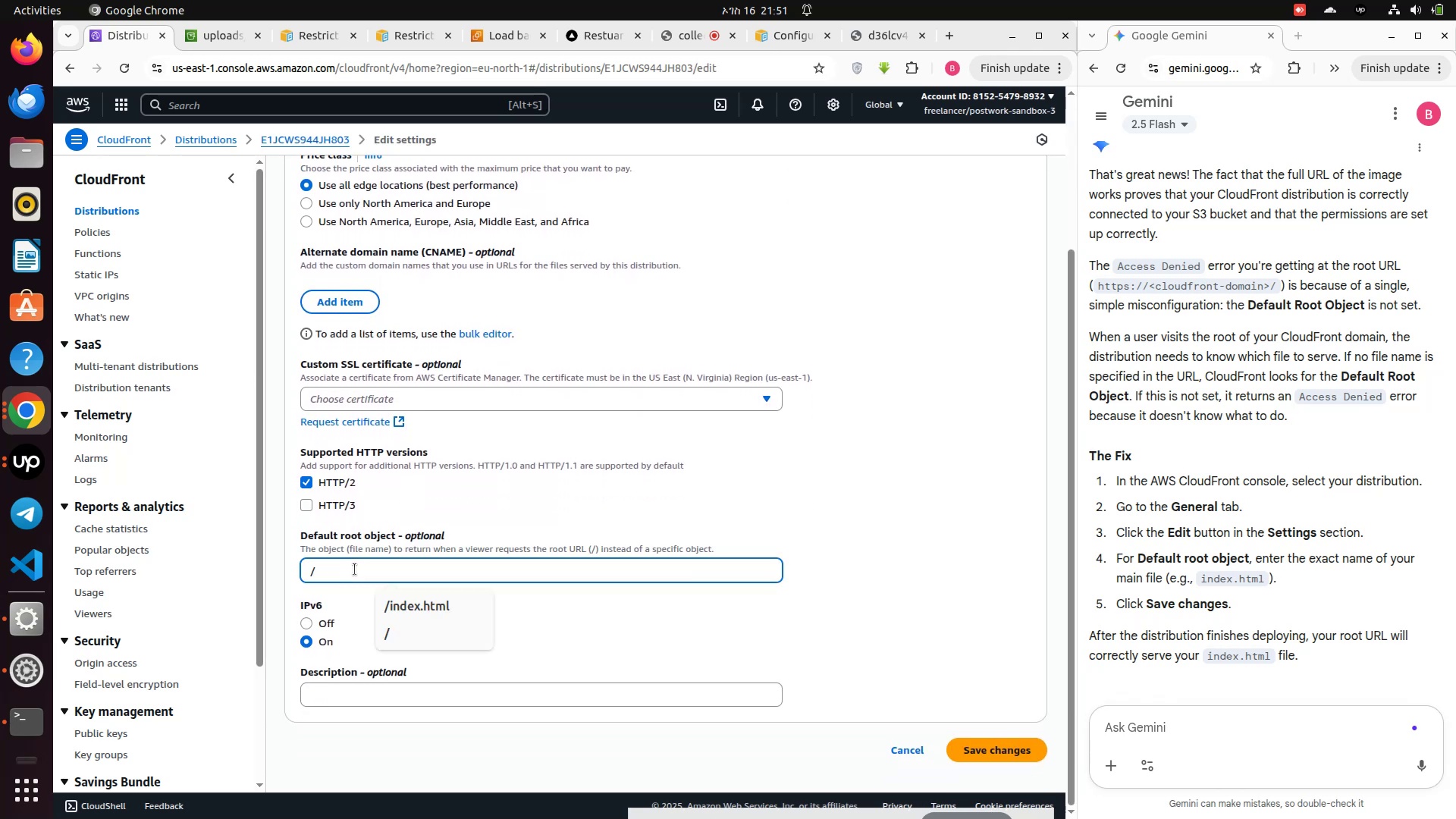 
key(Control+V)
 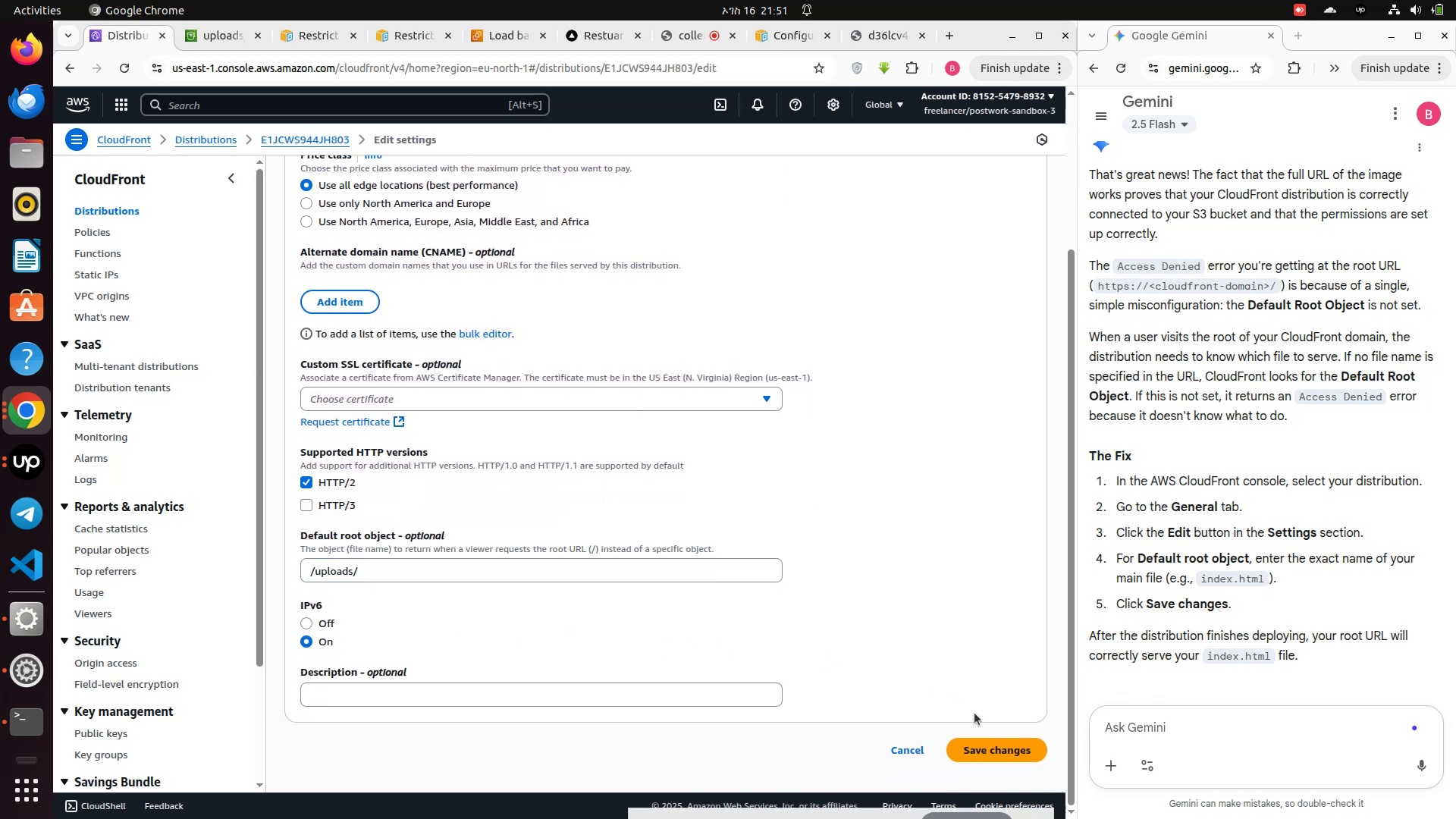 
left_click([1017, 756])
 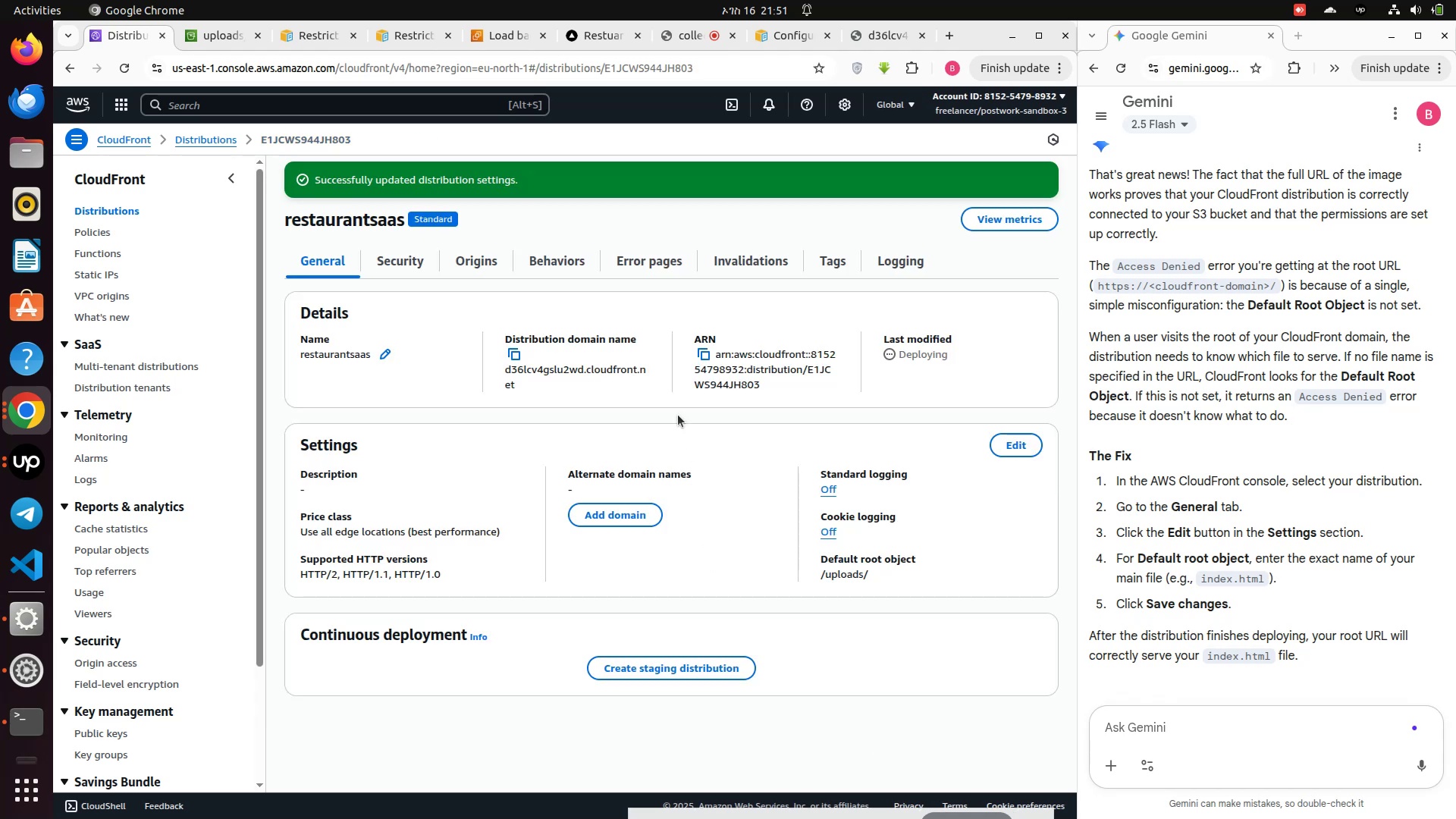 
wait(7.3)
 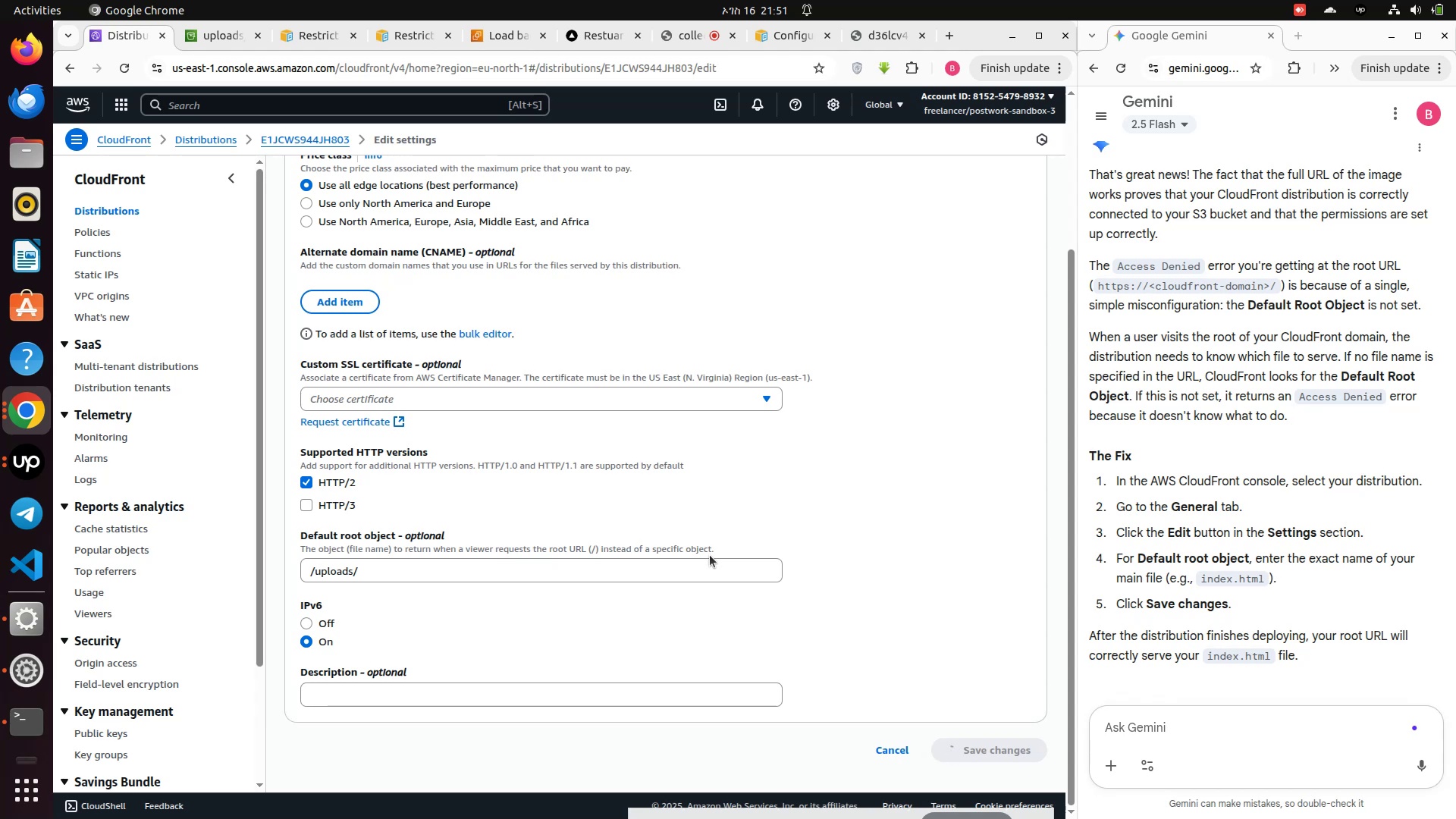 
left_click([865, 36])
 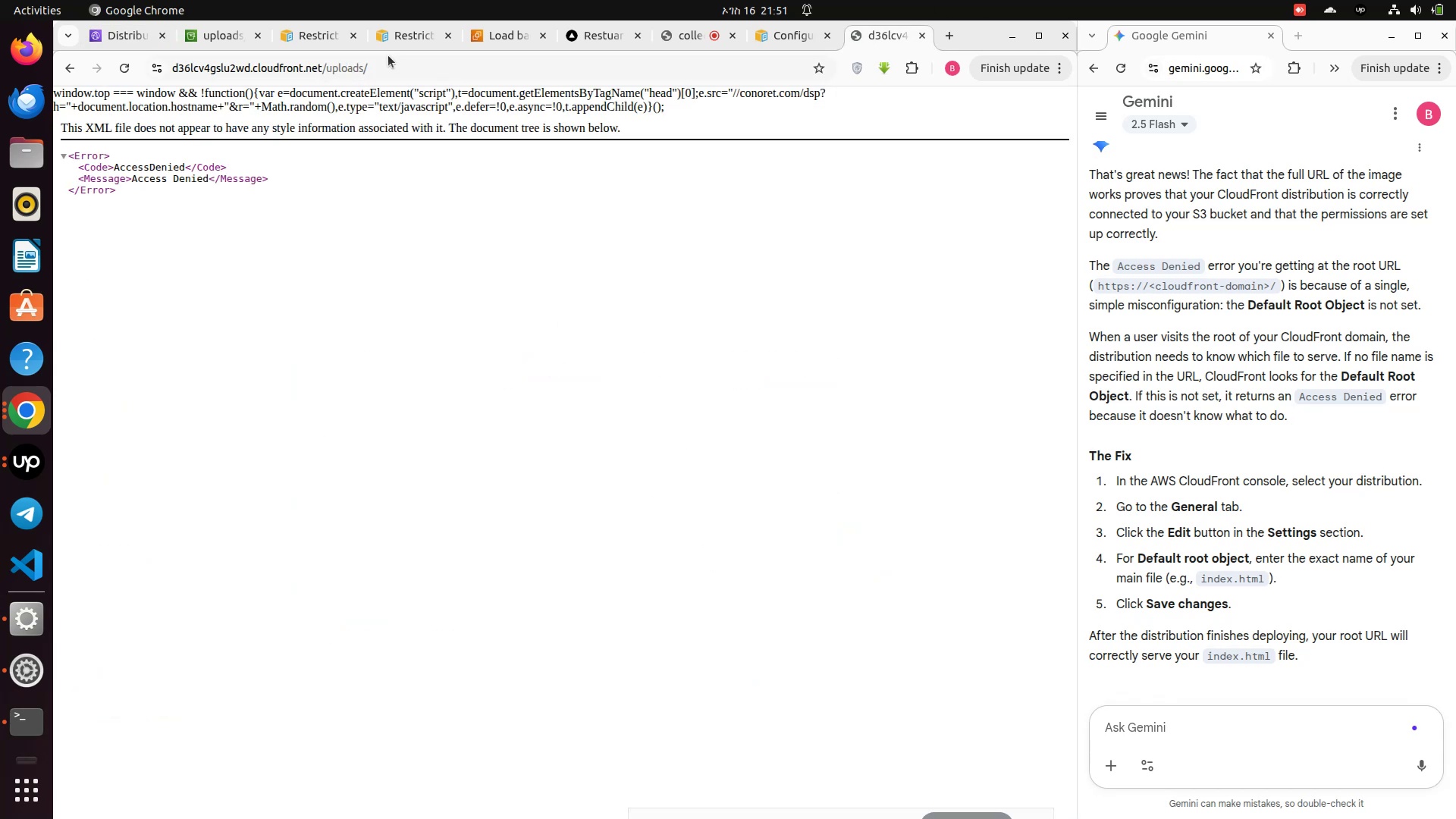 
left_click([378, 71])
 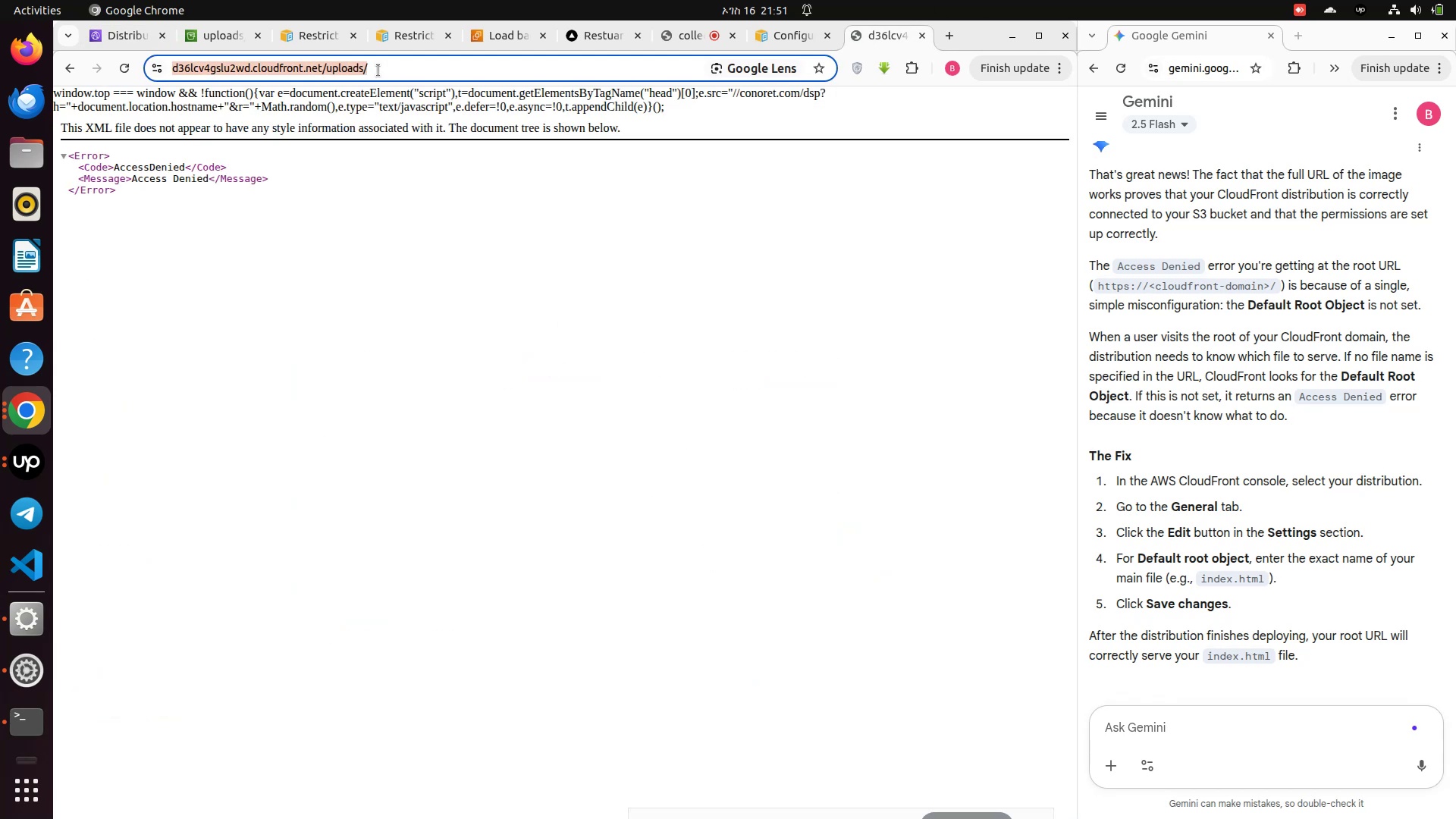 
left_click([378, 71])
 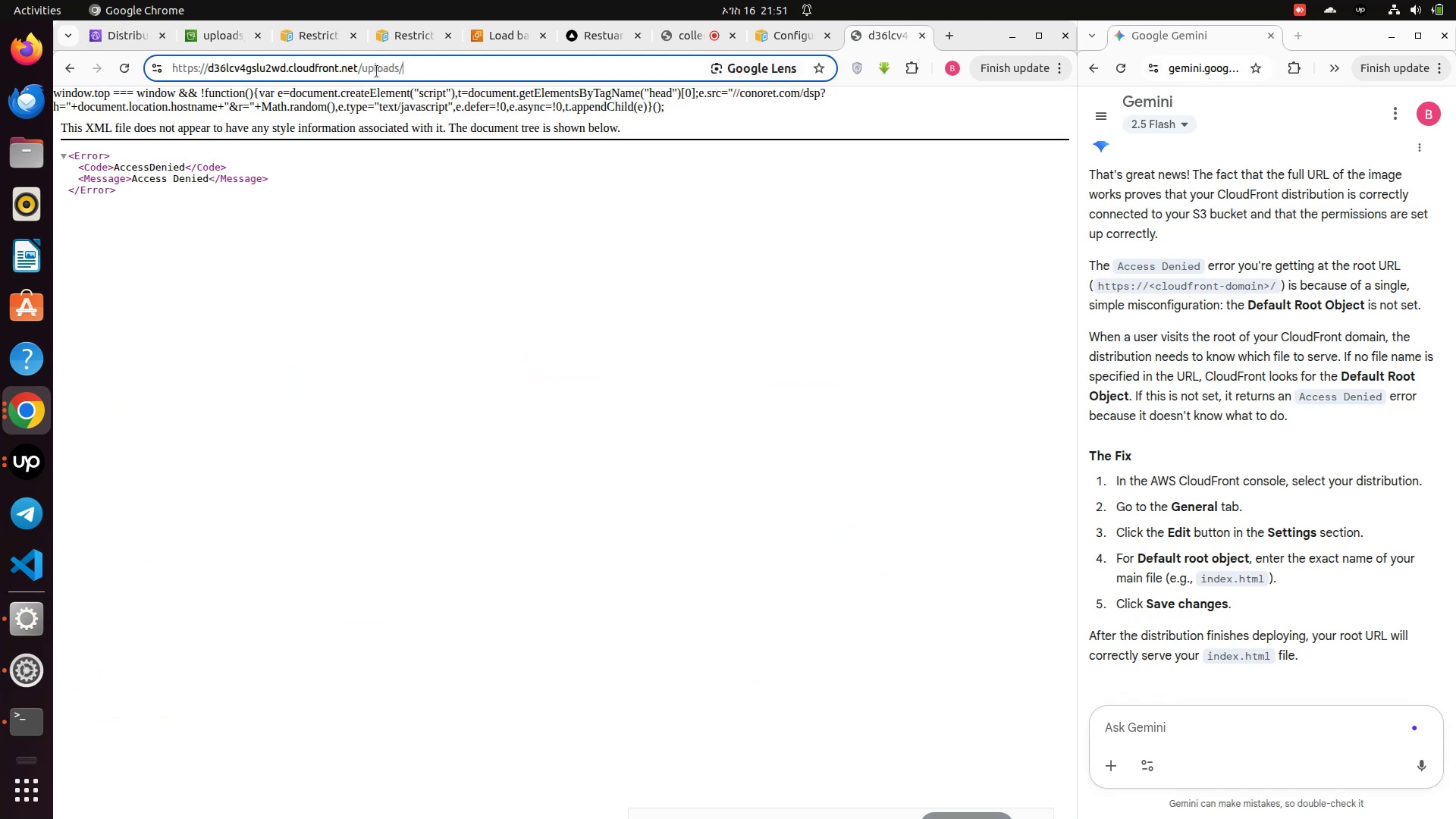 
key(Backspace)
 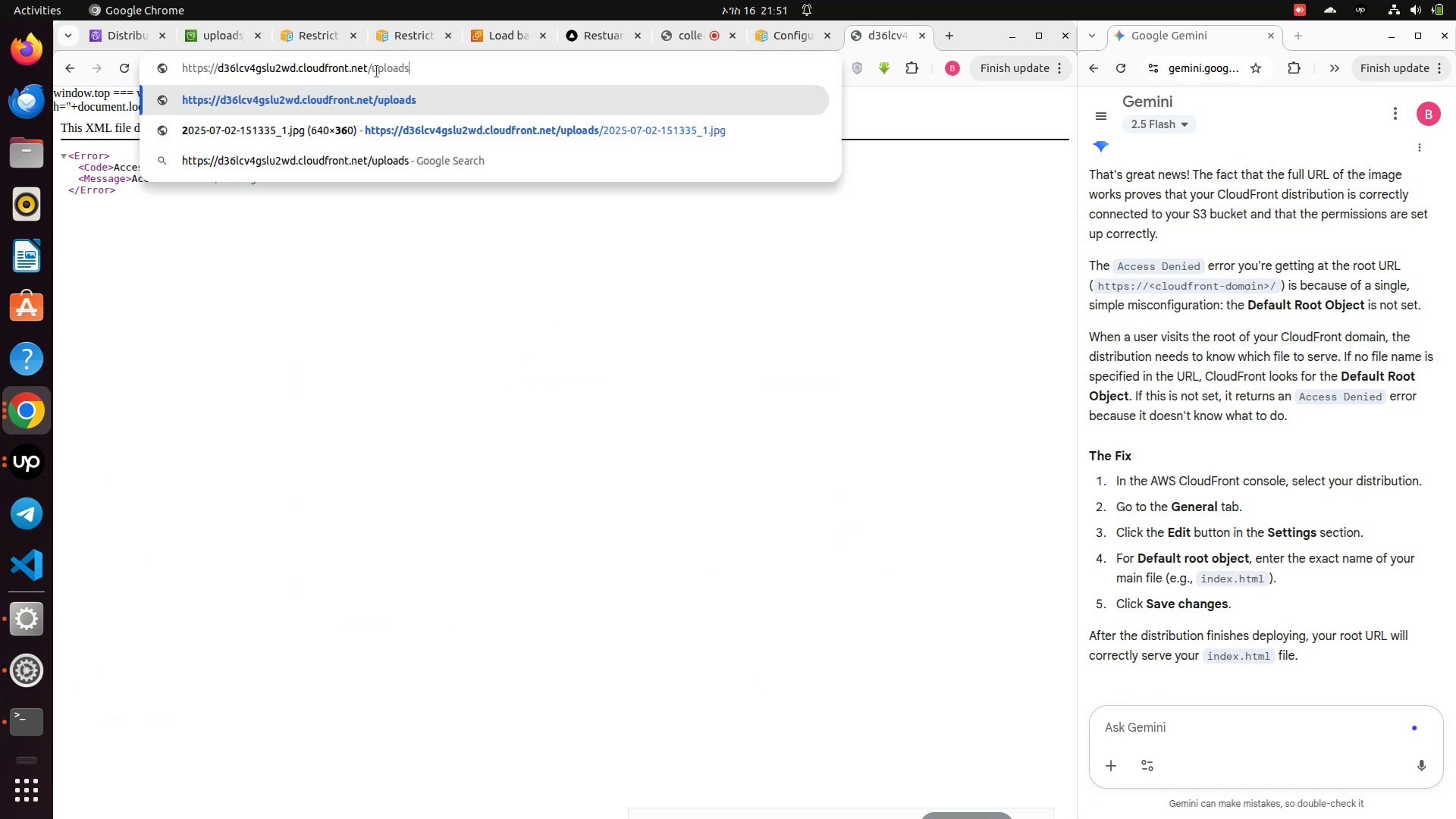 
hold_key(key=Backspace, duration=0.63)
 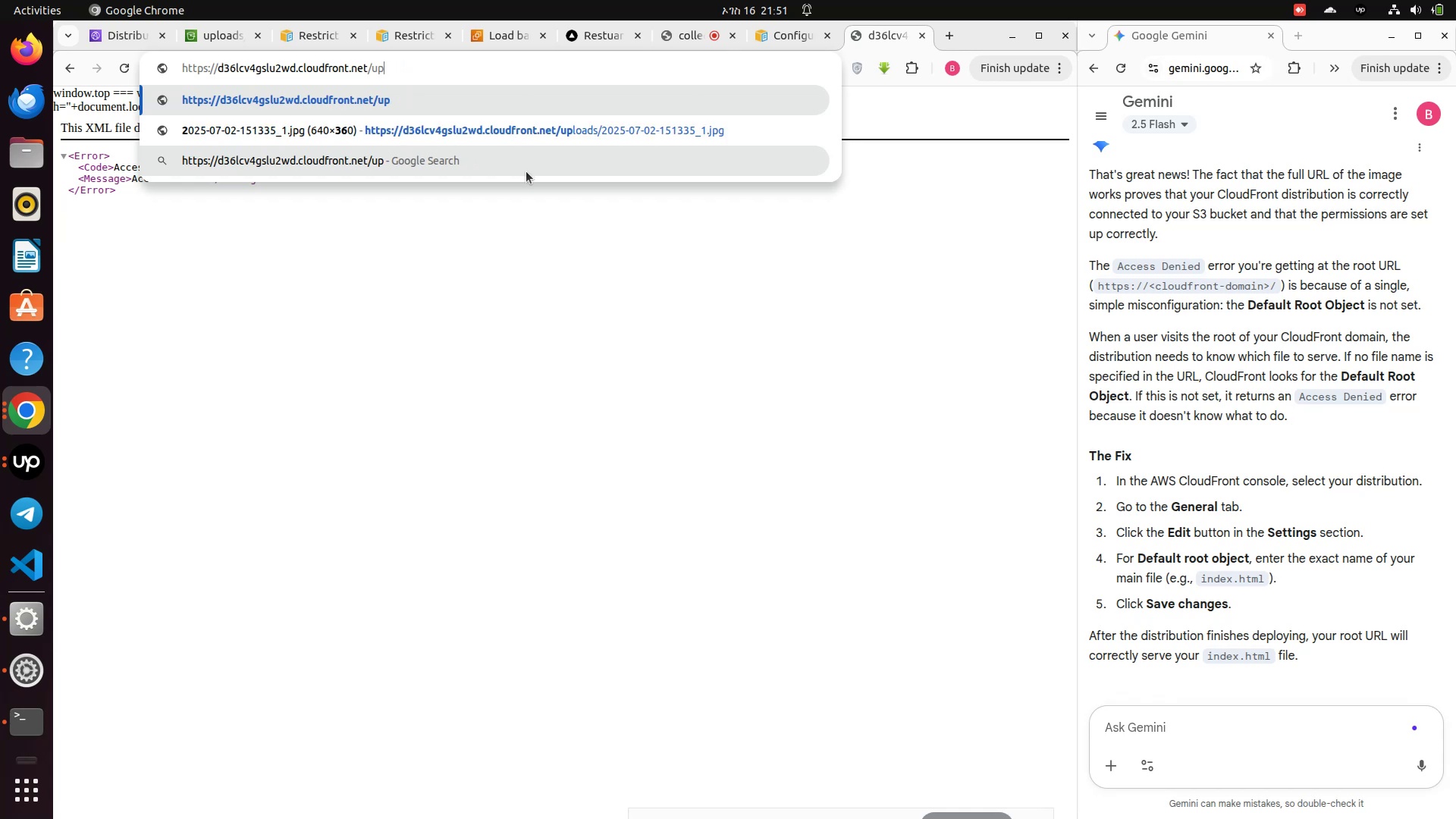 
key(Backspace)
 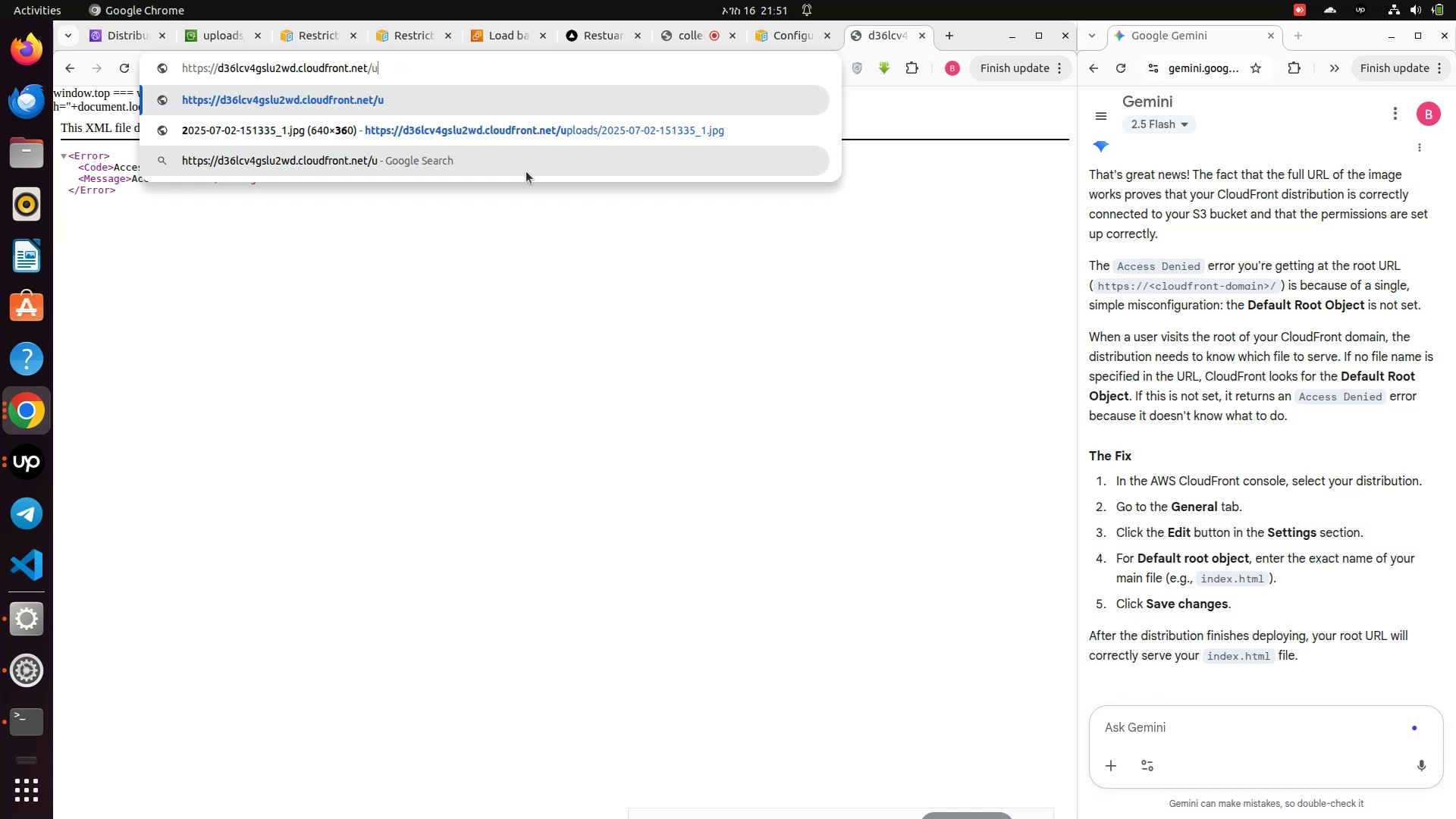 
key(Backspace)
 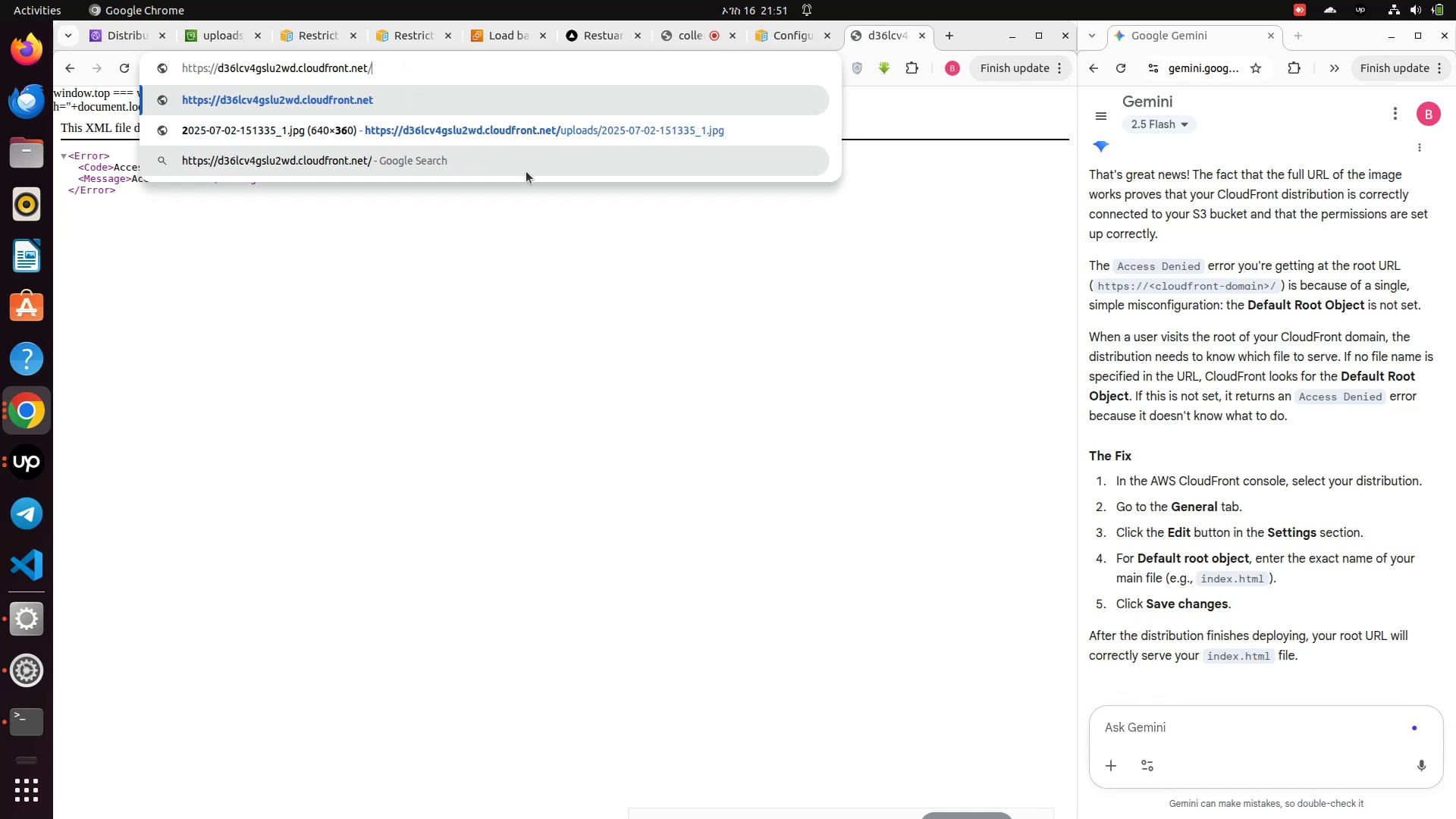 
key(Backspace)
 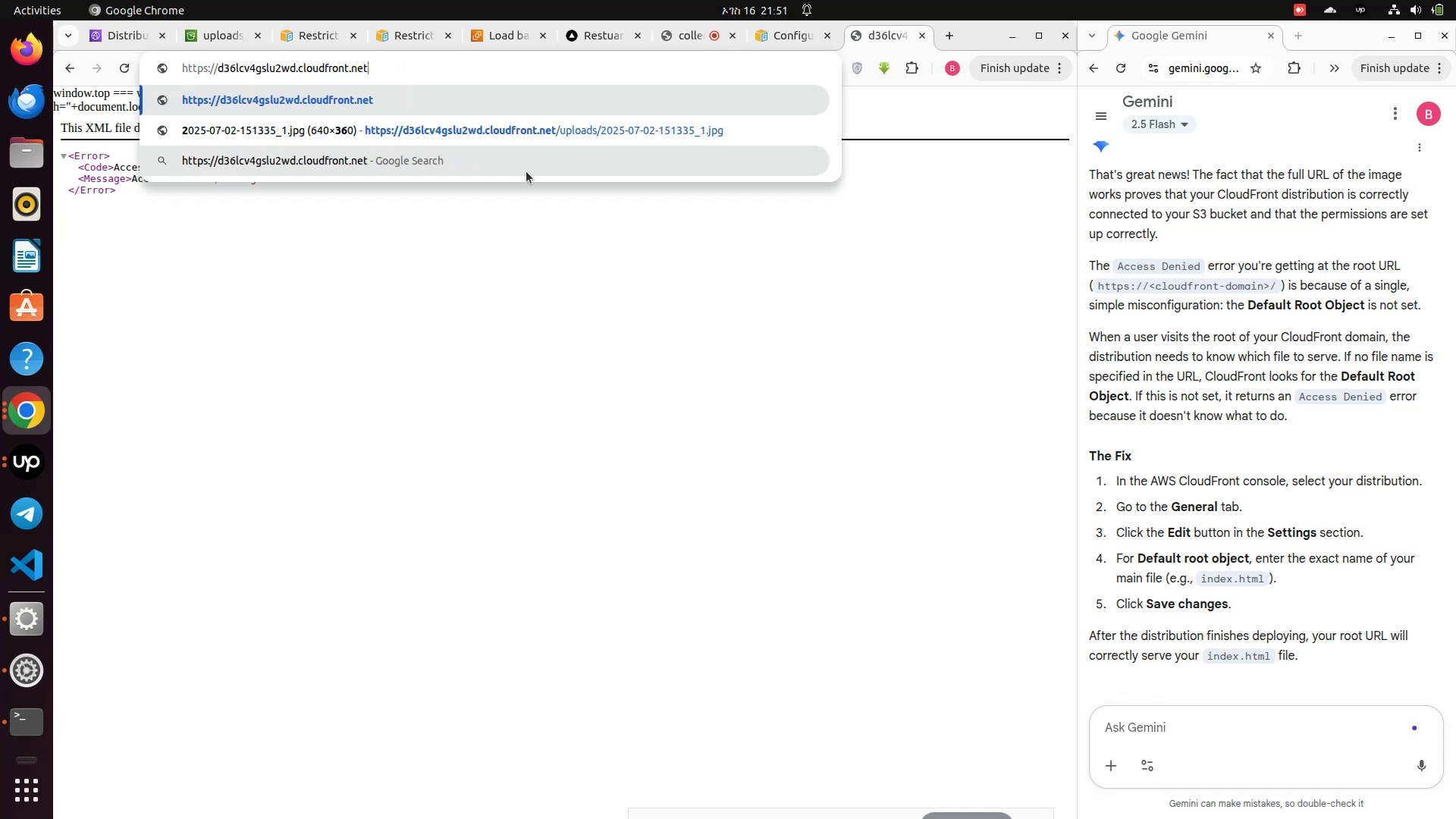 
key(Enter)
 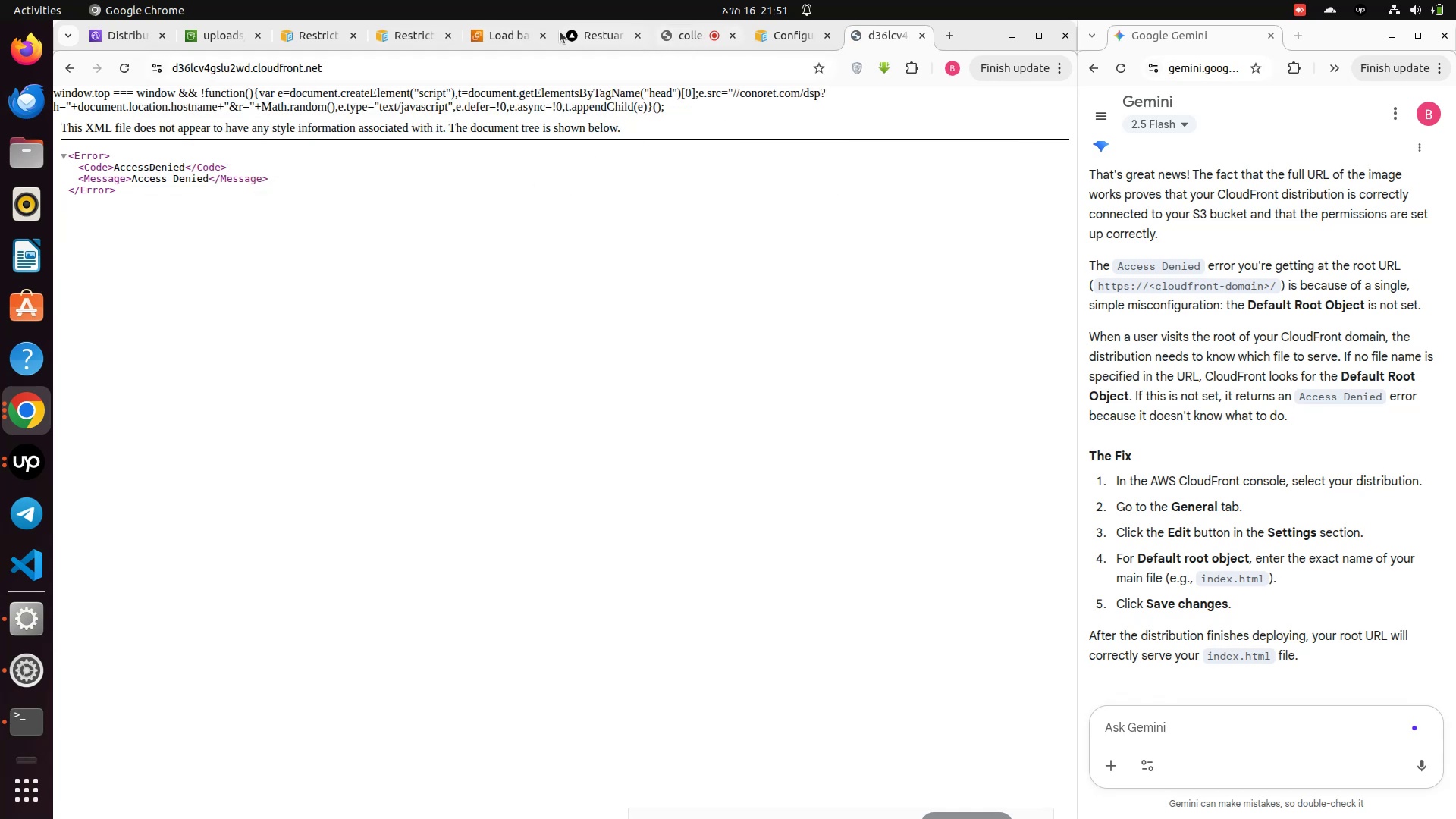 
wait(5.76)
 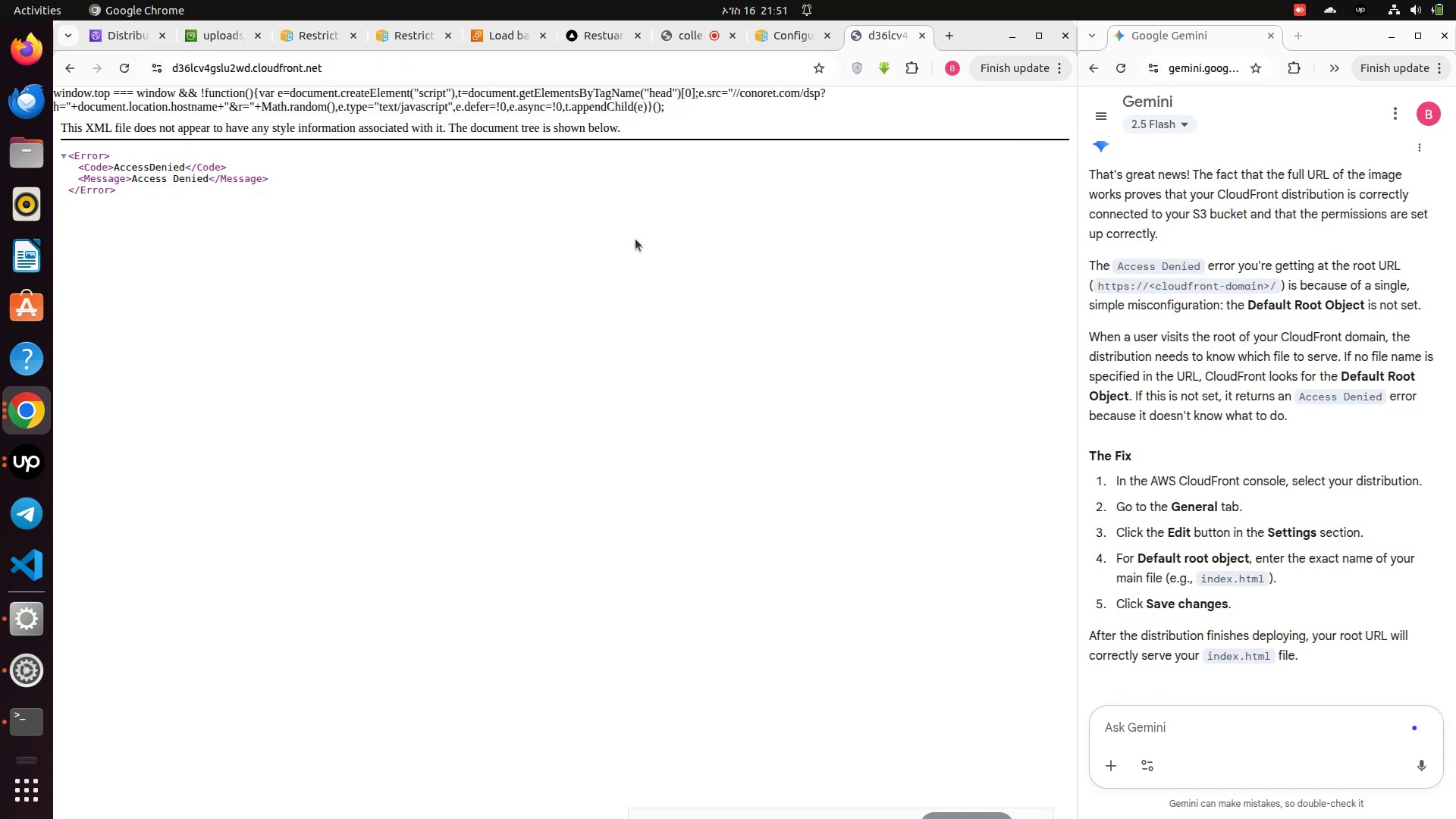 
left_click([103, 42])
 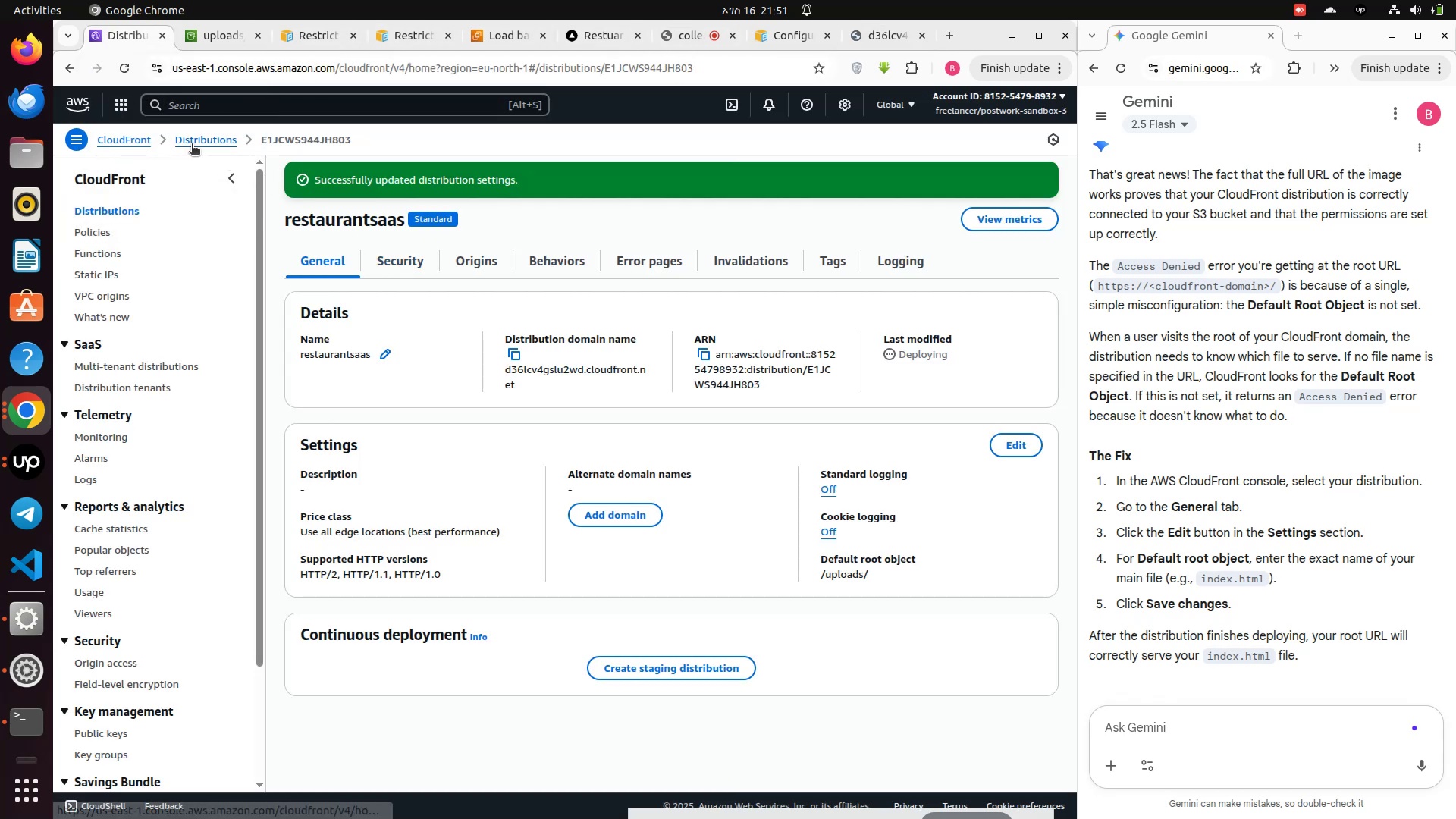 
left_click([185, 140])
 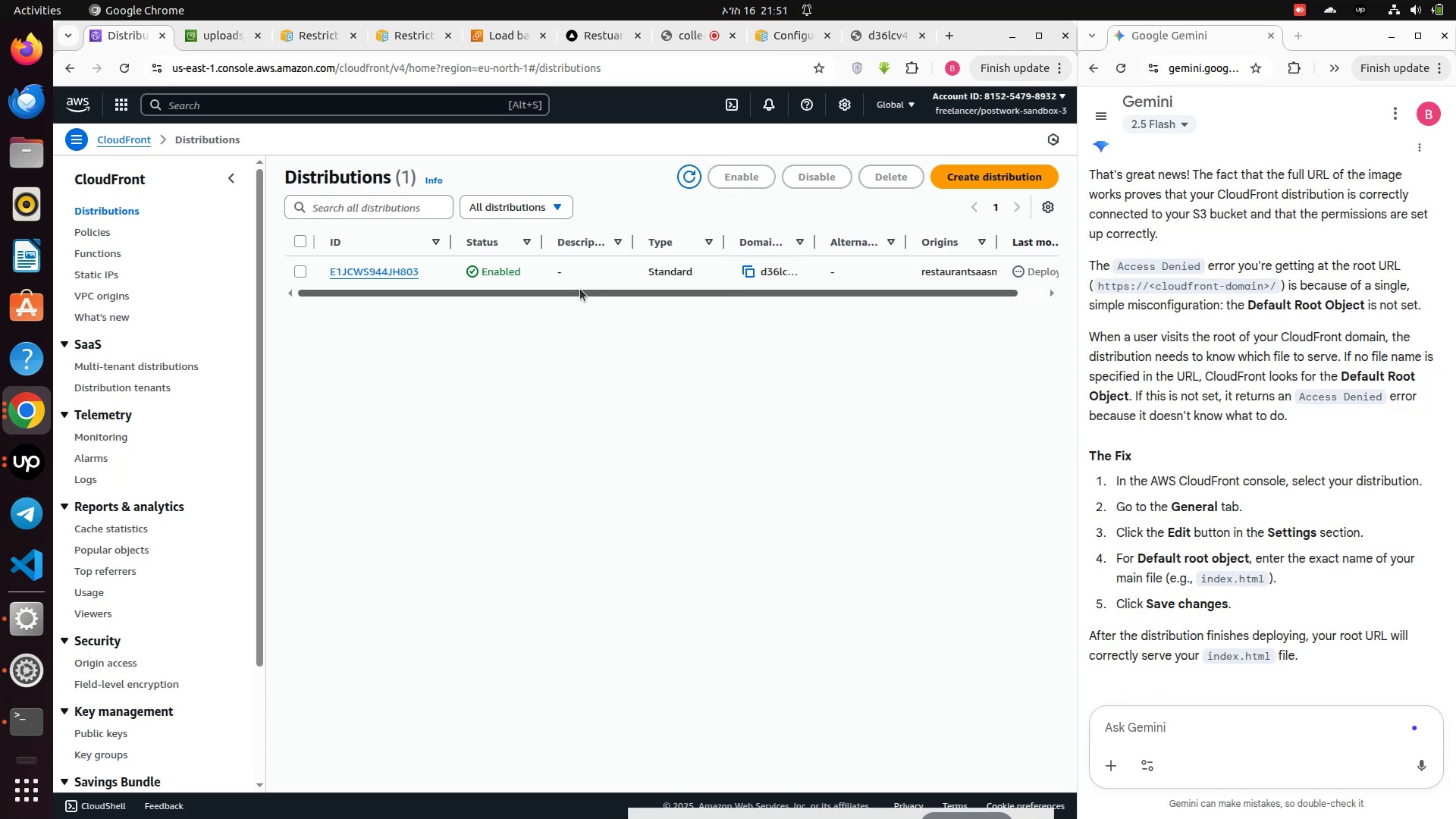 
left_click_drag(start_coordinate=[579, 292], to_coordinate=[761, 312])
 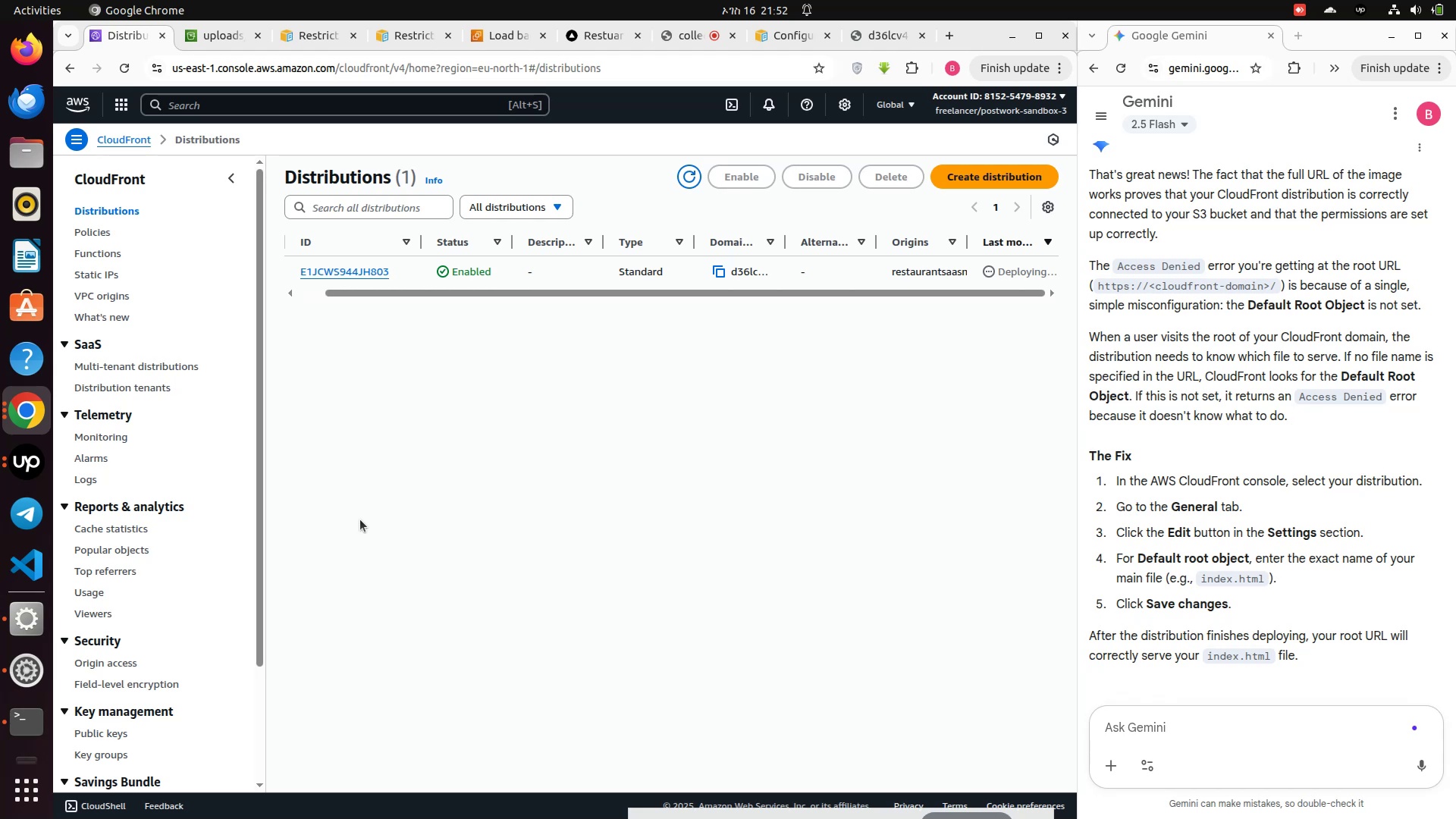 
wait(31.81)
 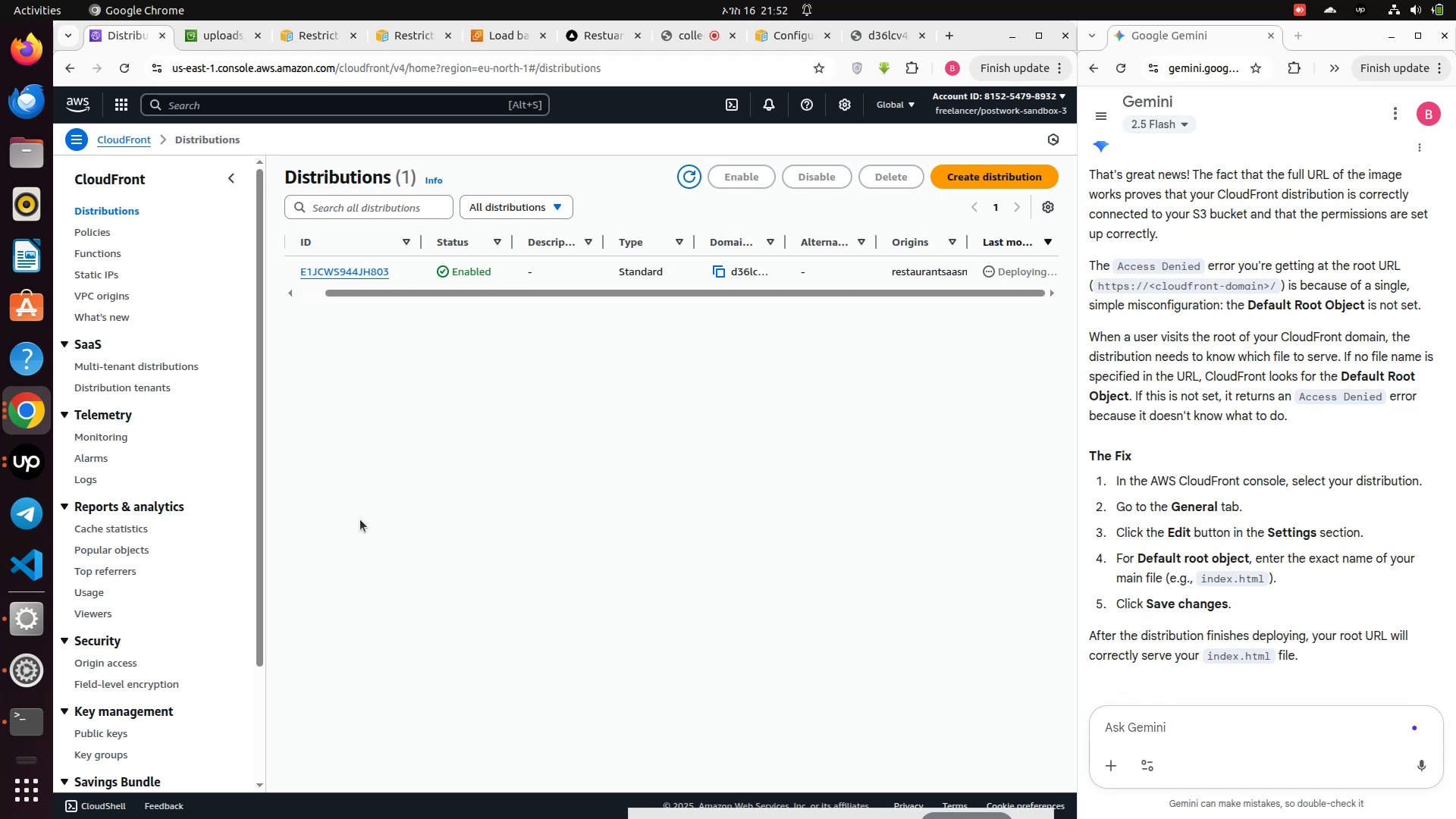 
left_click([364, 275])
 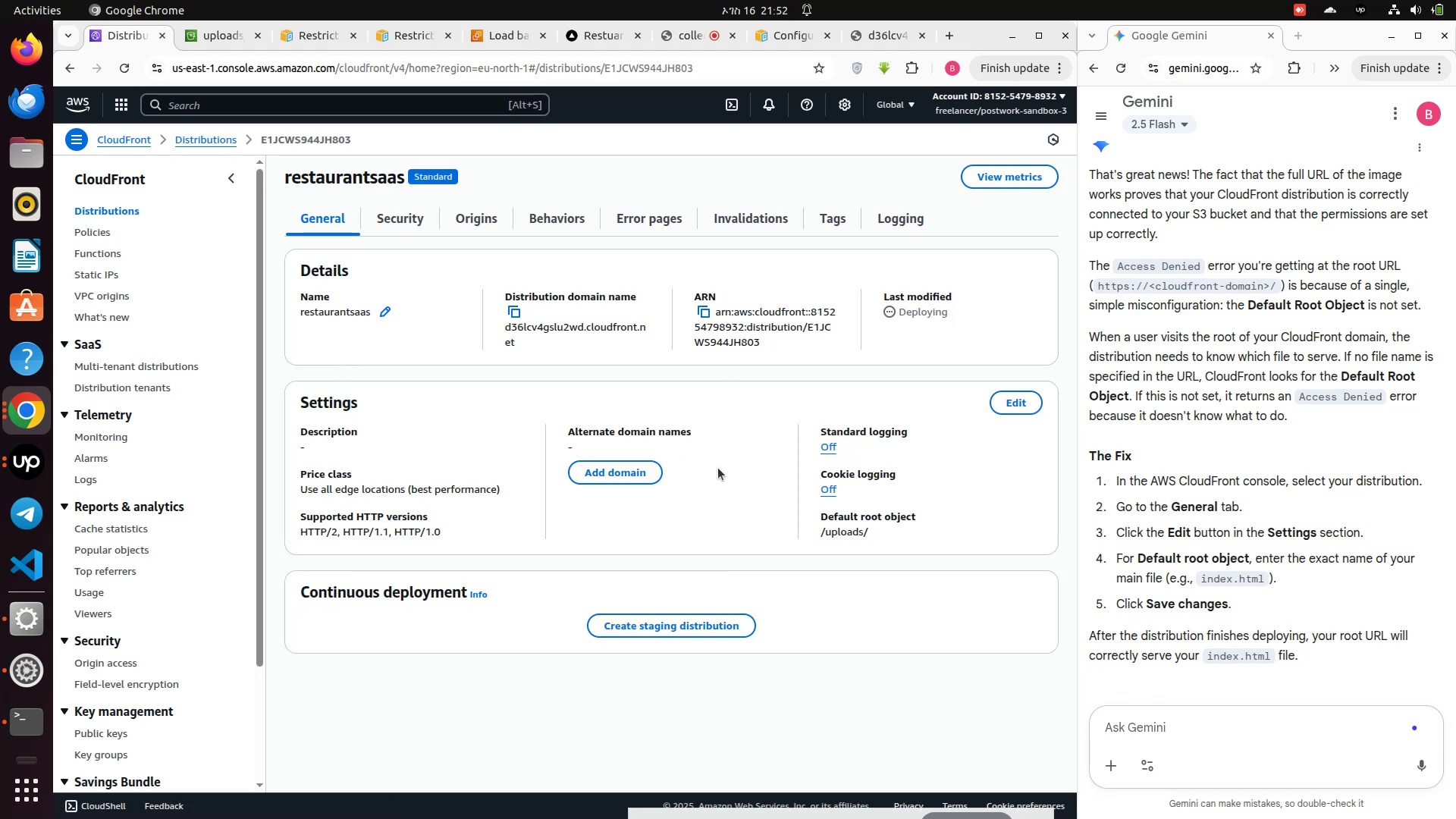 
left_click_drag(start_coordinate=[975, 312], to_coordinate=[867, 300])
 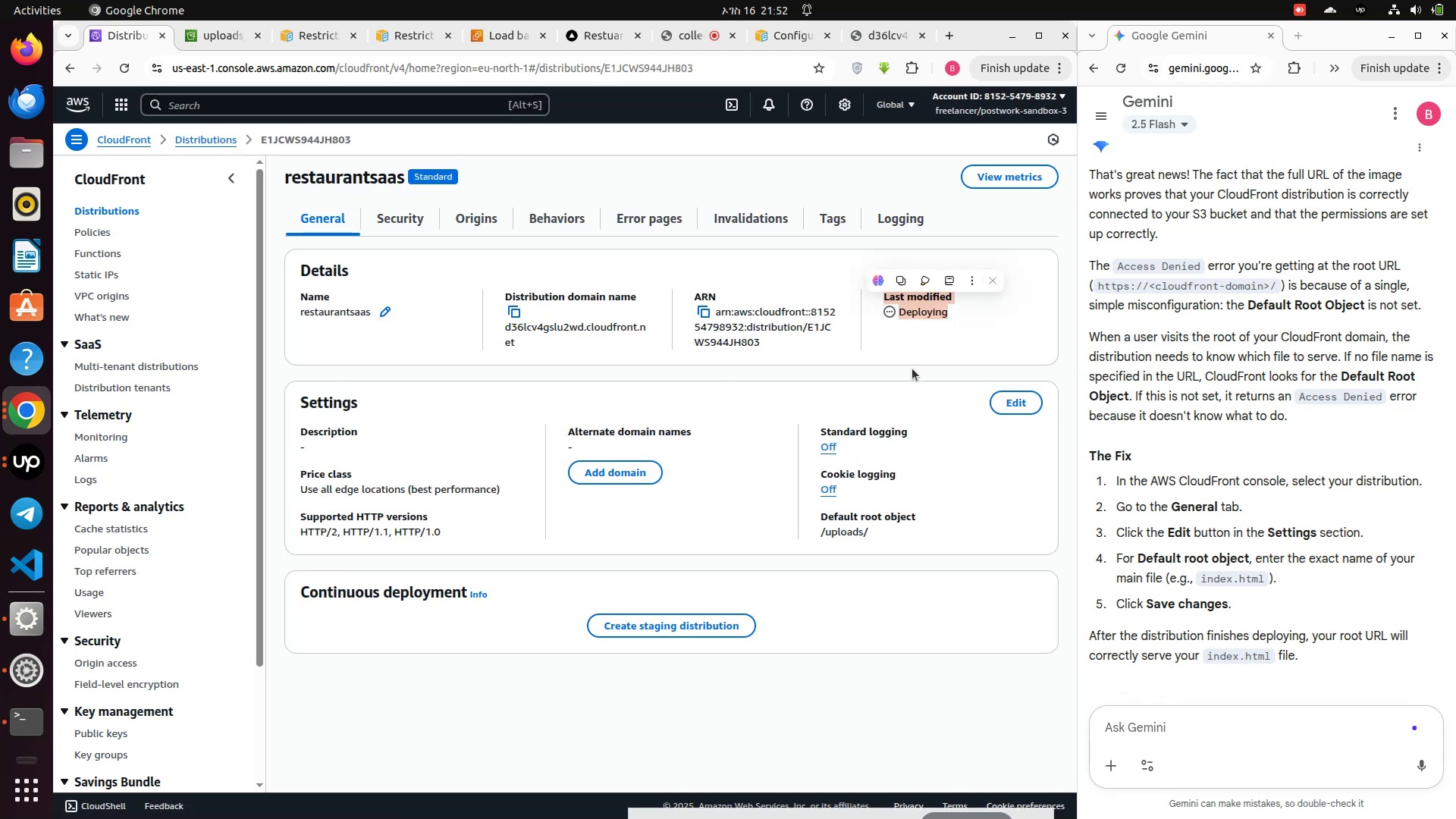 
left_click([912, 369])
 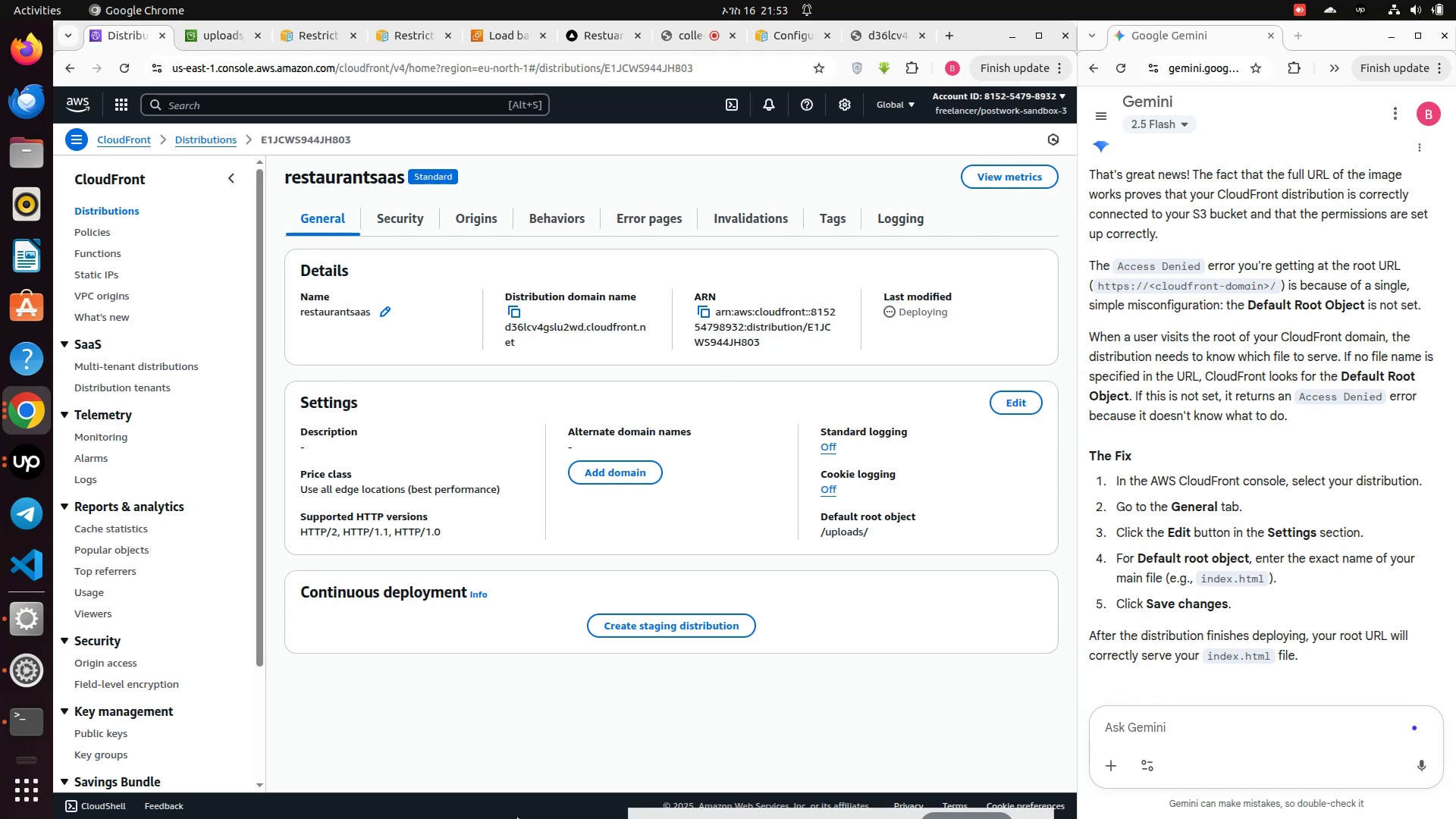 
wait(38.84)
 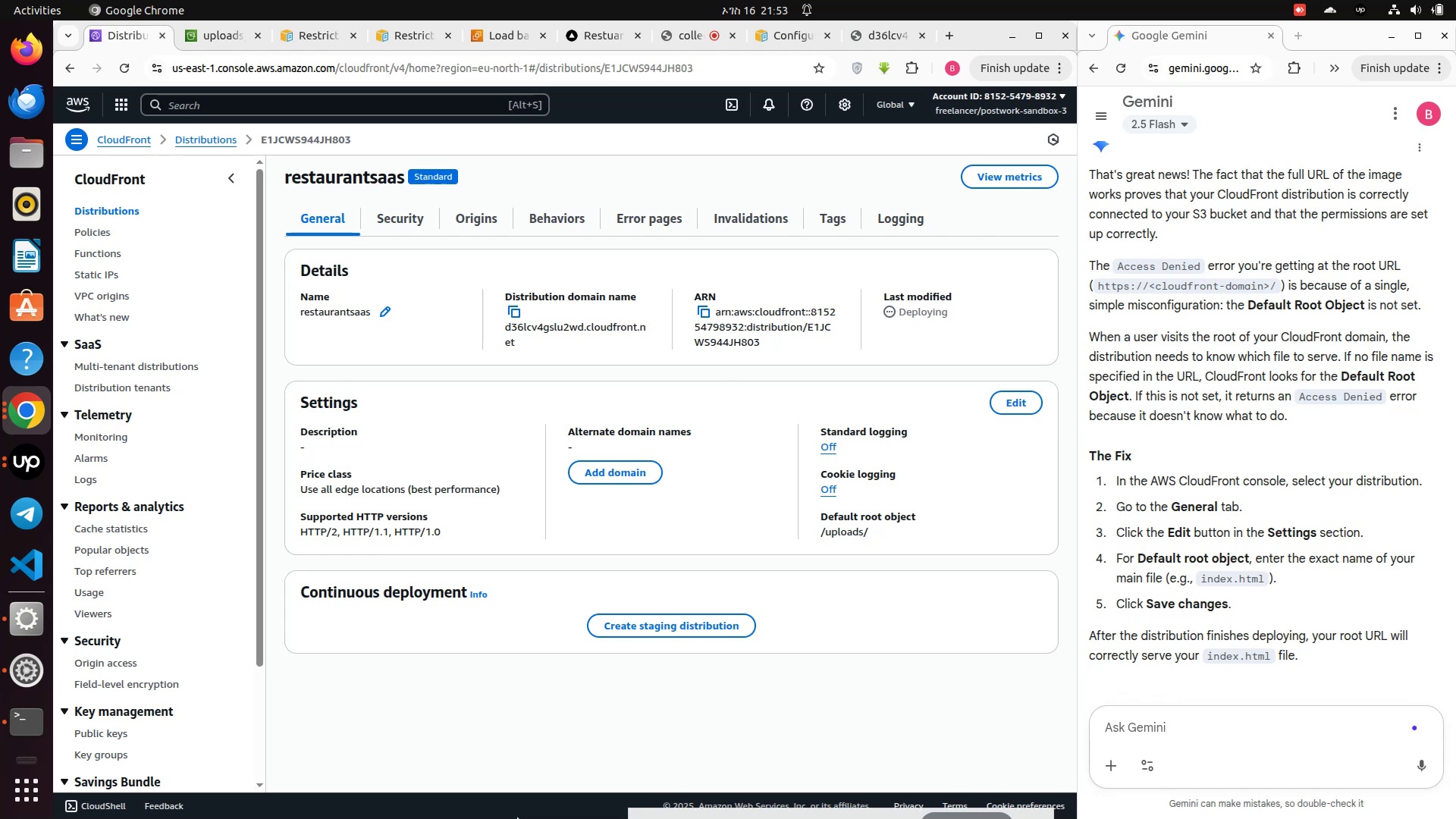 
left_click([117, 70])
 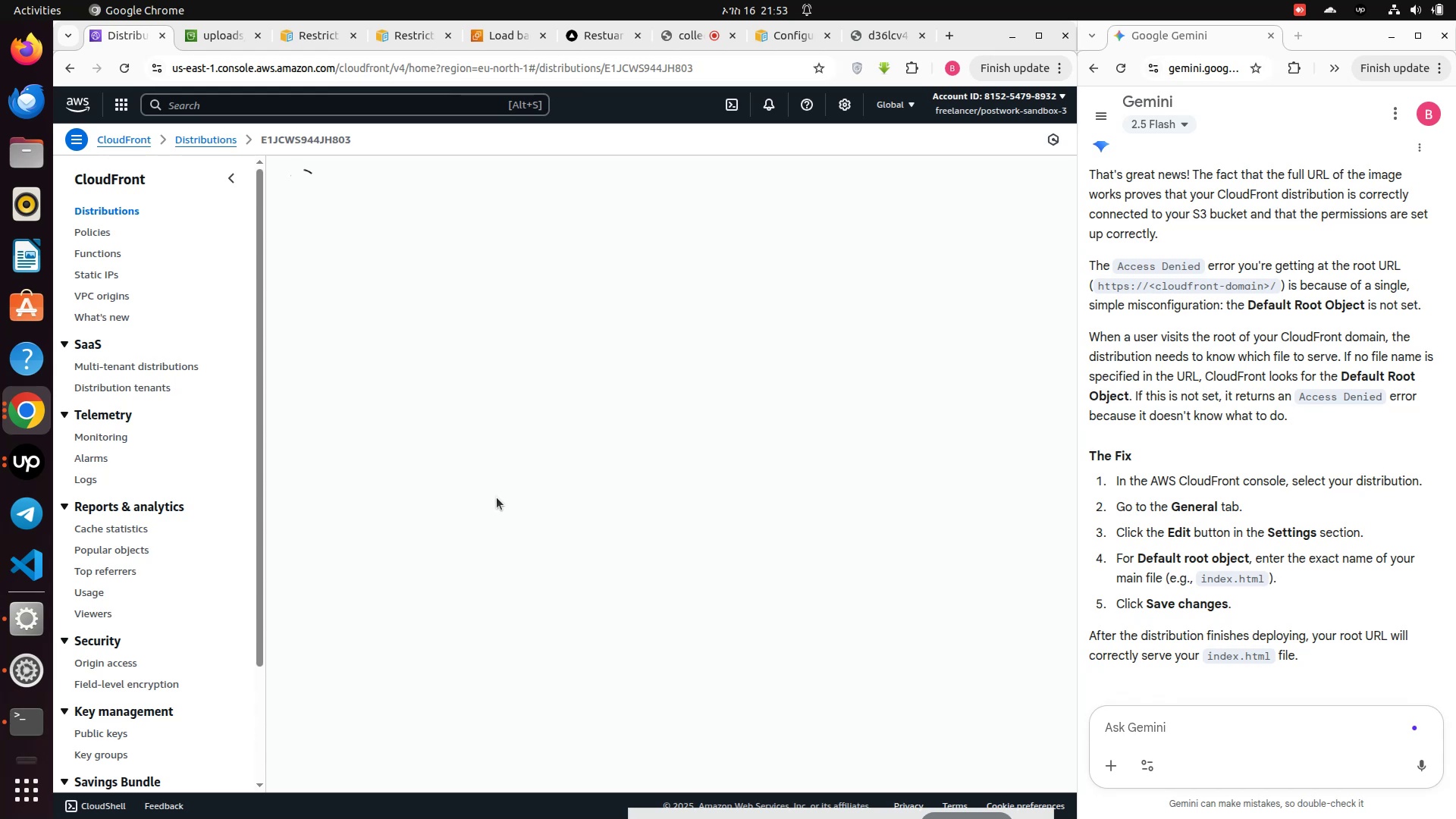 
wait(16.66)
 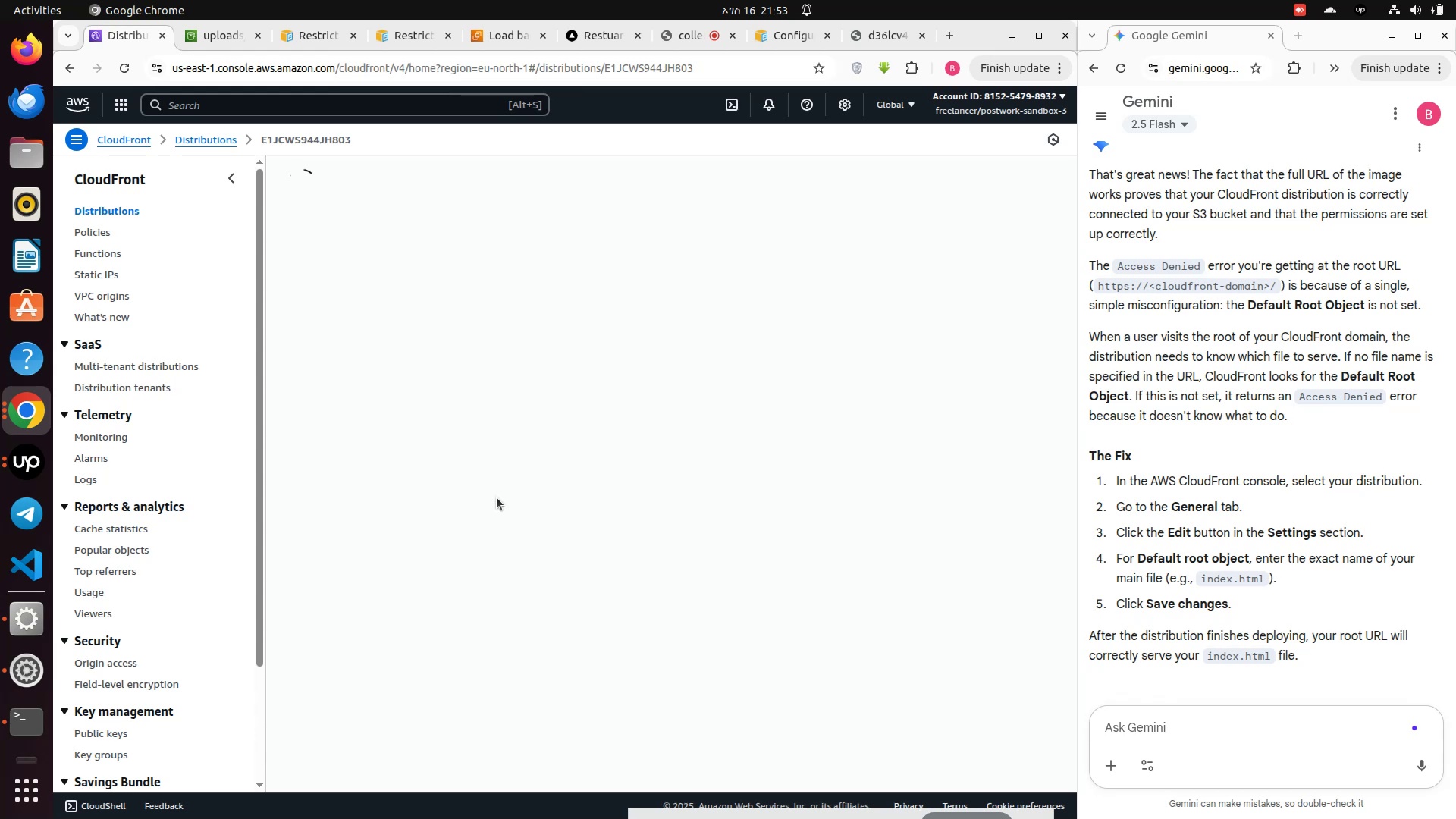 
left_click([869, 28])
 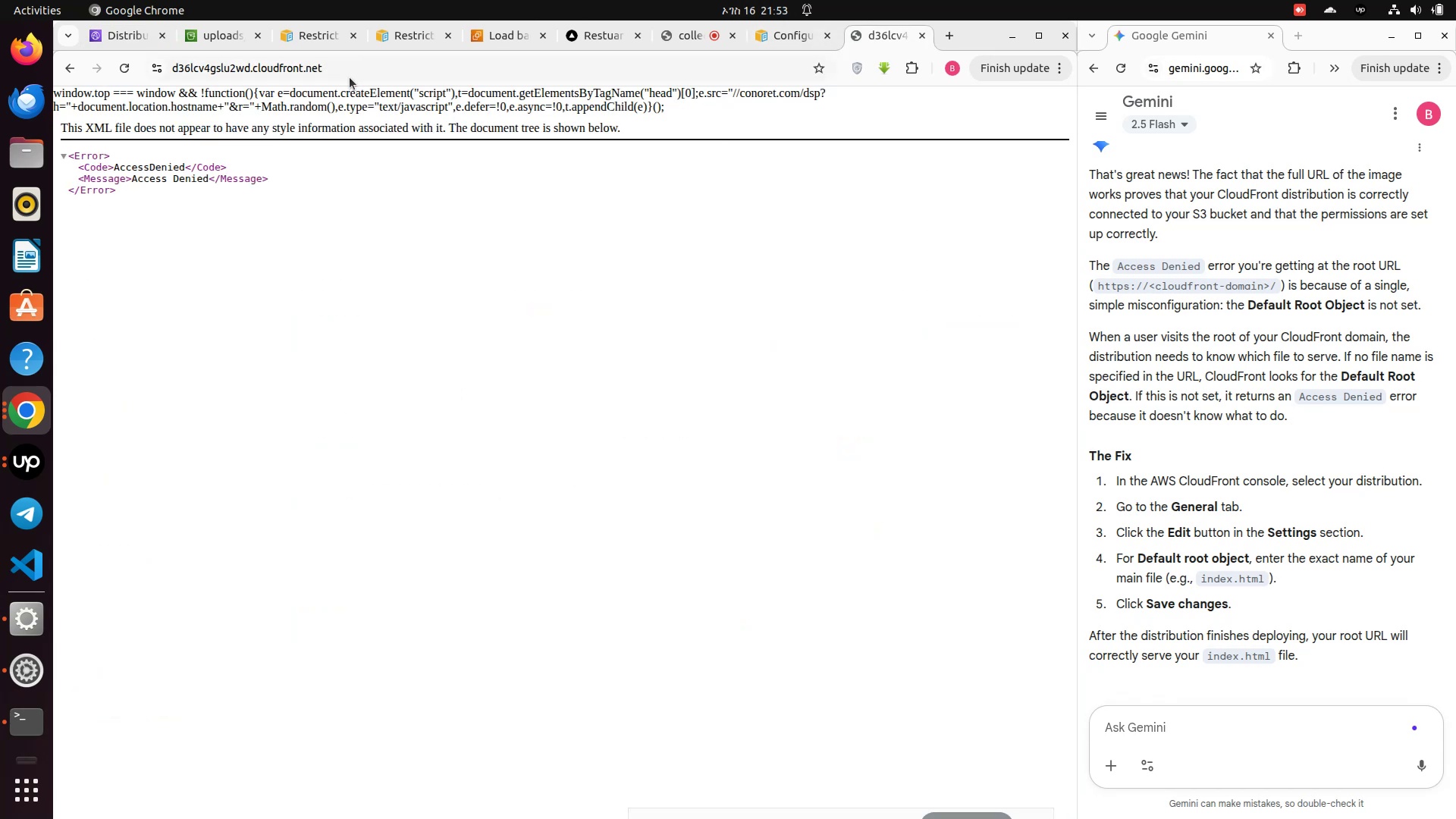 
left_click([347, 73])
 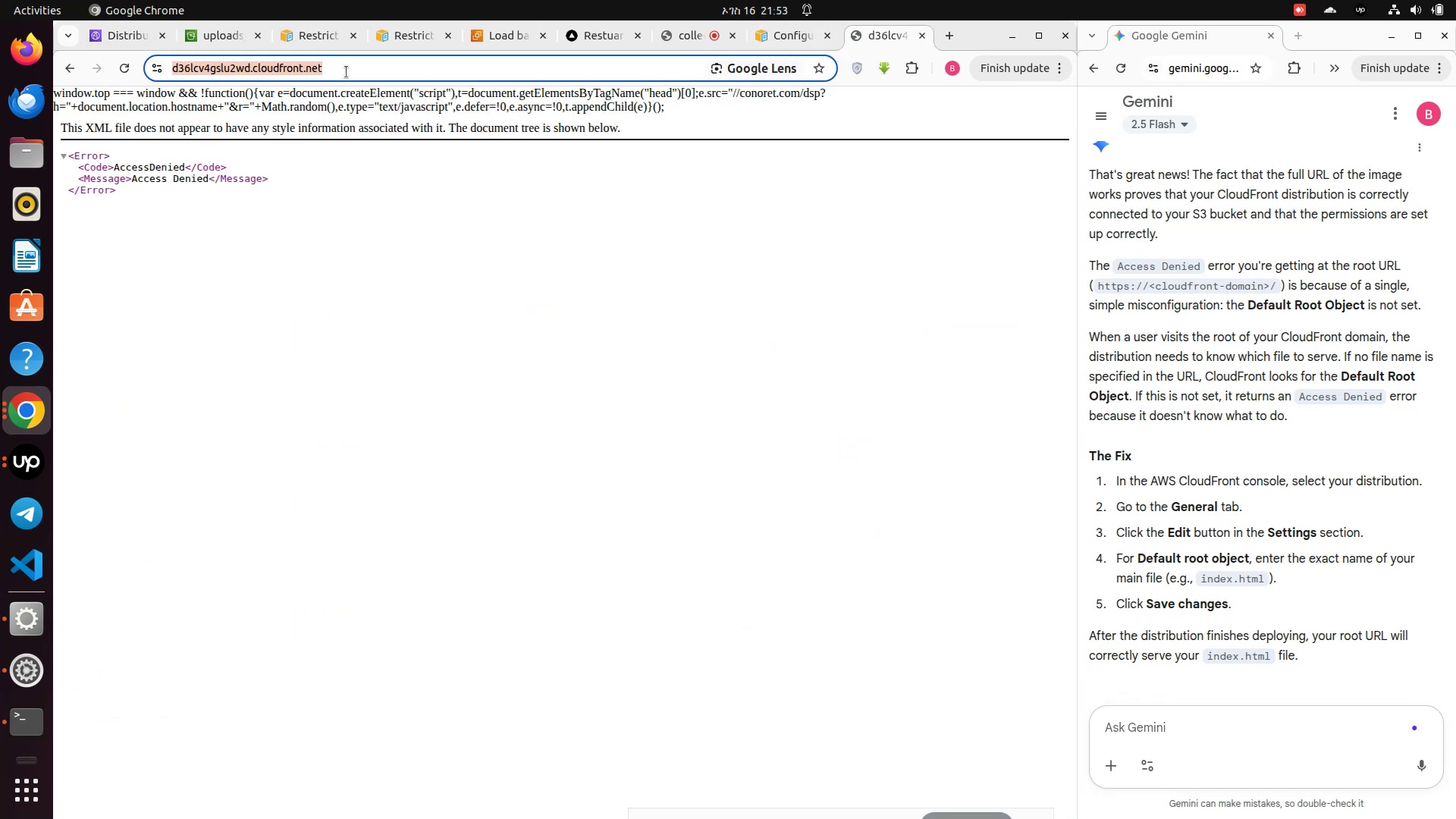 
key(Enter)
 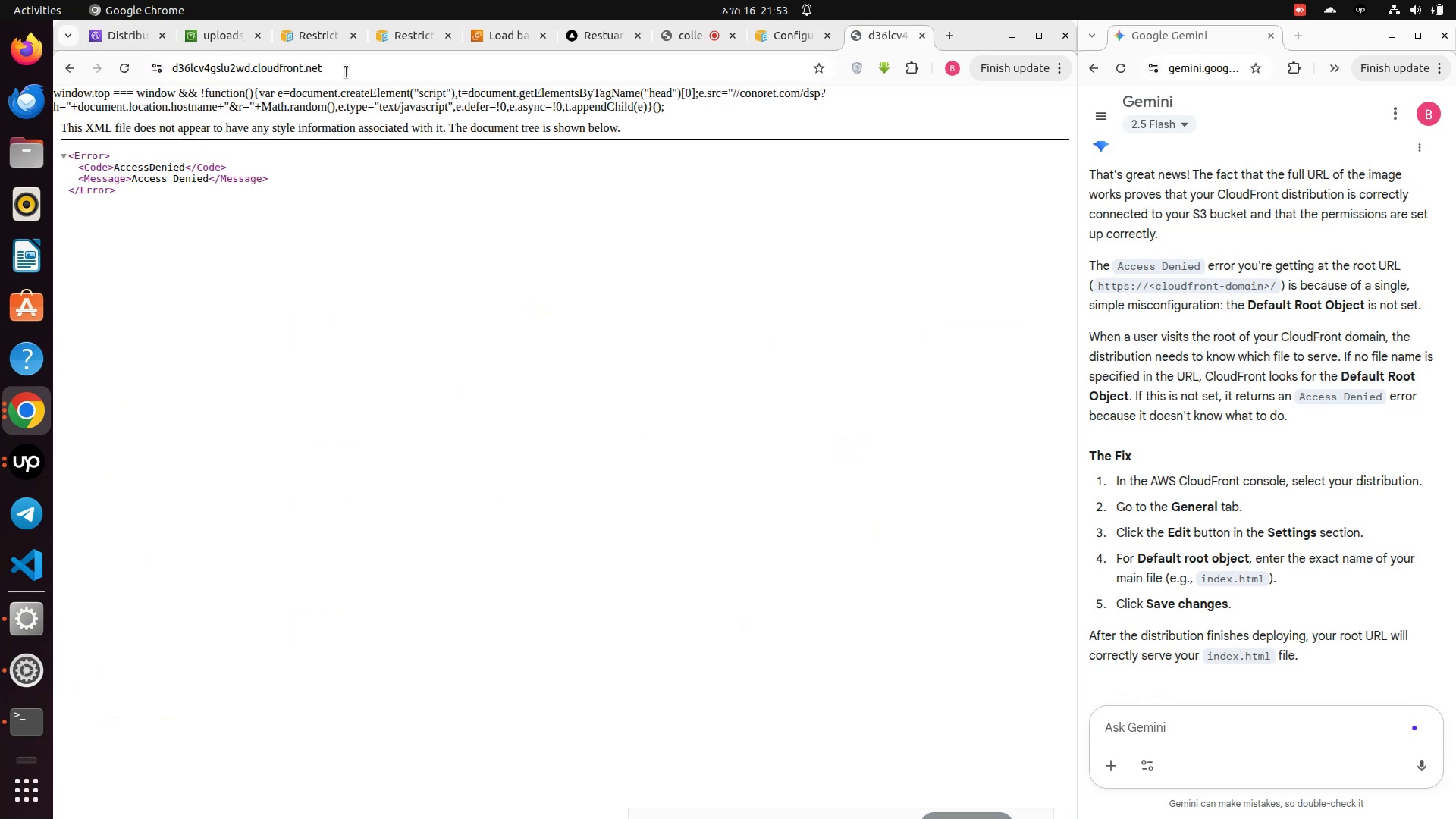 
left_click([352, 75])
 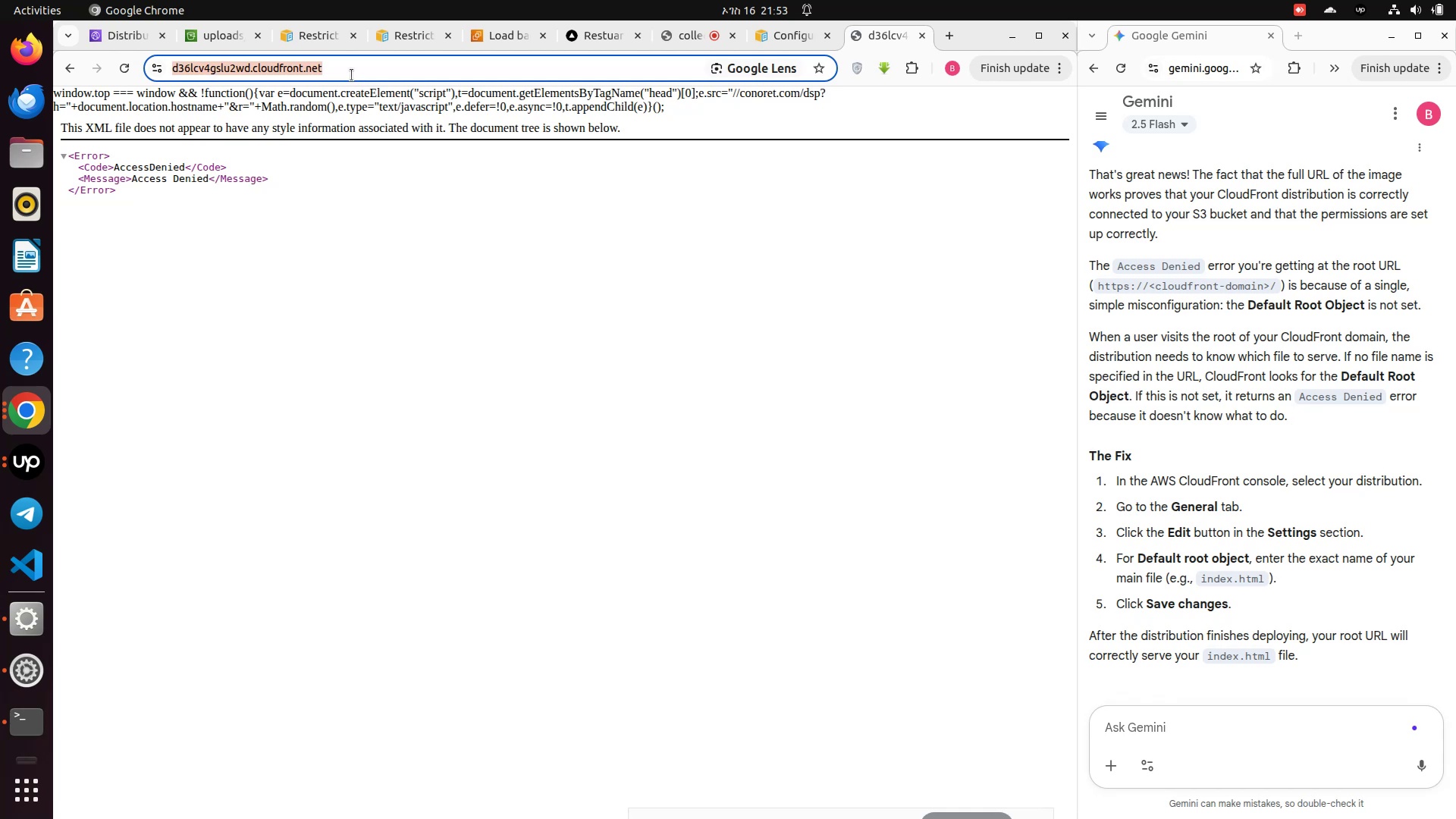 
key(Enter)
 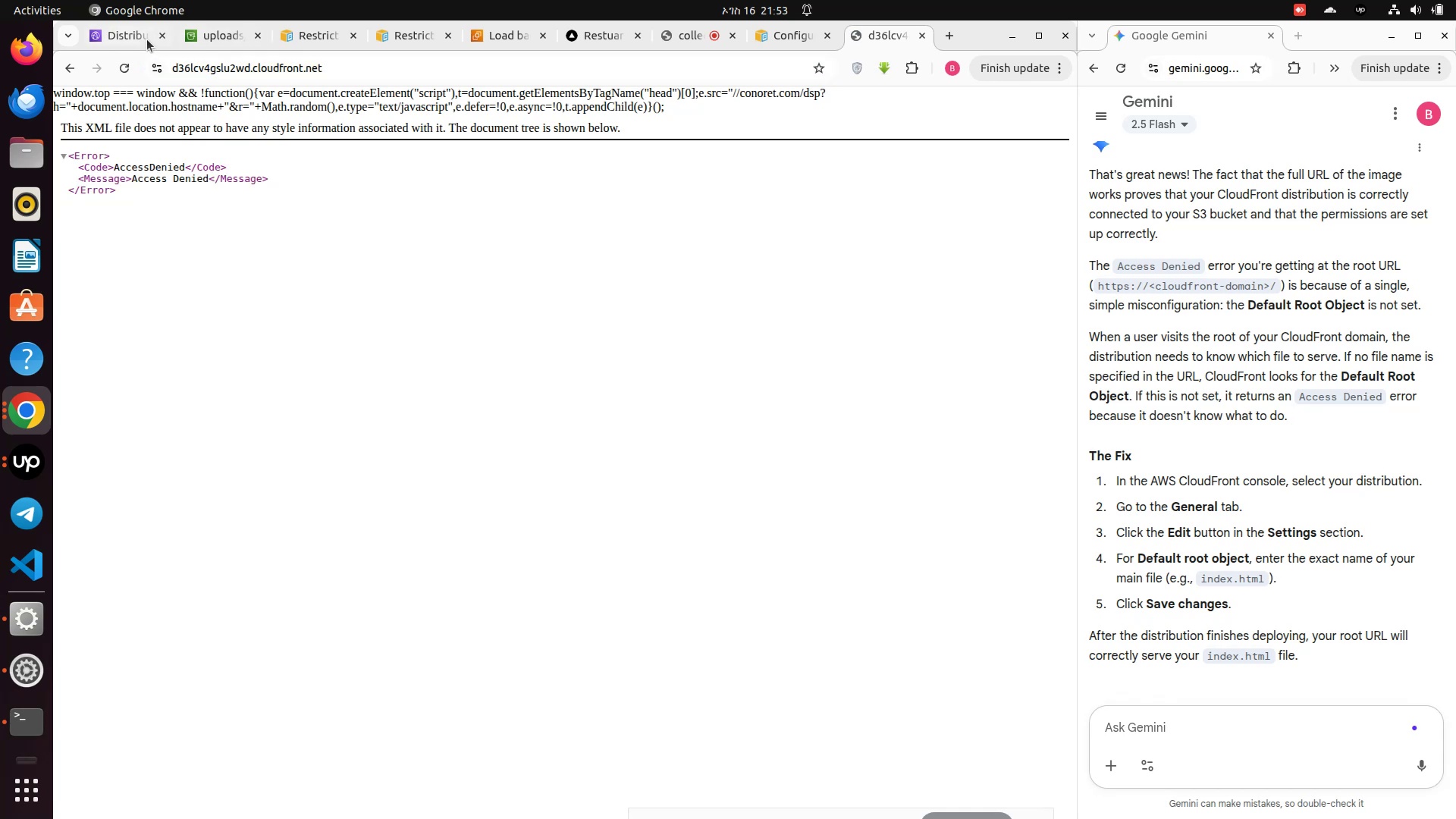 
left_click([215, 37])
 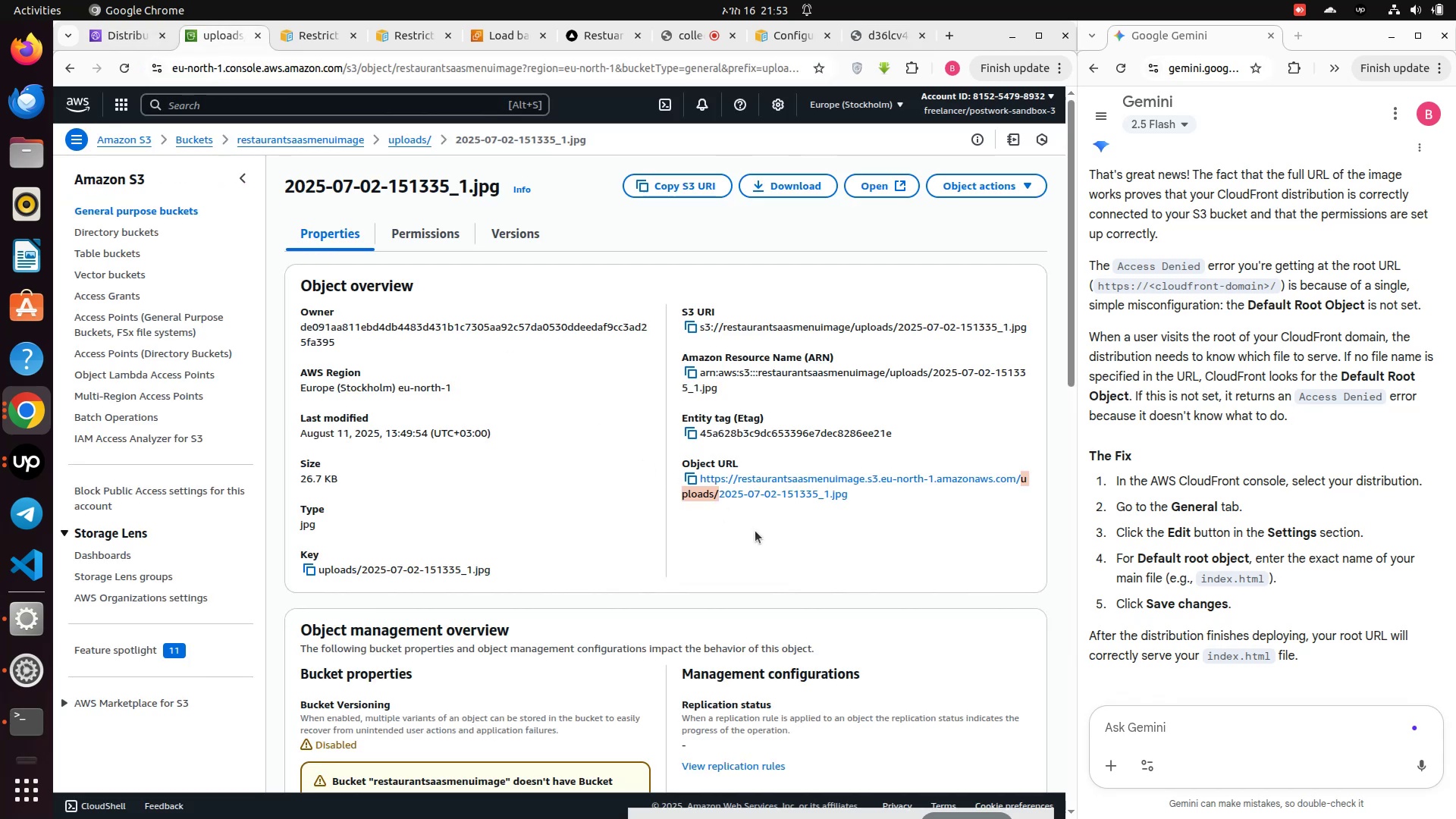 
left_click([891, 538])
 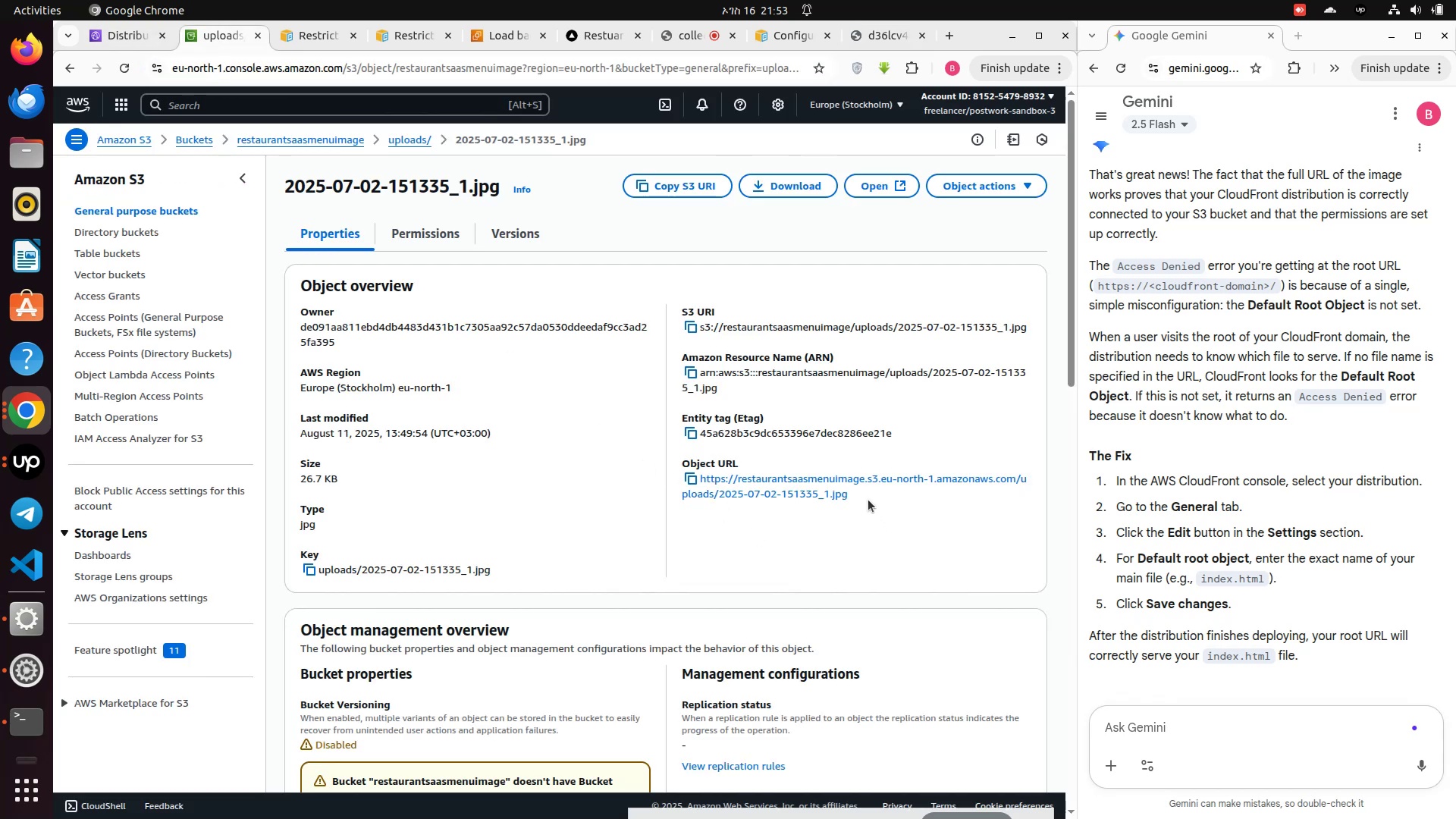 
left_click_drag(start_coordinate=[868, 499], to_coordinate=[1017, 472])
 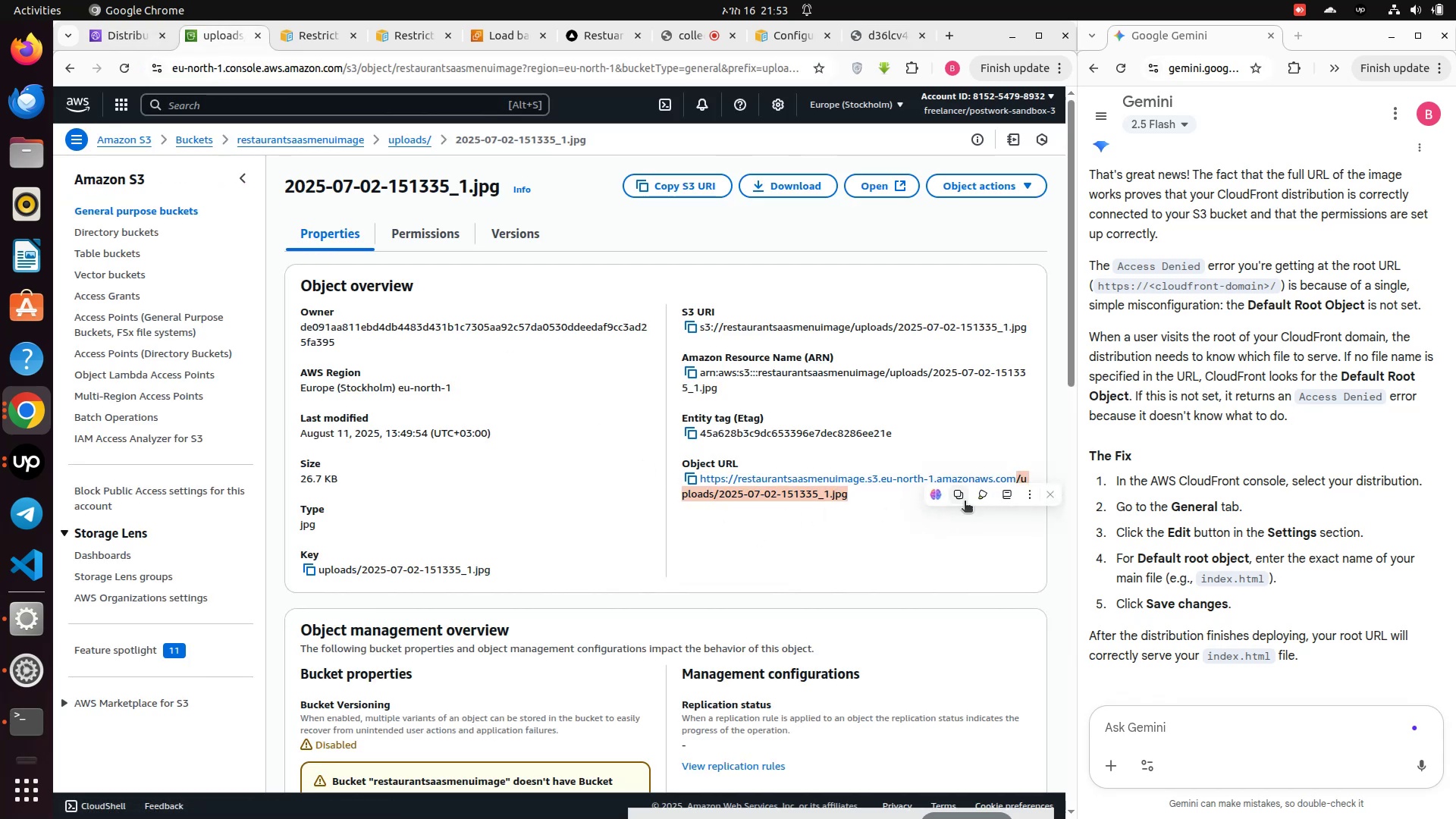 
left_click([963, 501])
 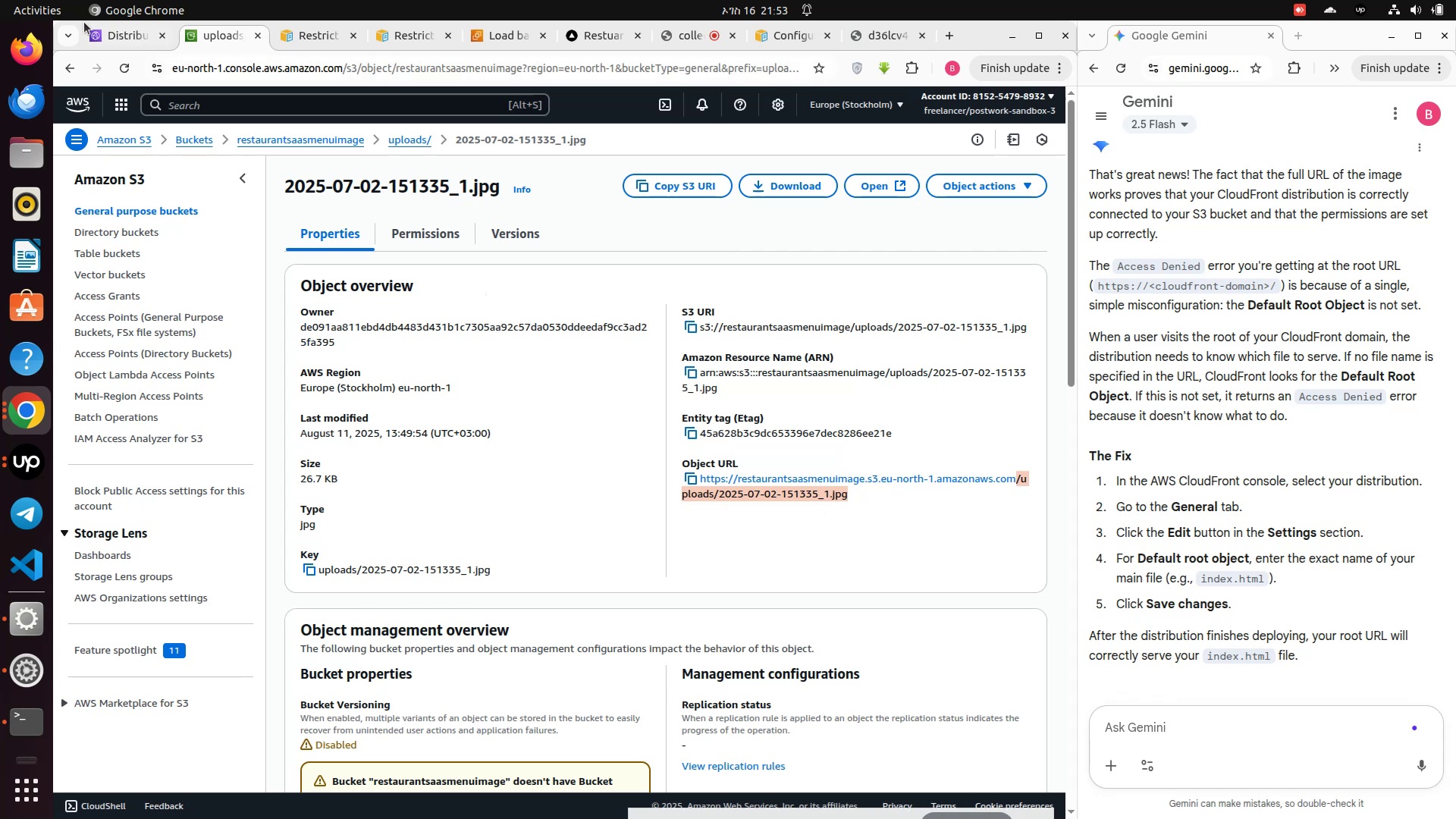 
left_click([105, 36])
 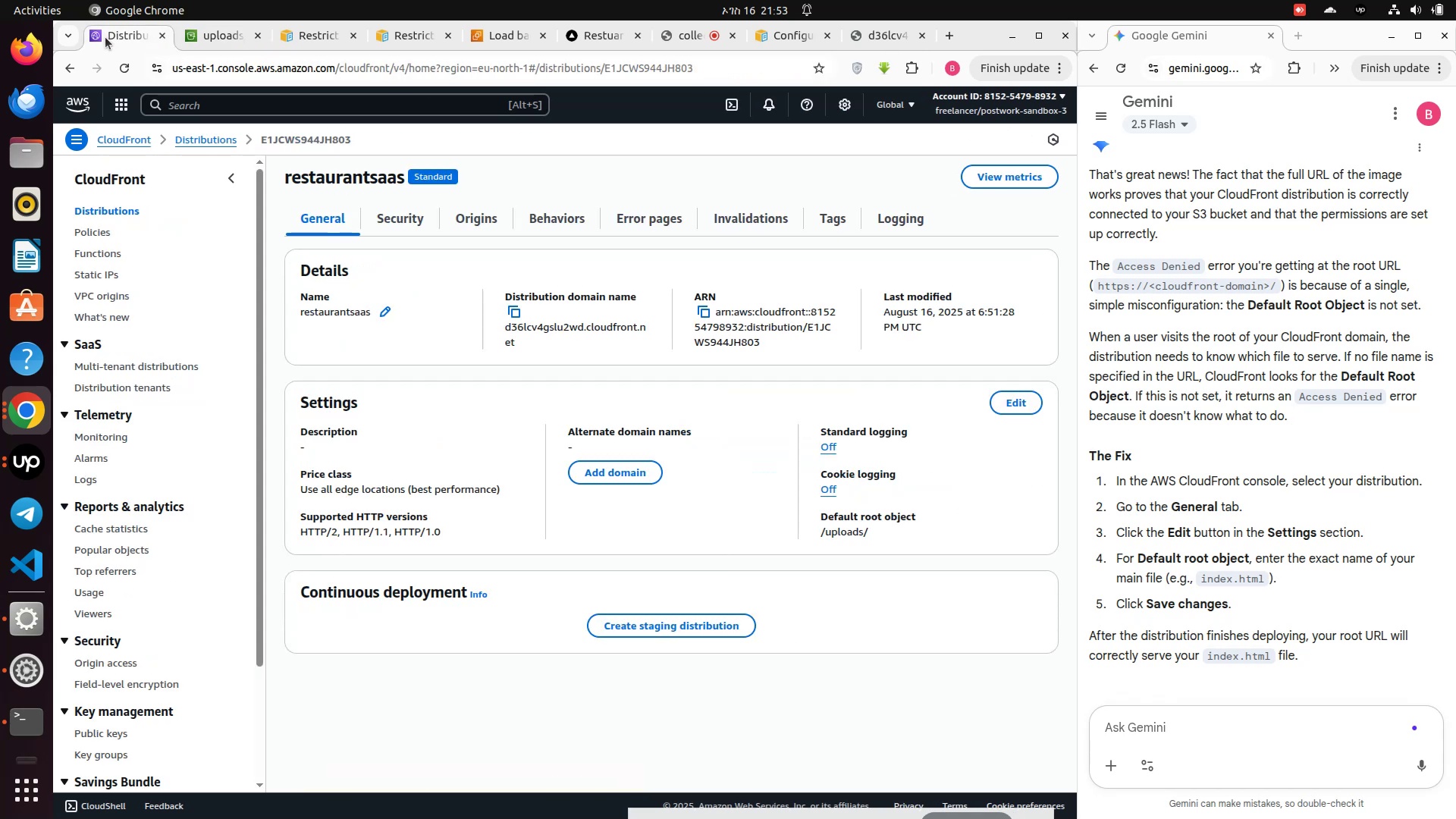 
left_click([105, 37])
 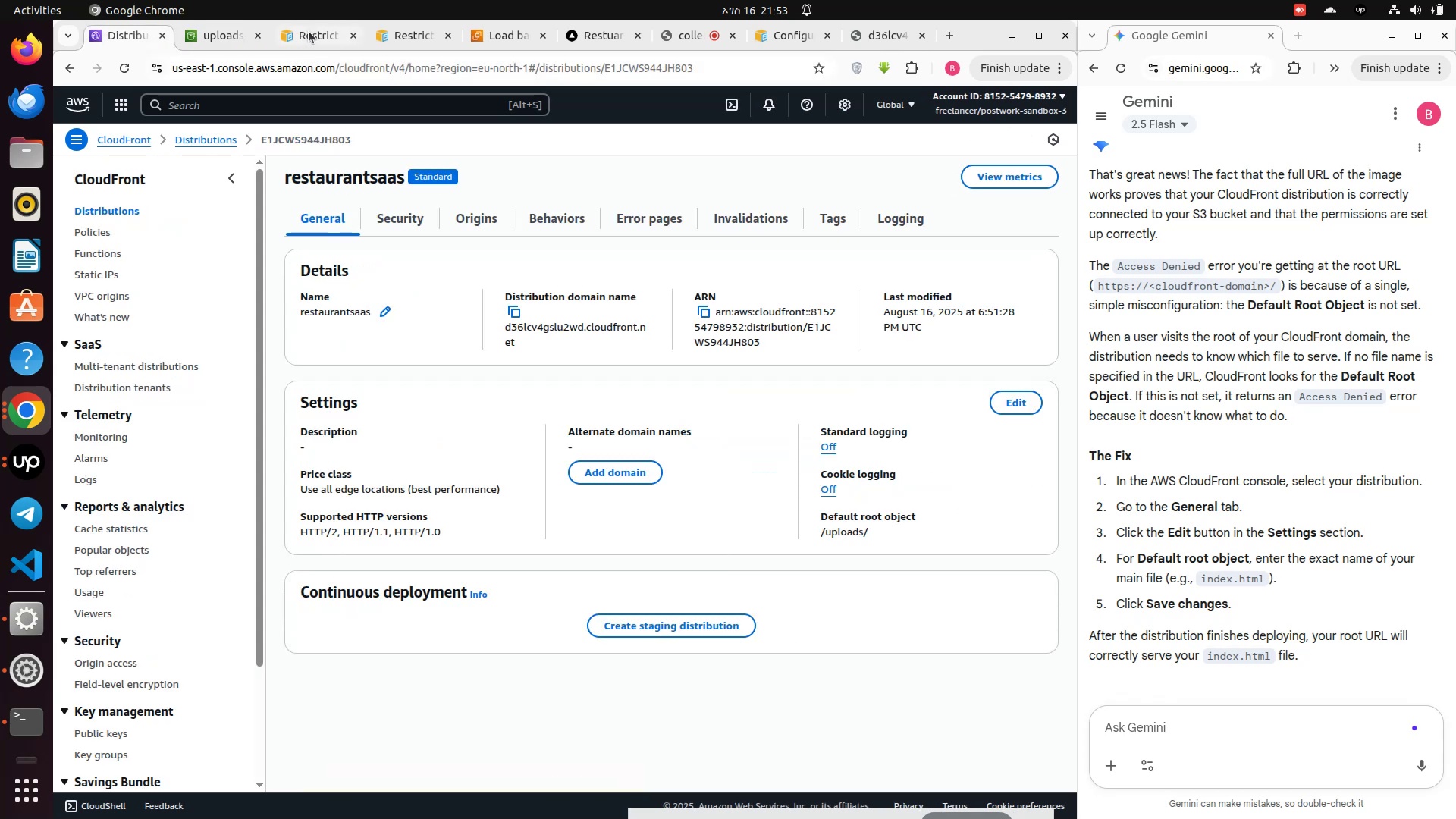 
mouse_move([199, 49])
 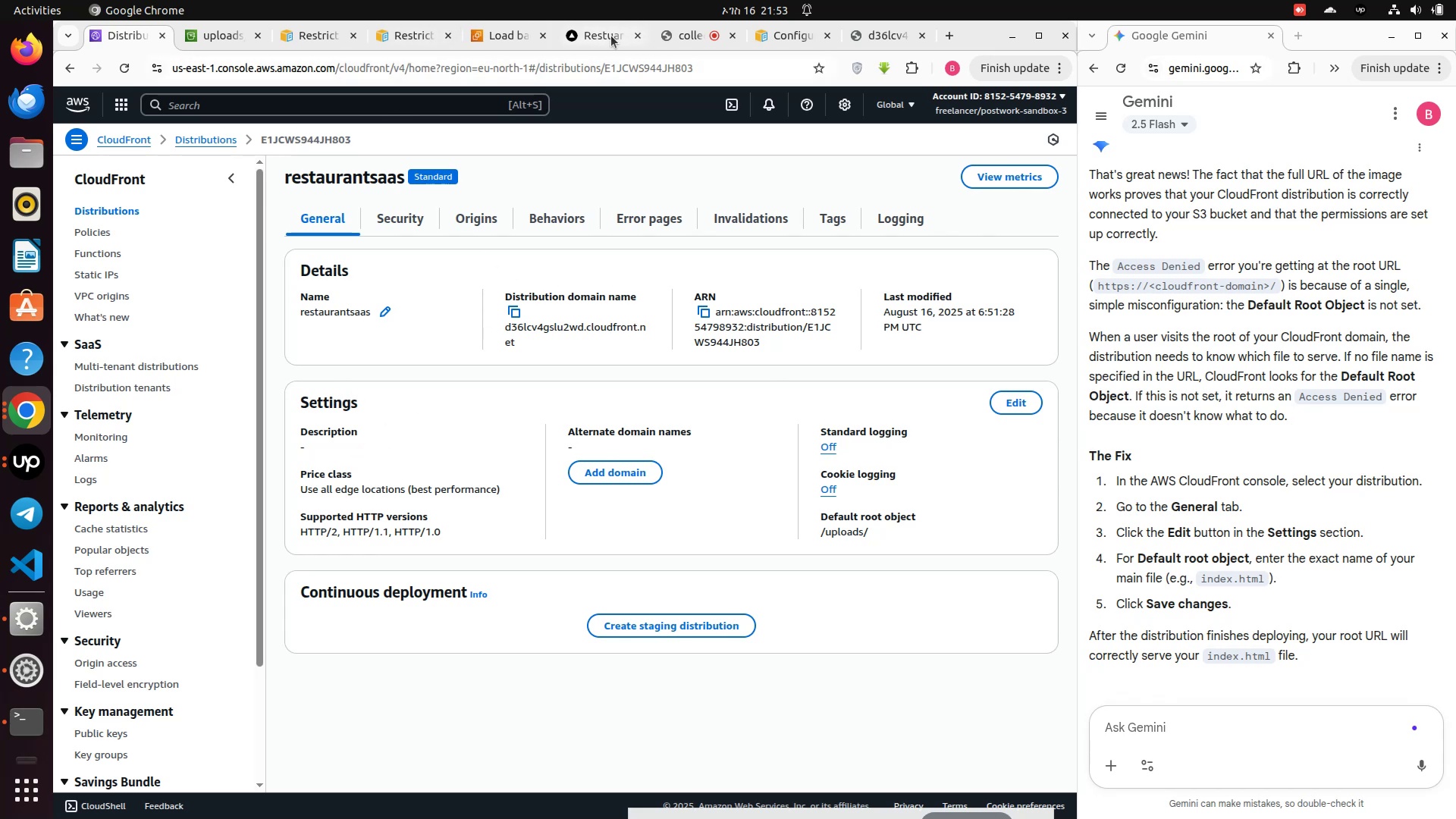 
wait(16.74)
 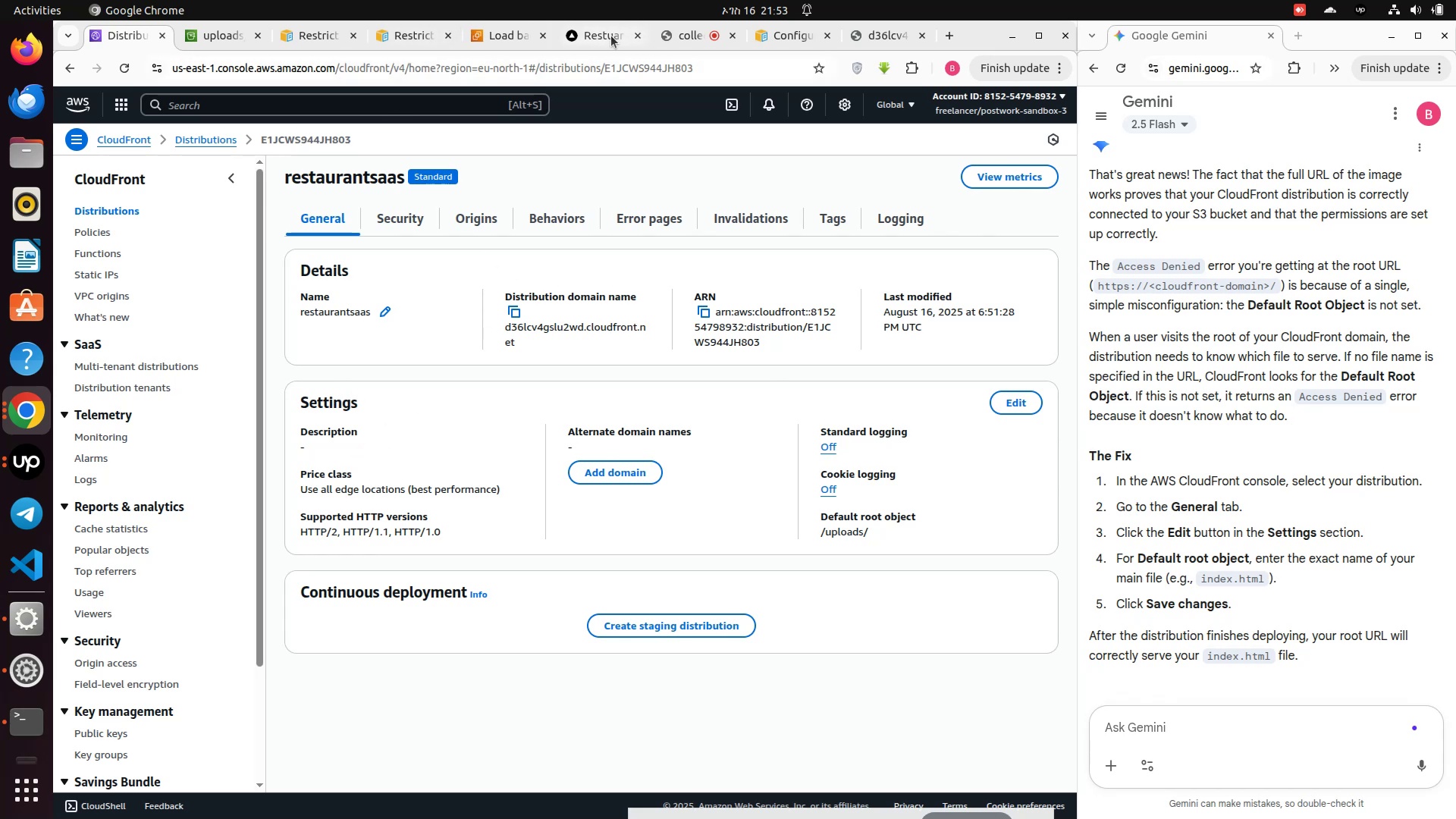 
left_click([1028, 408])
 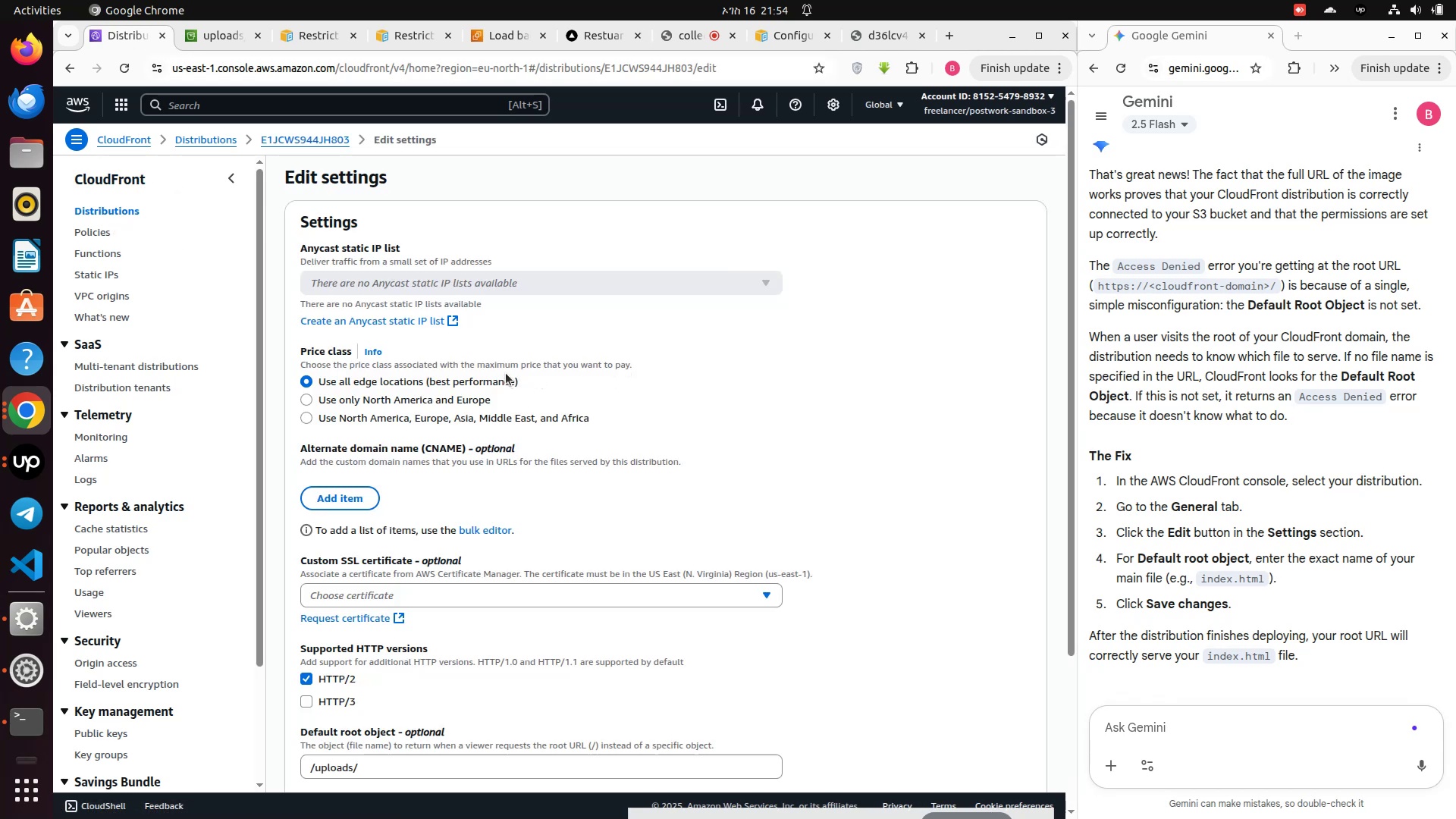 
scroll: coordinate [552, 533], scroll_direction: down, amount: 6.0
 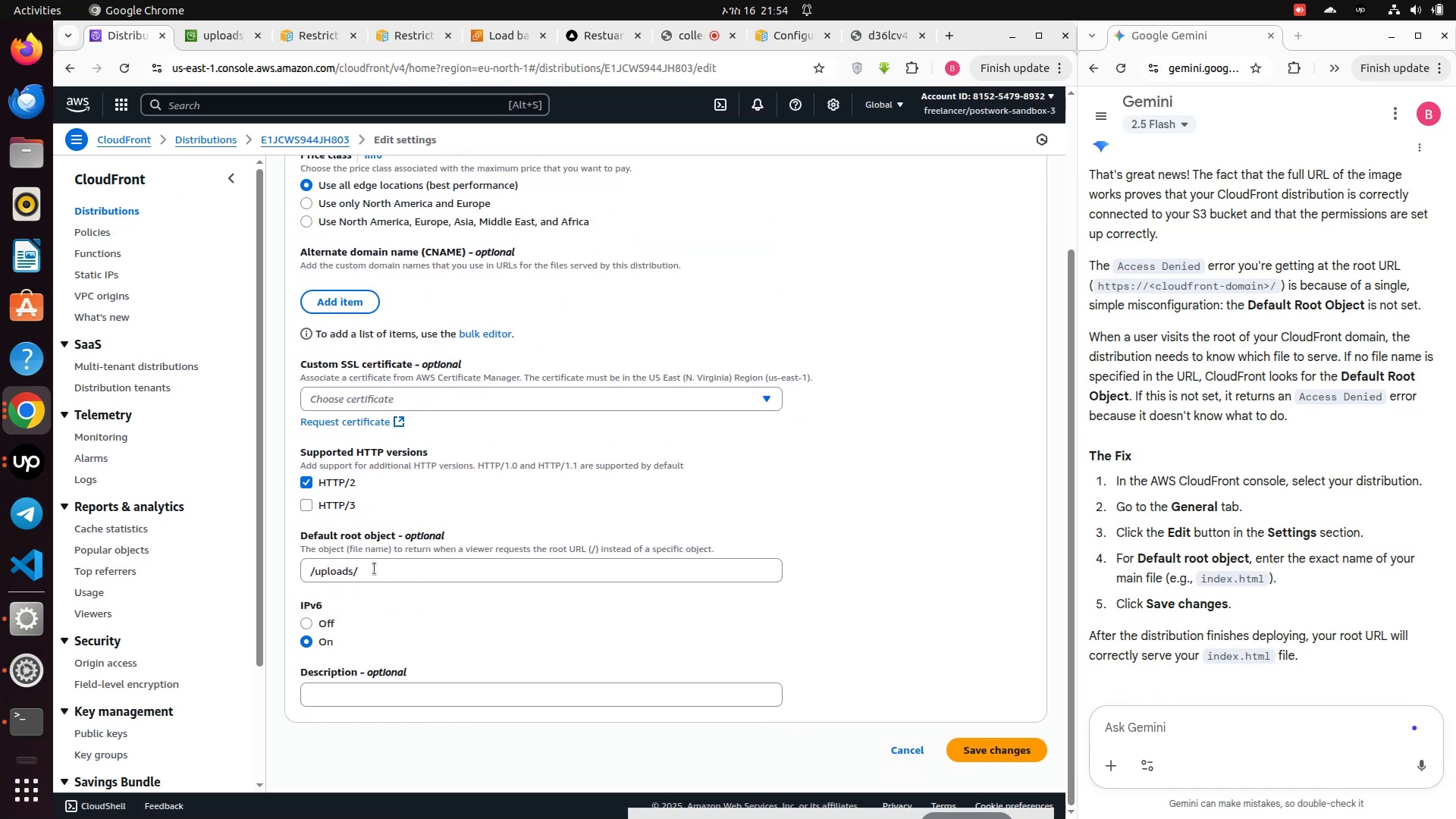 
left_click_drag(start_coordinate=[376, 570], to_coordinate=[303, 574])
 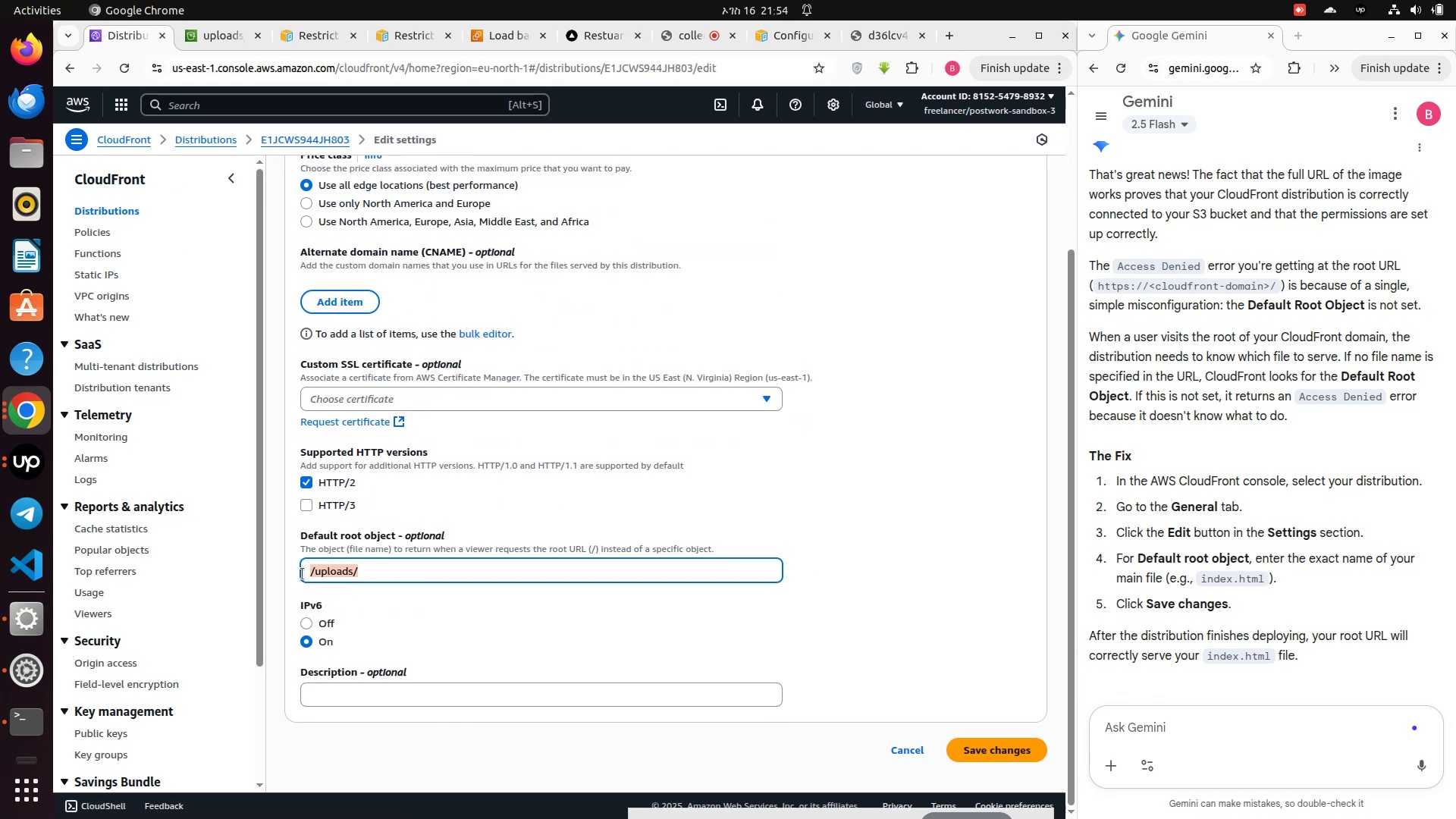 
key(Control+V)
 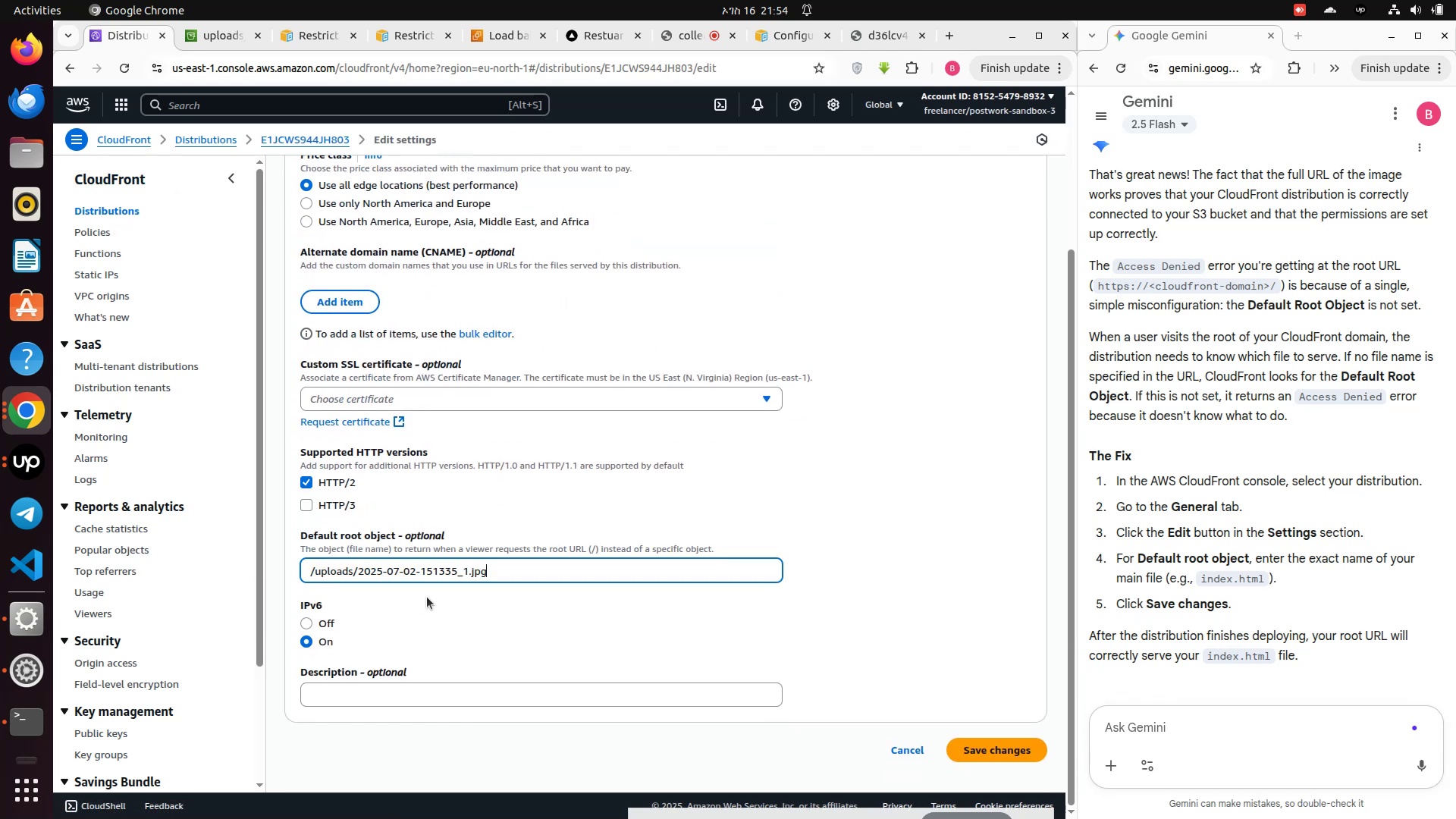 
hold_key(key=ControlLeft, duration=0.75)
 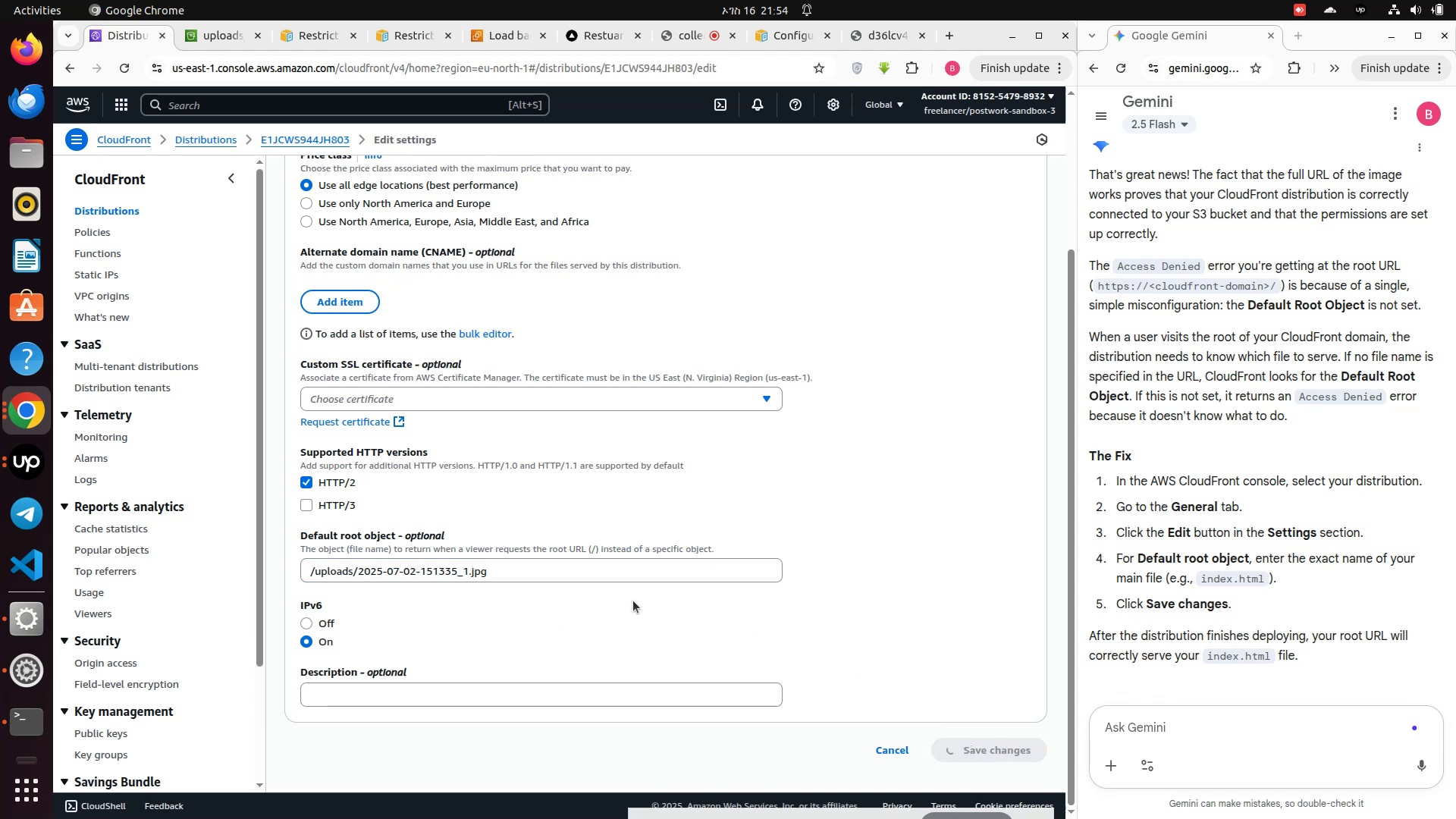 
wait(8.67)
 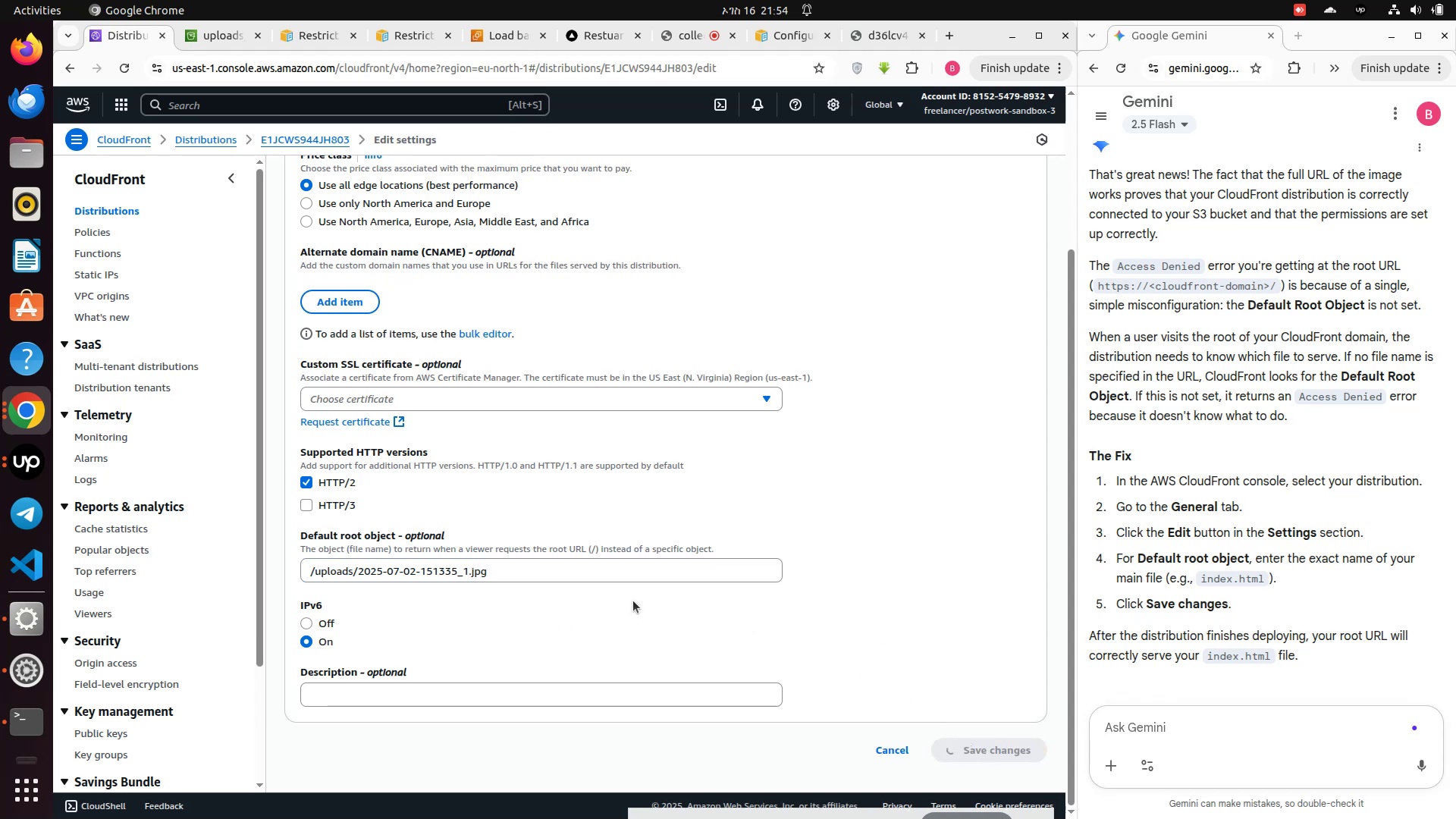 
left_click([386, 265])
 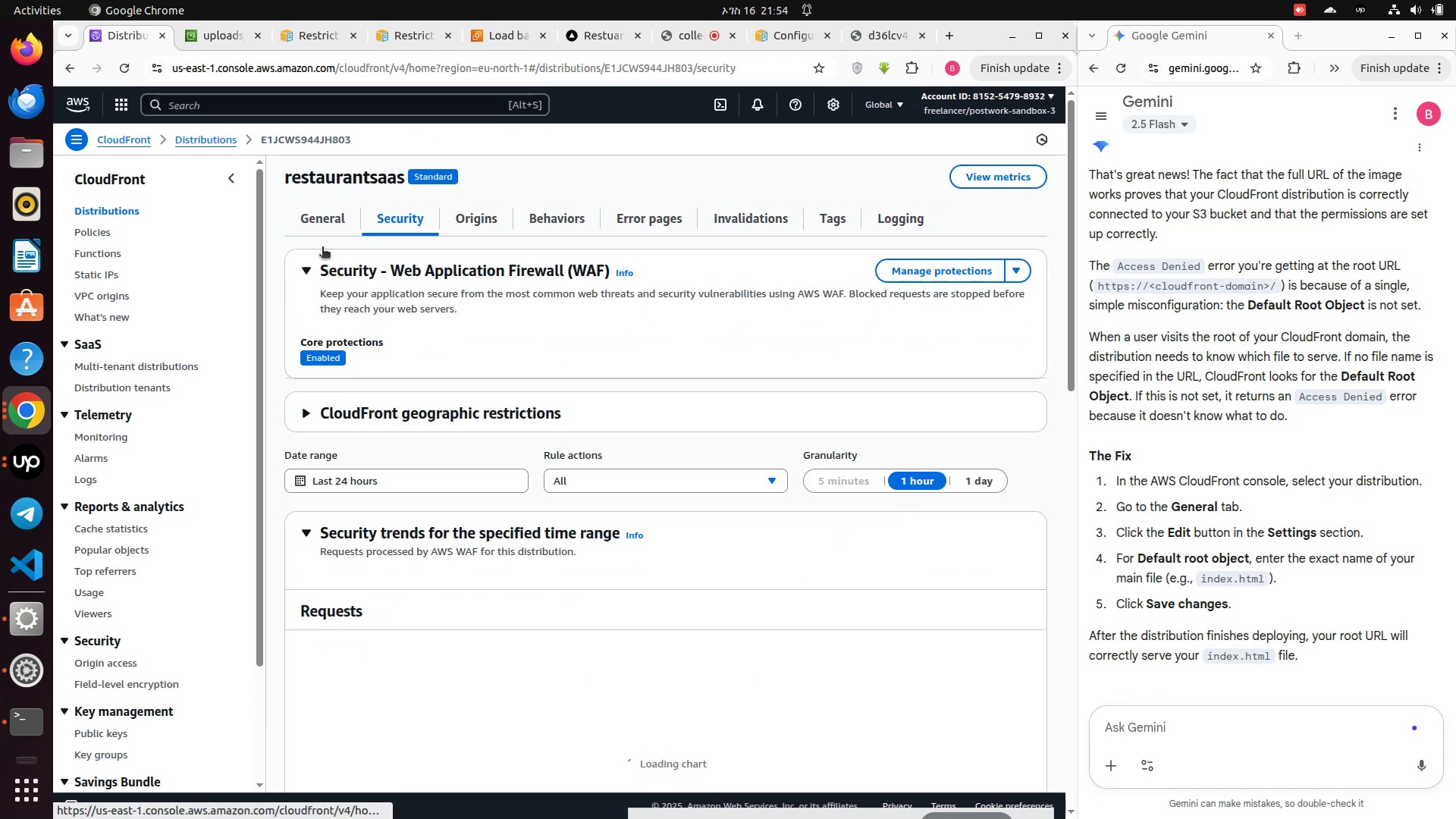 
left_click([315, 219])
 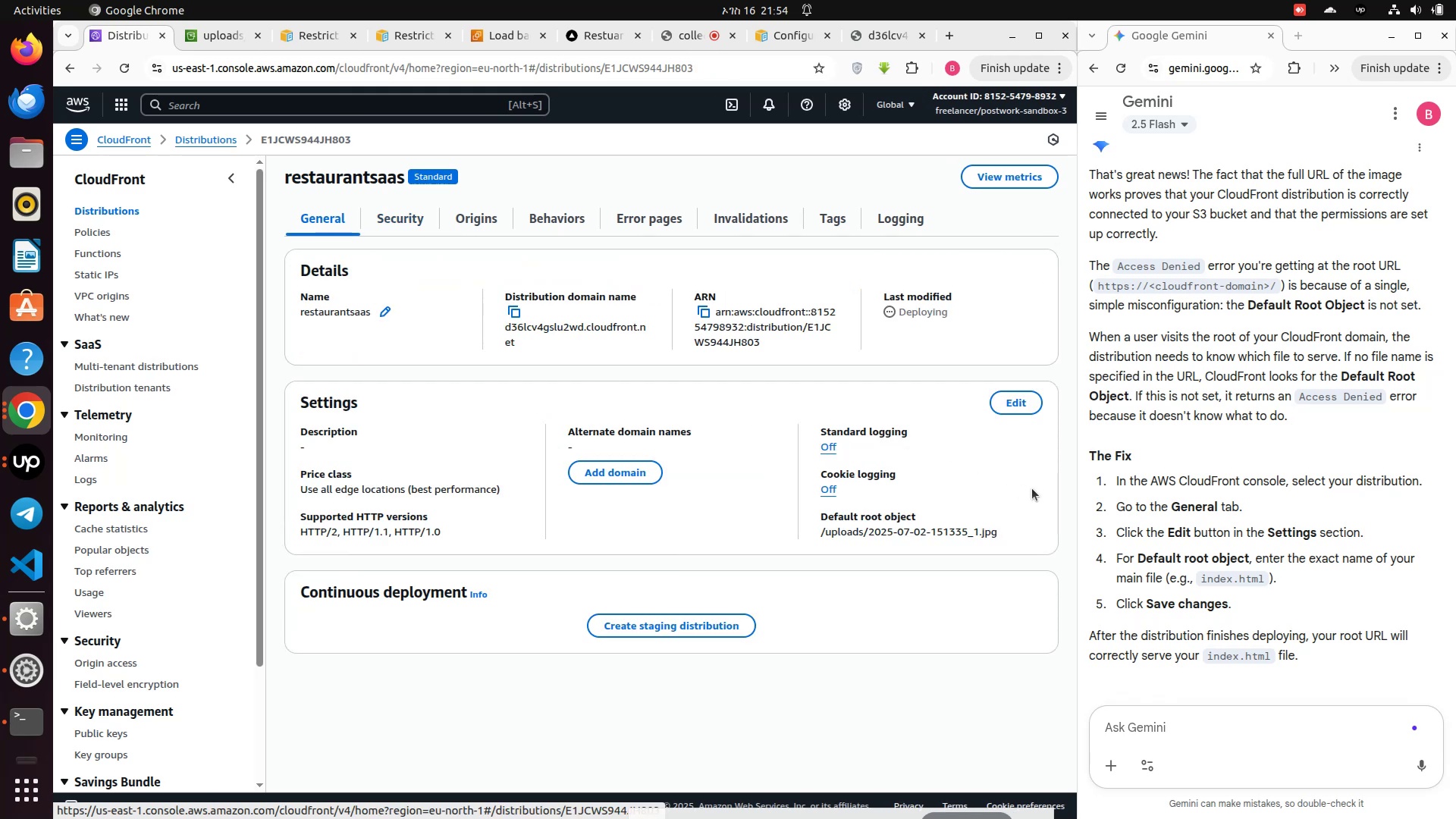 
wait(9.93)
 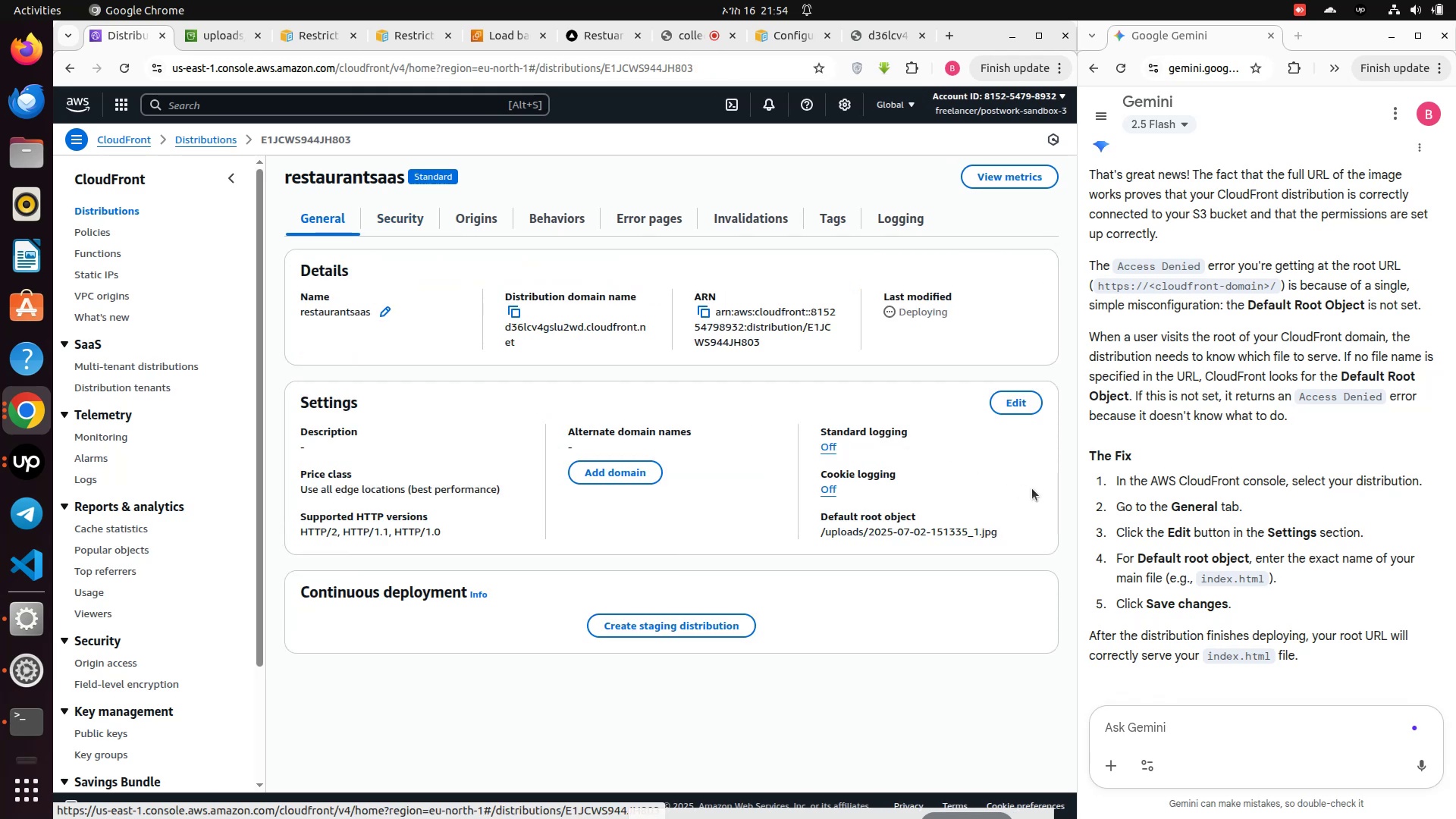 
scroll: coordinate [472, 523], scroll_direction: down, amount: 3.0
 